 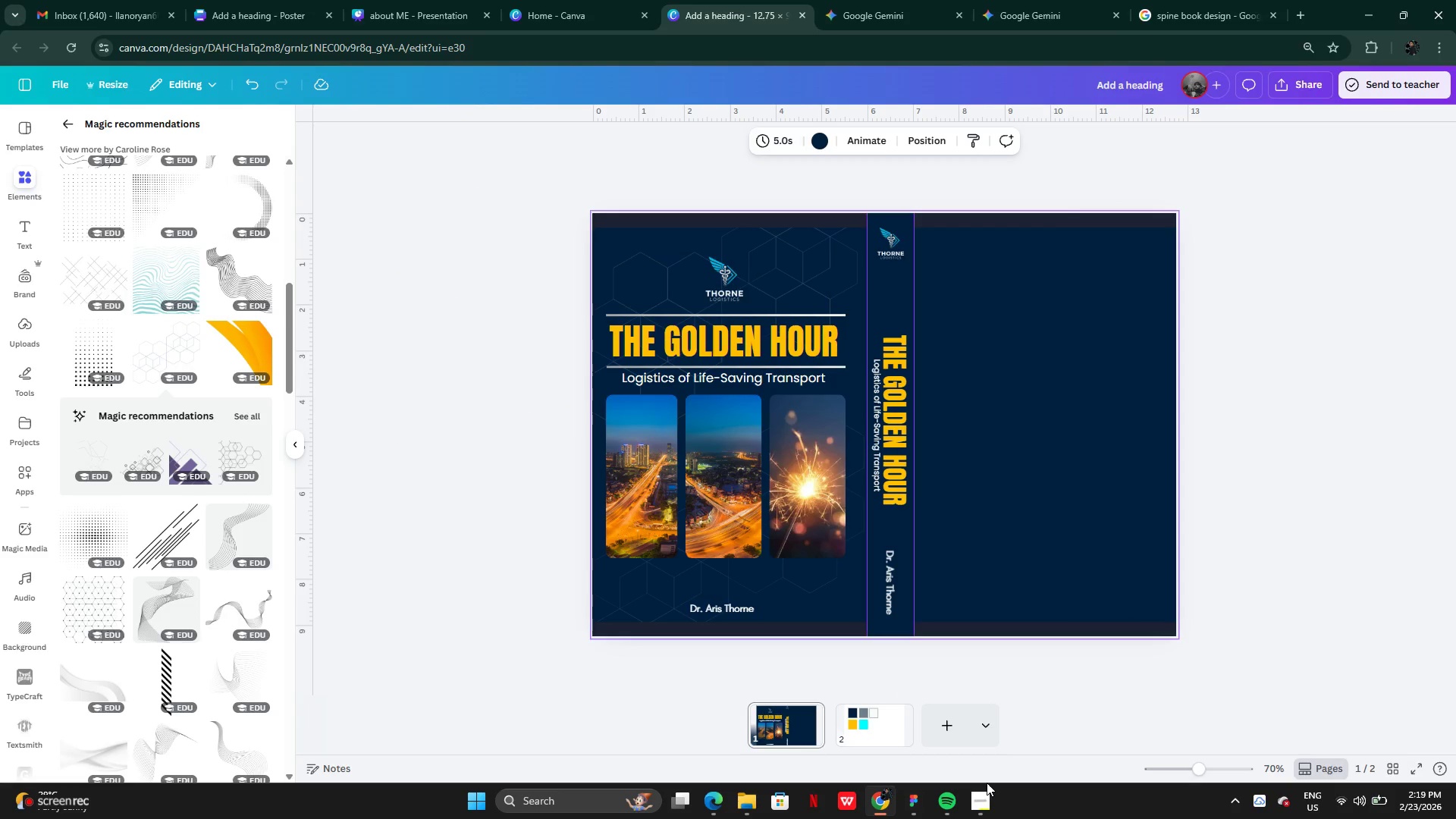 
left_click([1021, 0])
 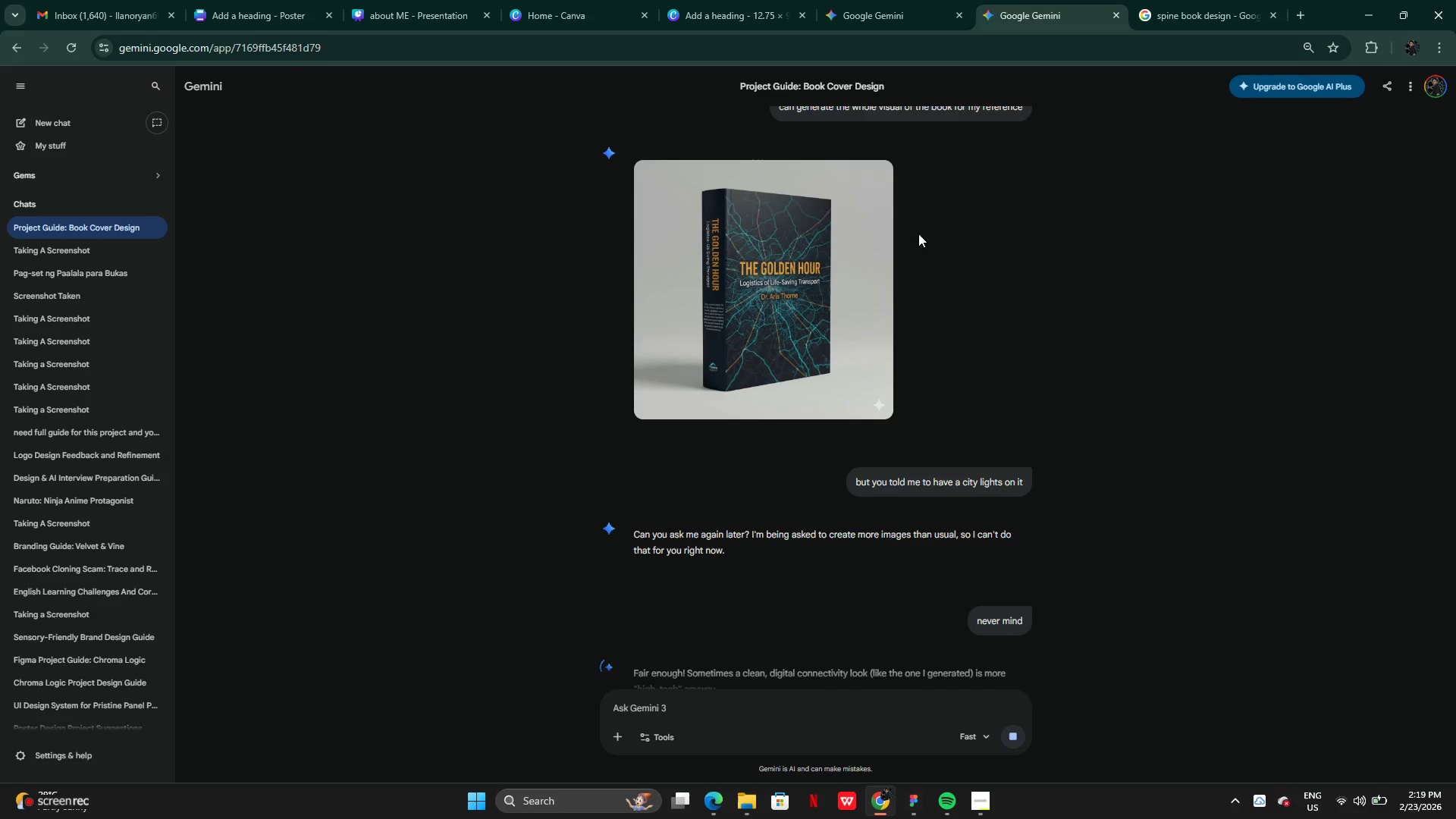 
mouse_move([883, 279])
 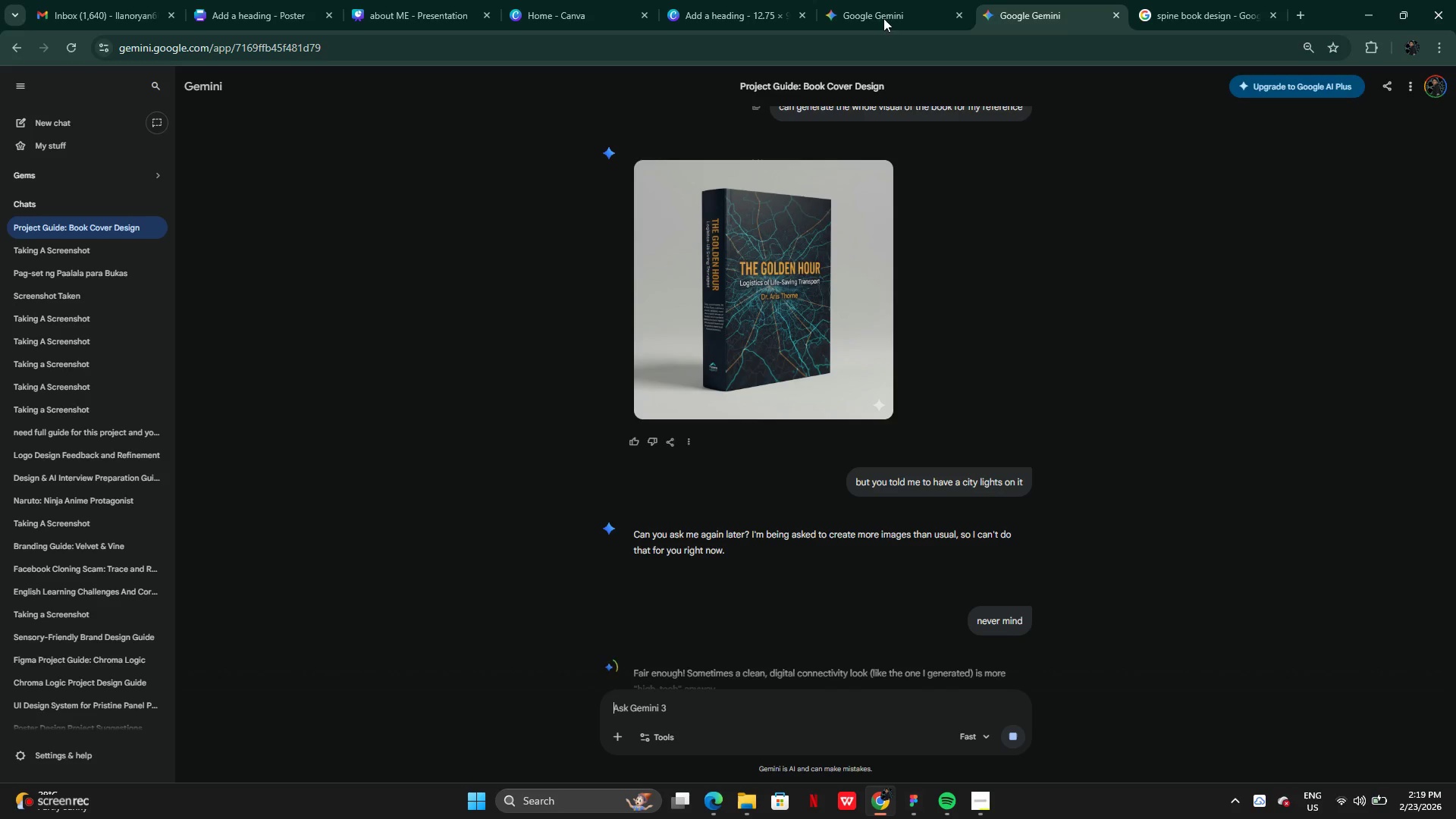 
left_click([881, 0])
 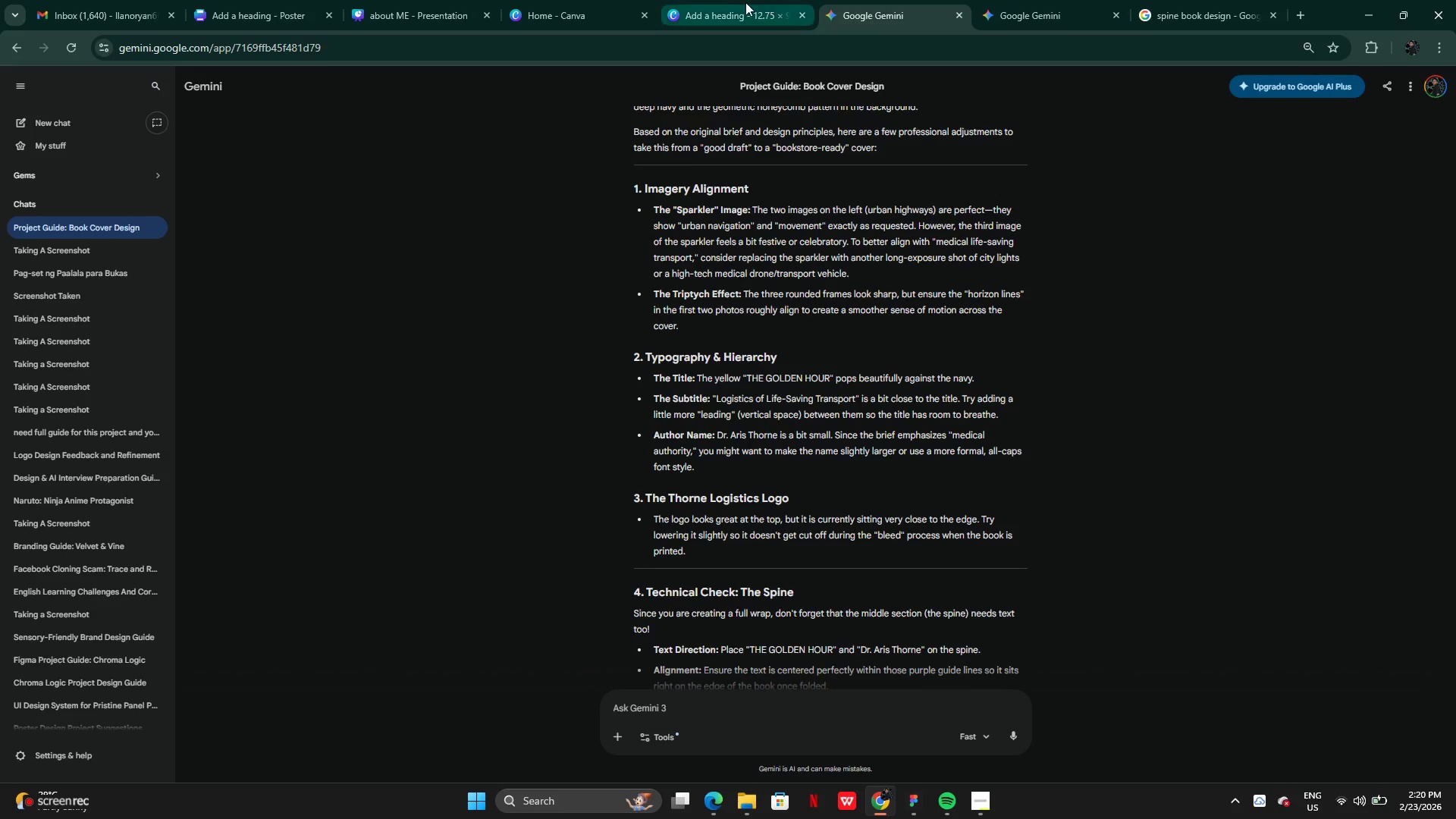 
left_click([730, 2])
 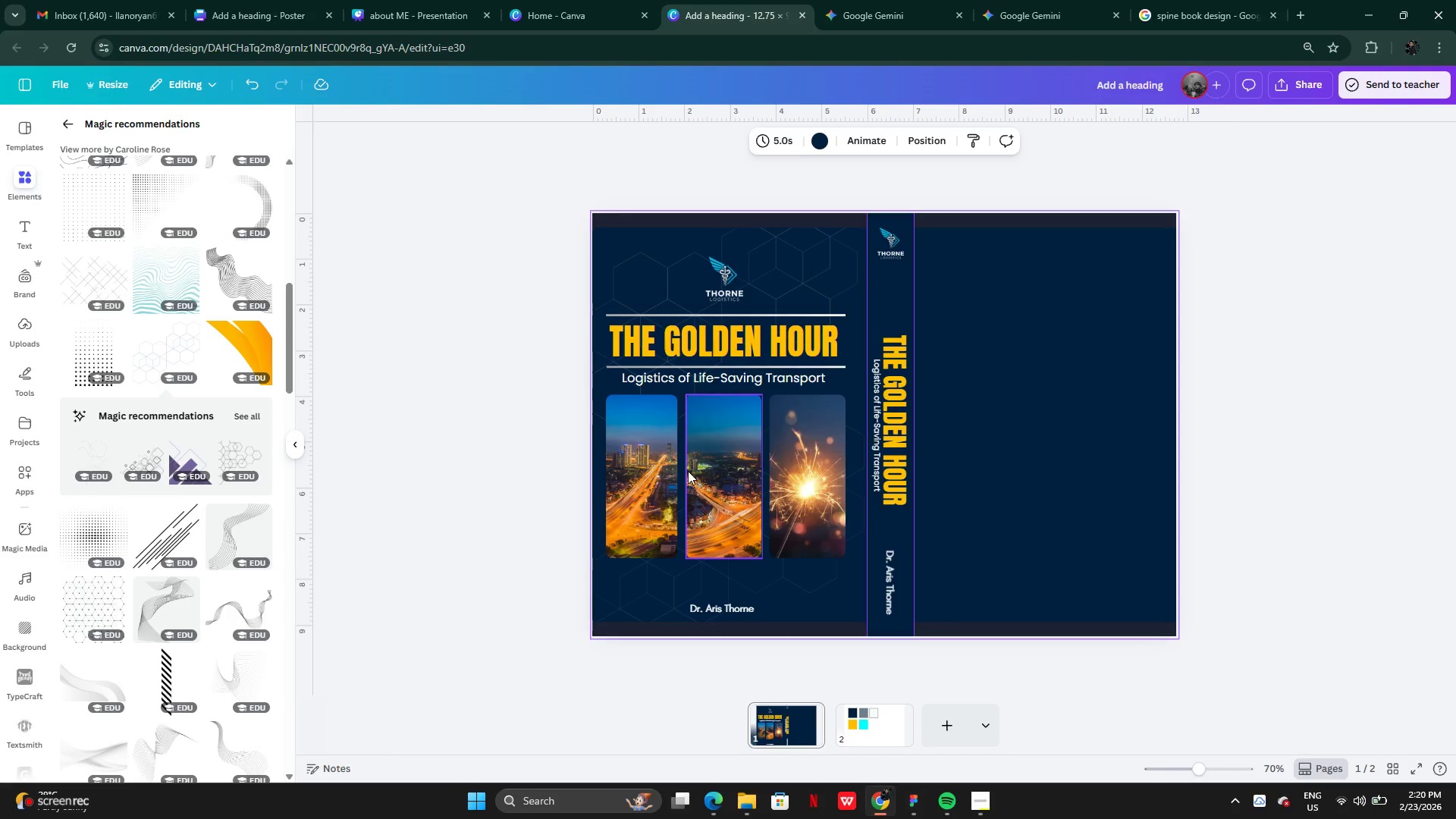 
hold_key(key=AltLeft, duration=0.55)
left_click_drag(start_coordinate=[689, 475], to_coordinate=[761, 482])
 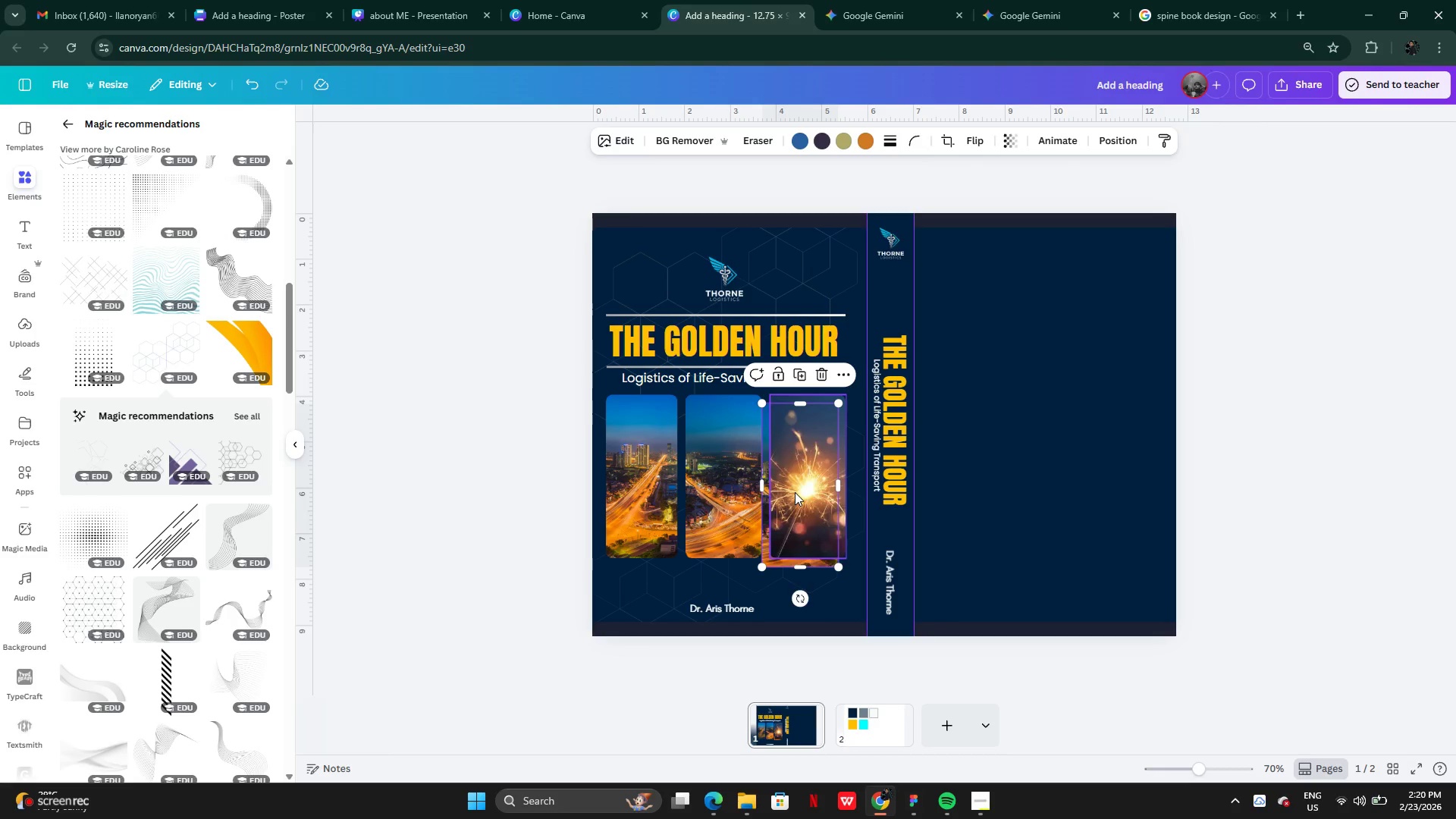 
left_click_drag(start_coordinate=[795, 492], to_coordinate=[1031, 413])
 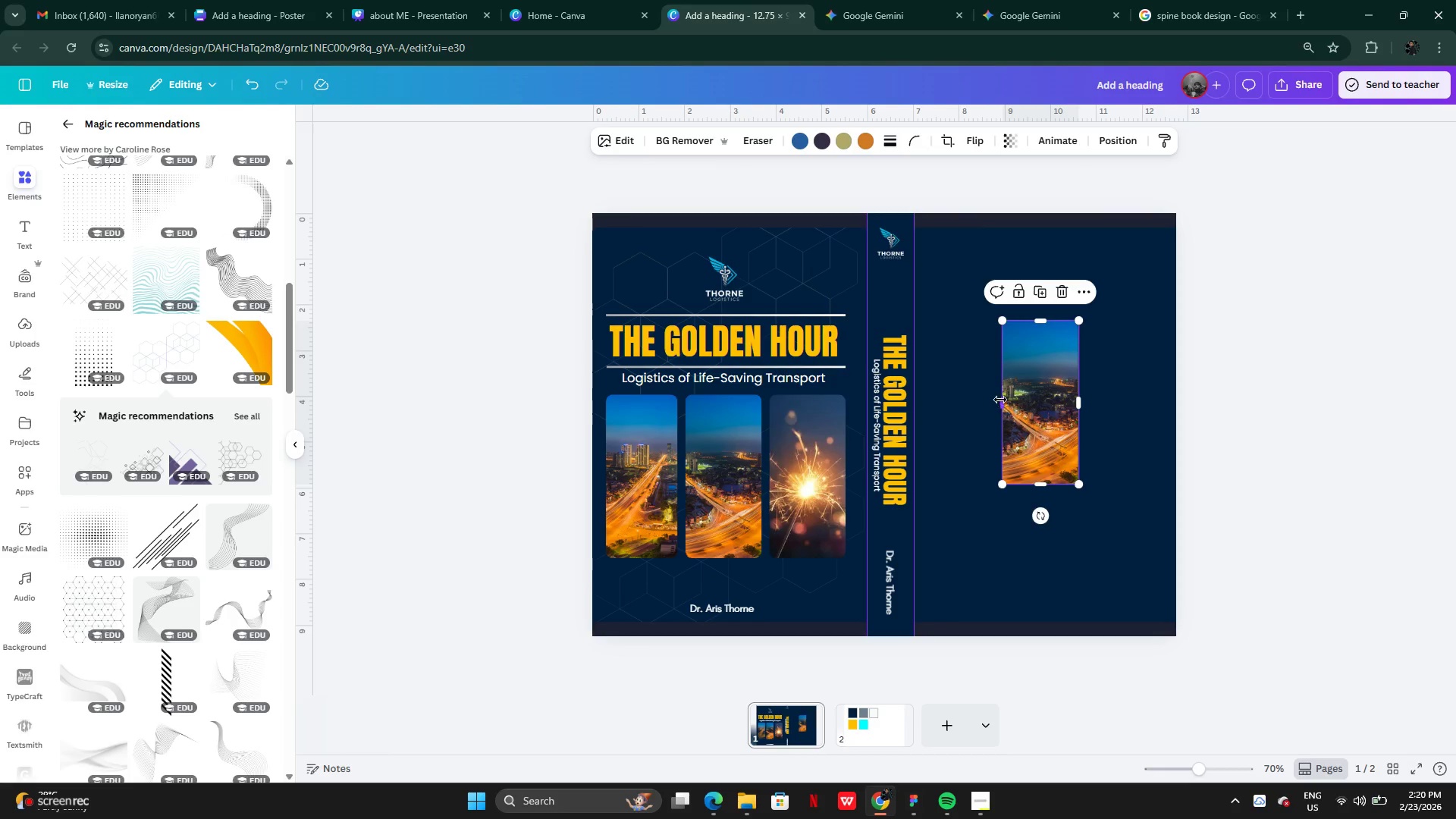 
left_click_drag(start_coordinate=[1002, 403], to_coordinate=[953, 382])
 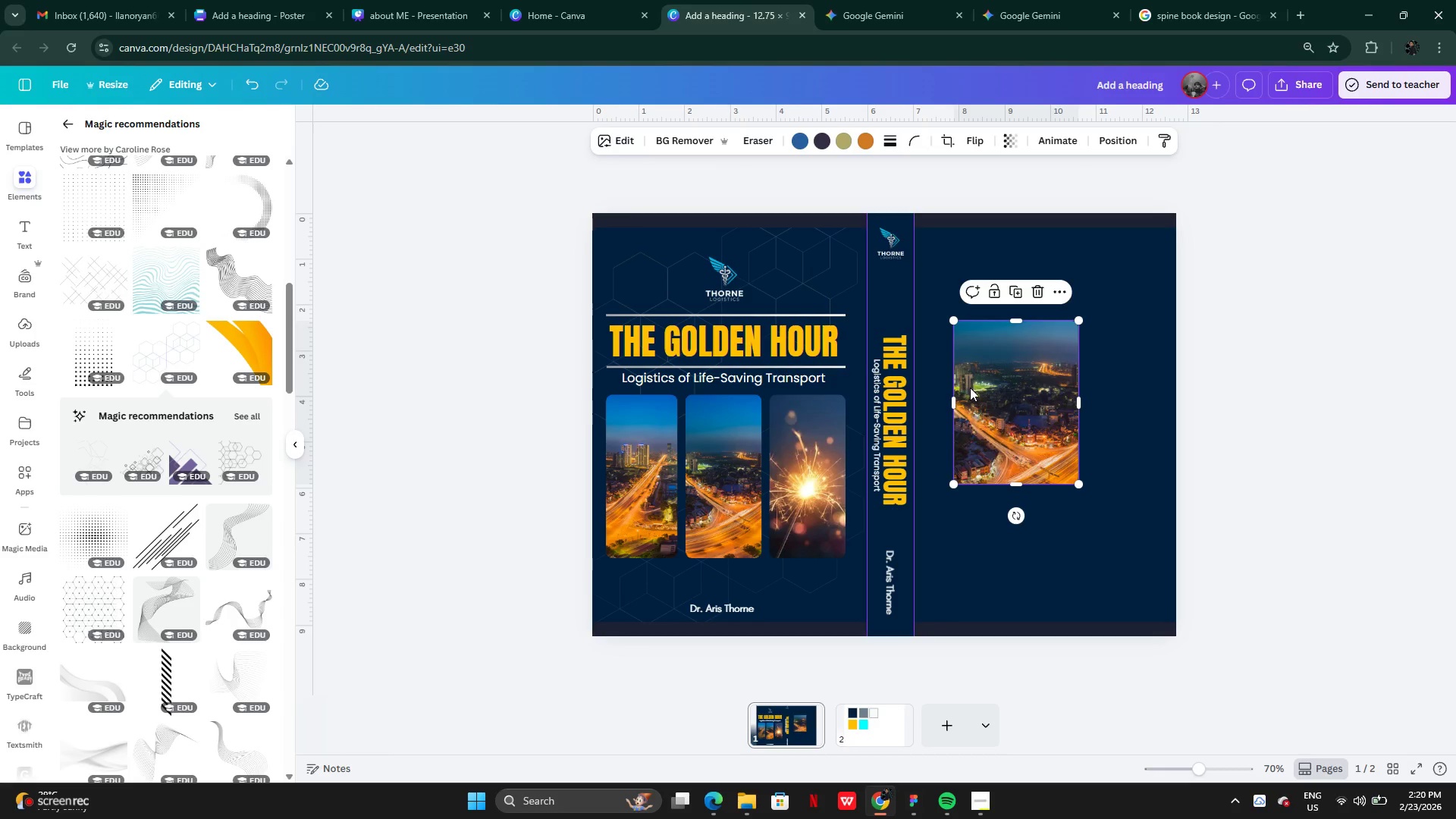 
key(Control+Z)
 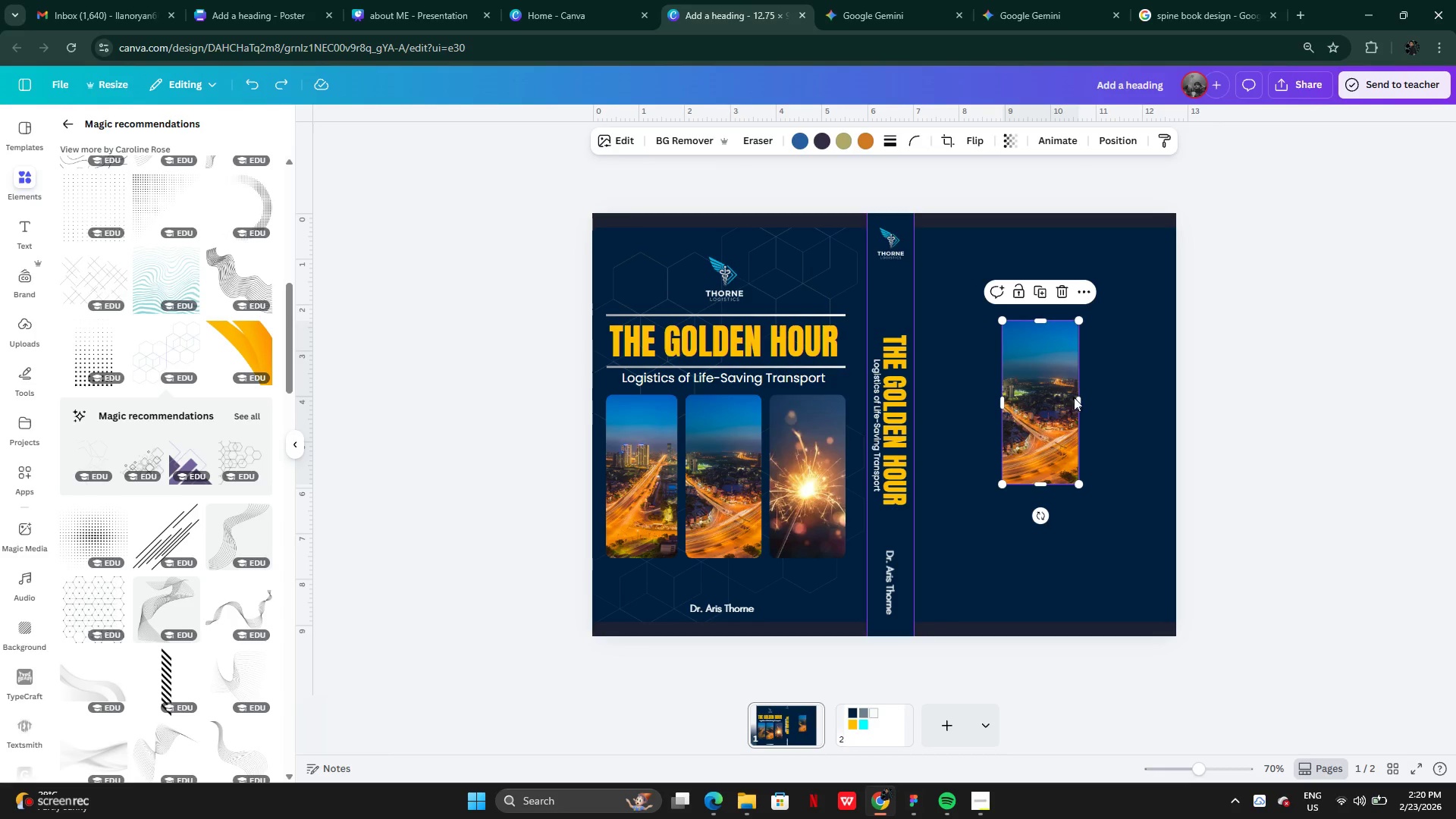 
left_click_drag(start_coordinate=[1075, 398], to_coordinate=[1235, 381])
 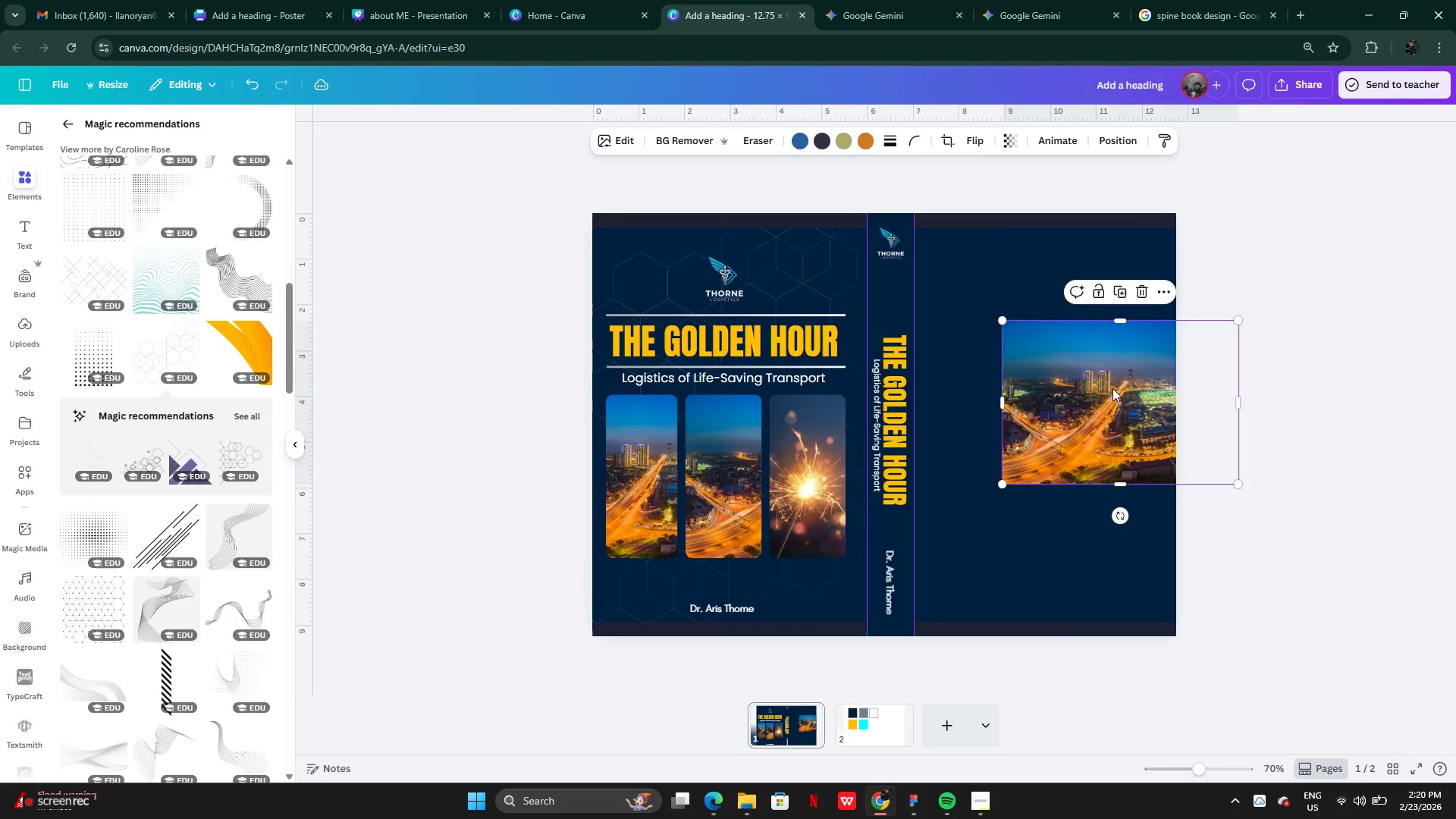 
left_click_drag(start_coordinate=[1113, 388], to_coordinate=[1090, 431])
 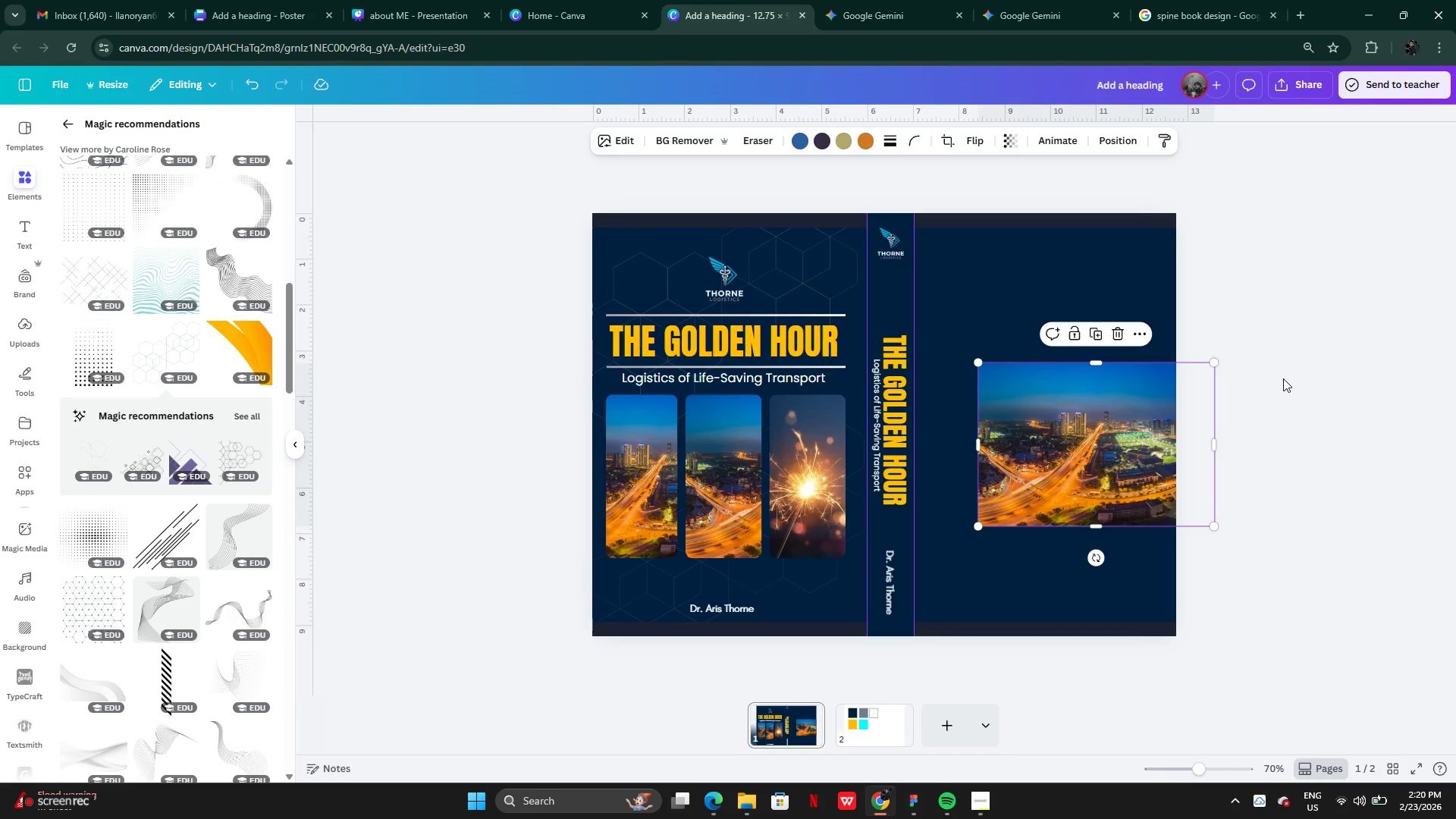 
left_click([1283, 378])
 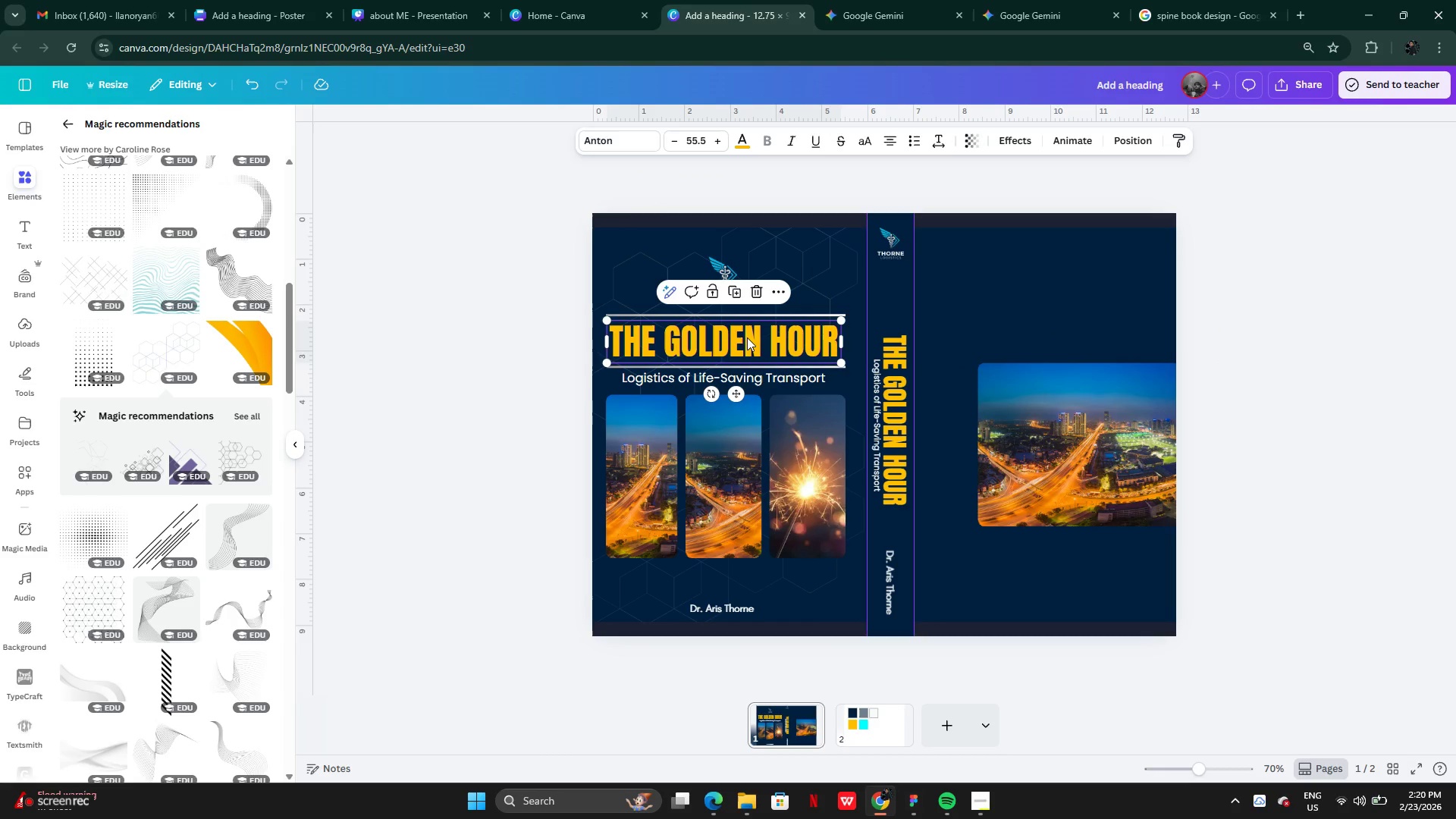 
hold_key(key=AltLeft, duration=0.48)
left_click_drag(start_coordinate=[747, 337], to_coordinate=[868, 342])
 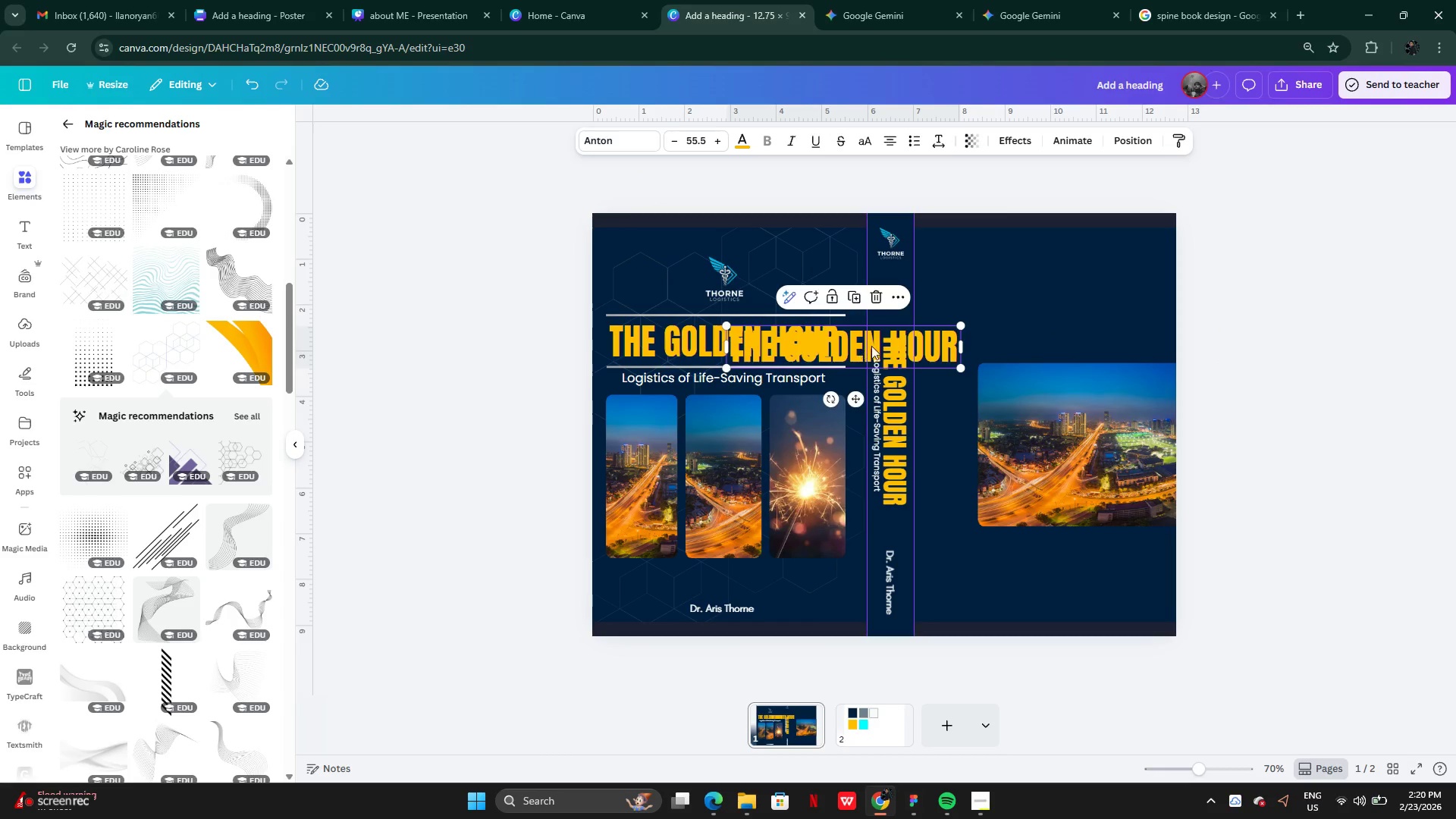 
left_click_drag(start_coordinate=[858, 346], to_coordinate=[1053, 318])
 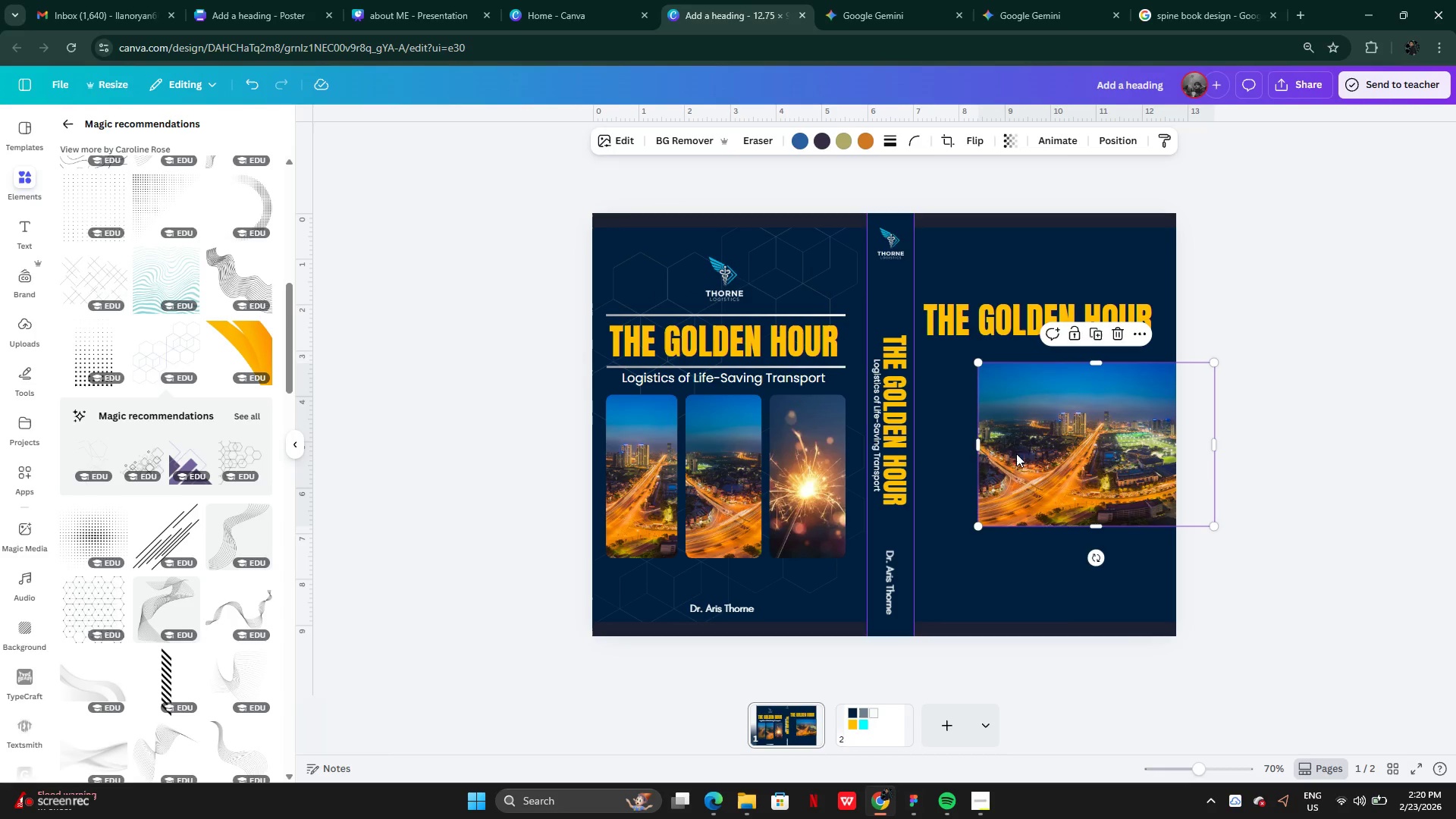 
left_click([1016, 453])
 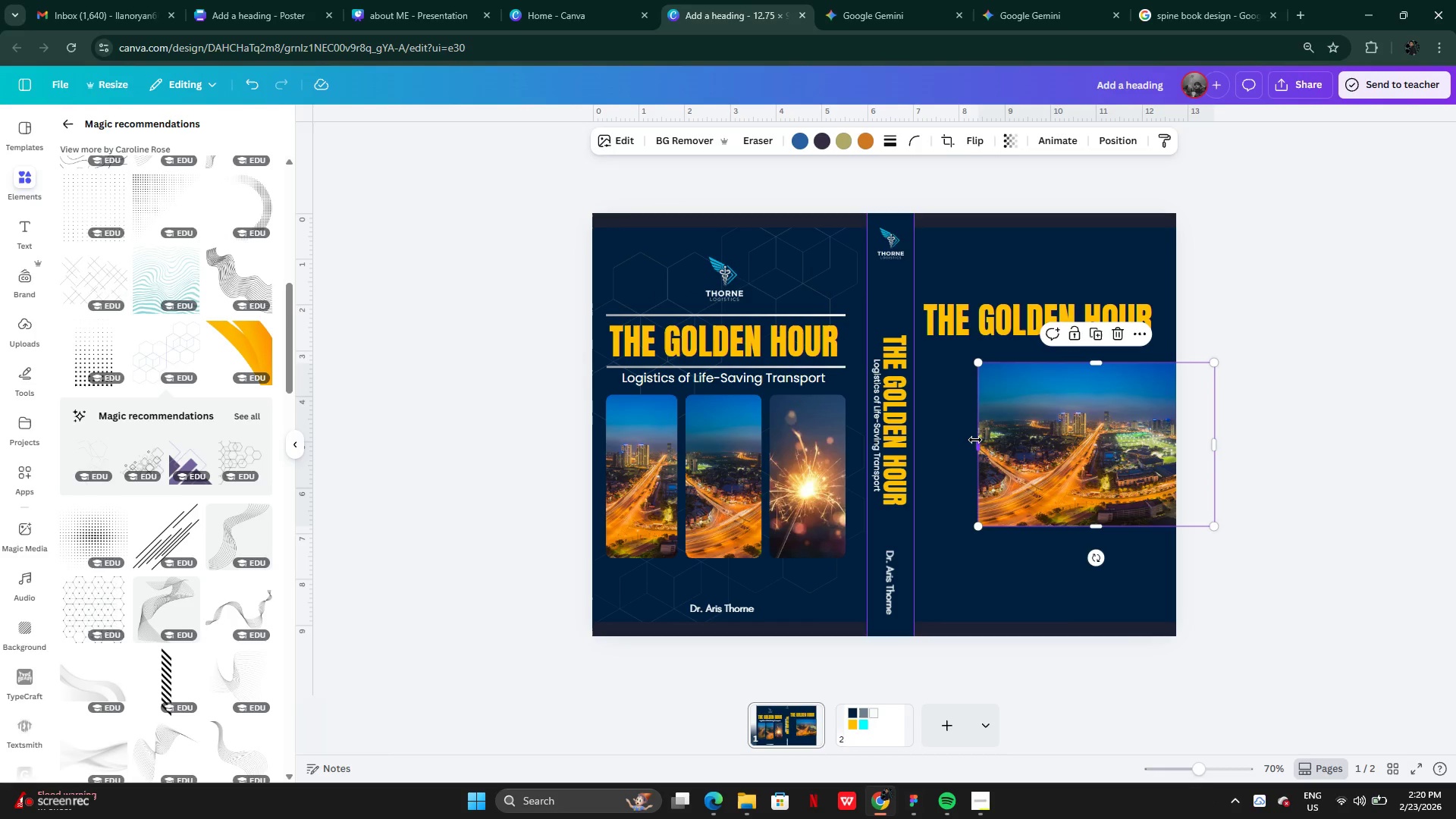 
left_click_drag(start_coordinate=[975, 440], to_coordinate=[912, 447])
 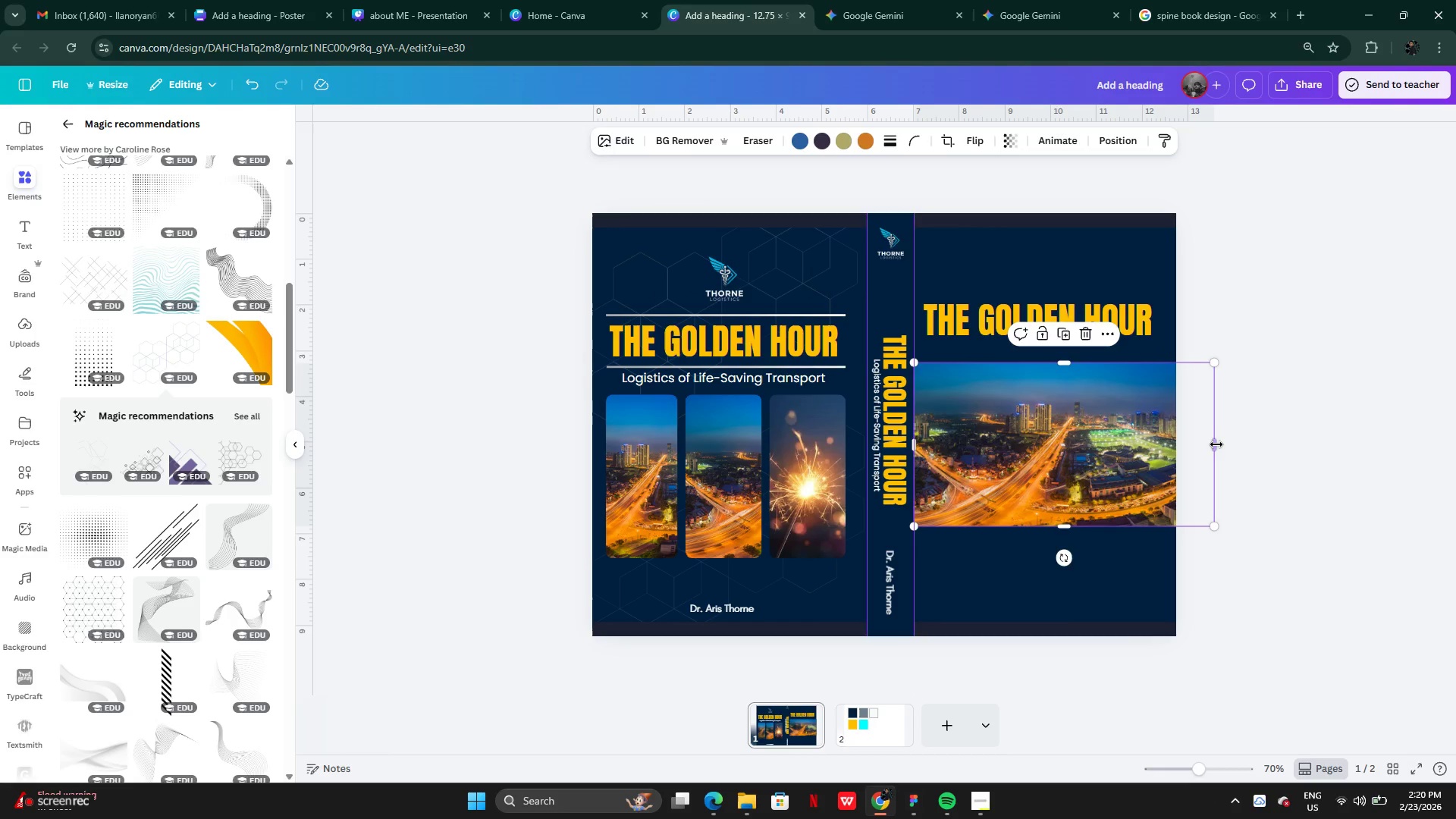 
left_click_drag(start_coordinate=[1218, 445], to_coordinate=[1166, 435])
 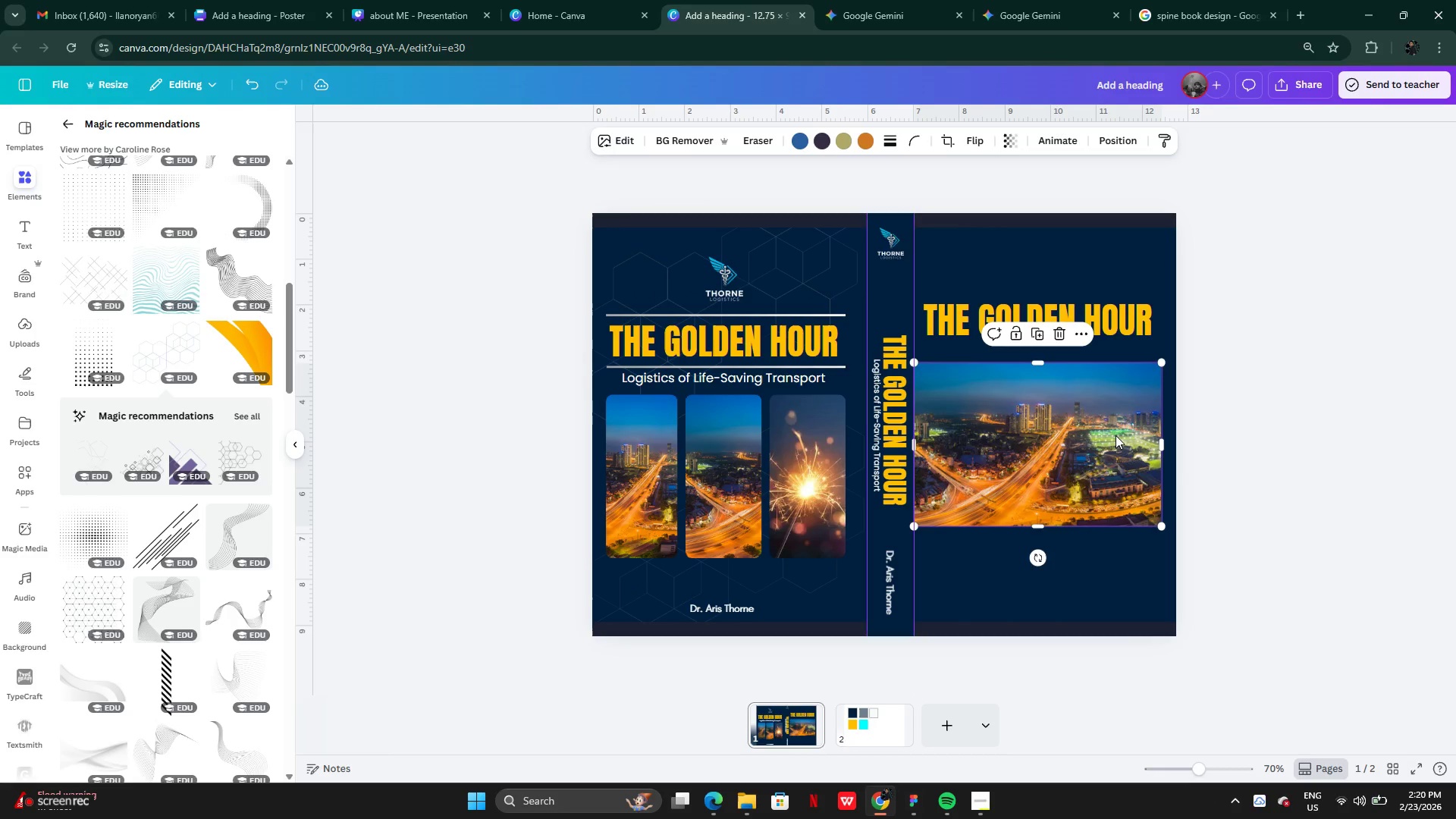 
left_click_drag(start_coordinate=[1116, 435], to_coordinate=[1124, 431])
 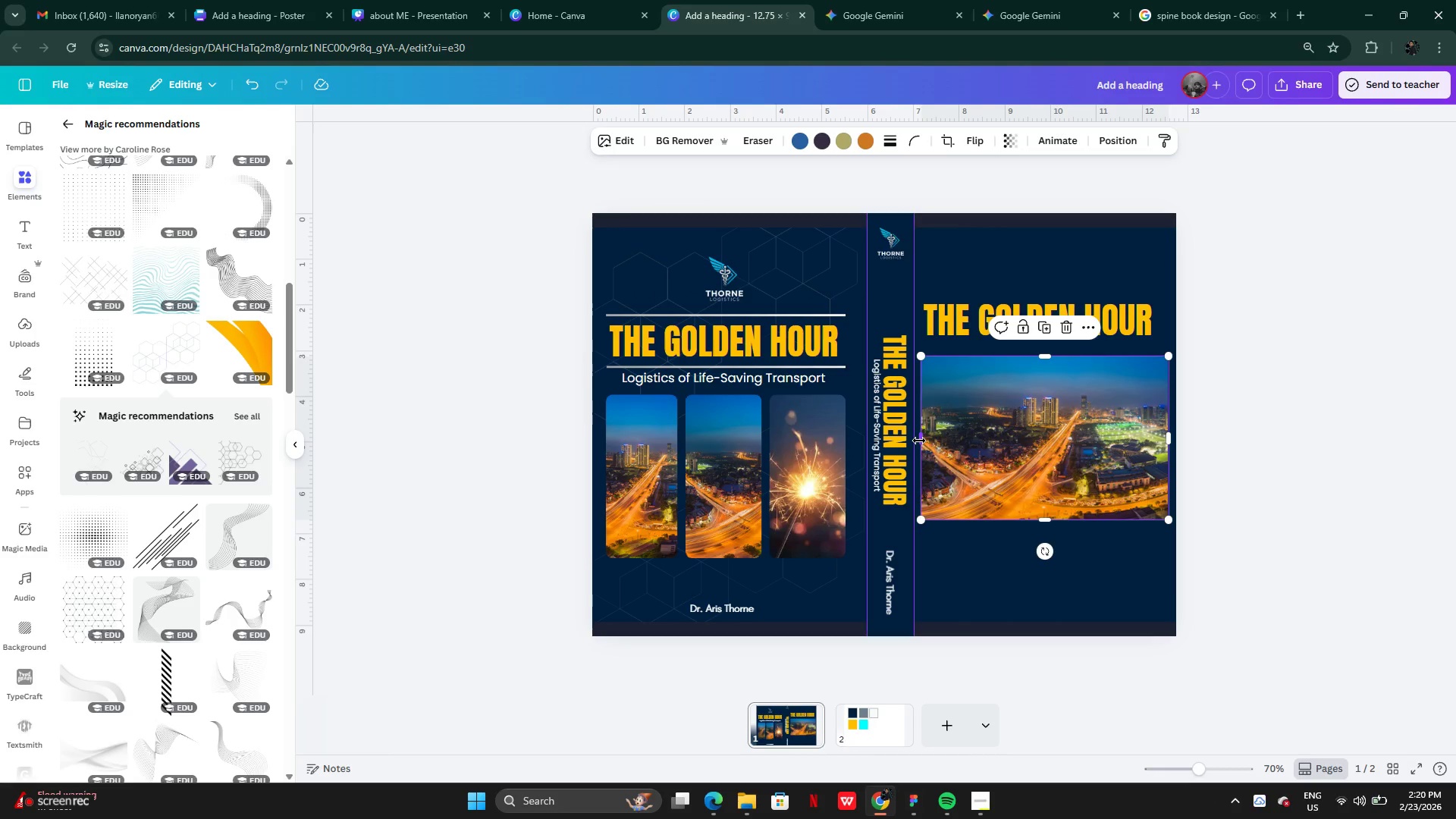 
left_click_drag(start_coordinate=[919, 441], to_coordinate=[931, 438])
 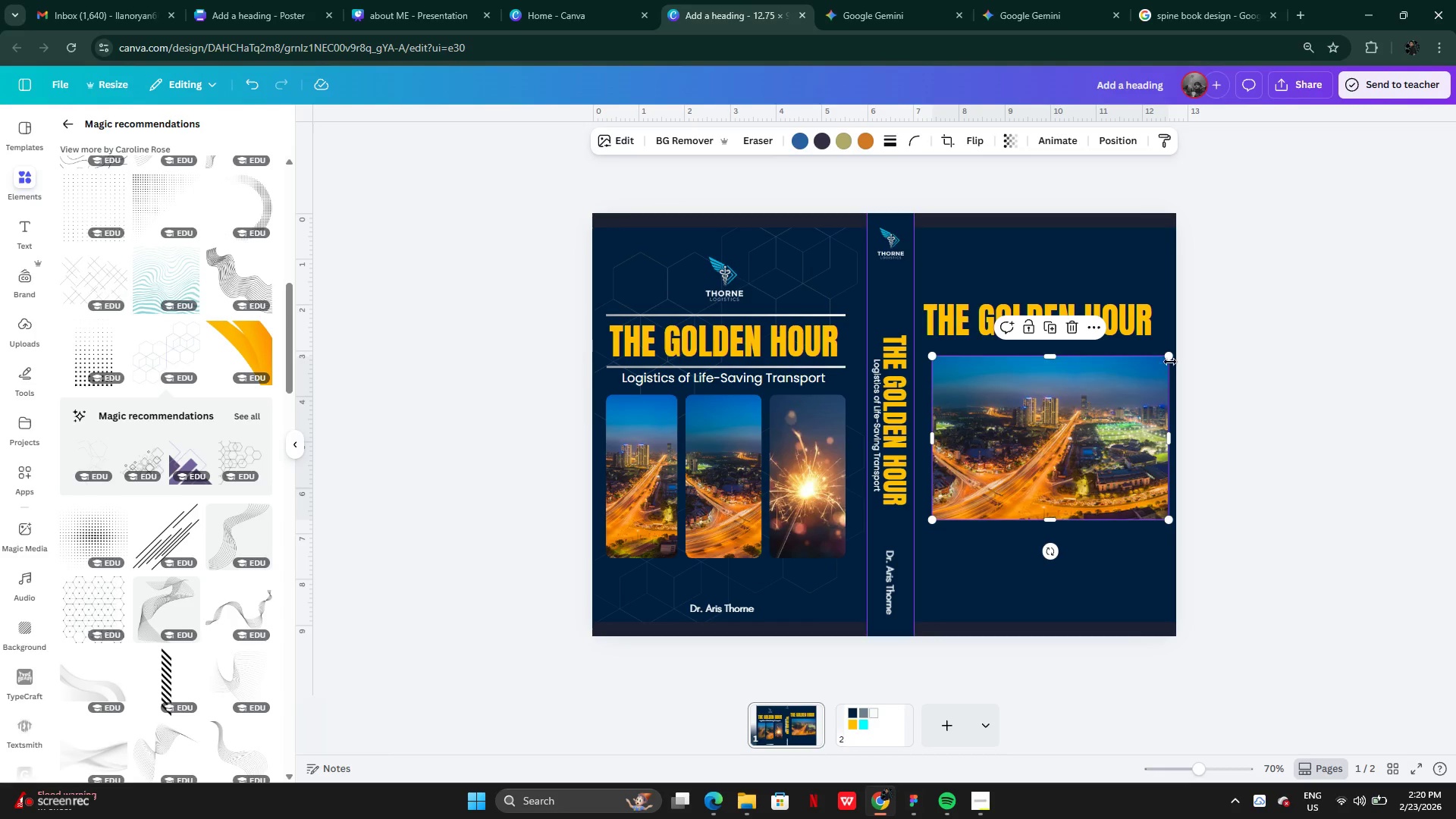 
left_click_drag(start_coordinate=[1167, 355], to_coordinate=[1133, 390])
 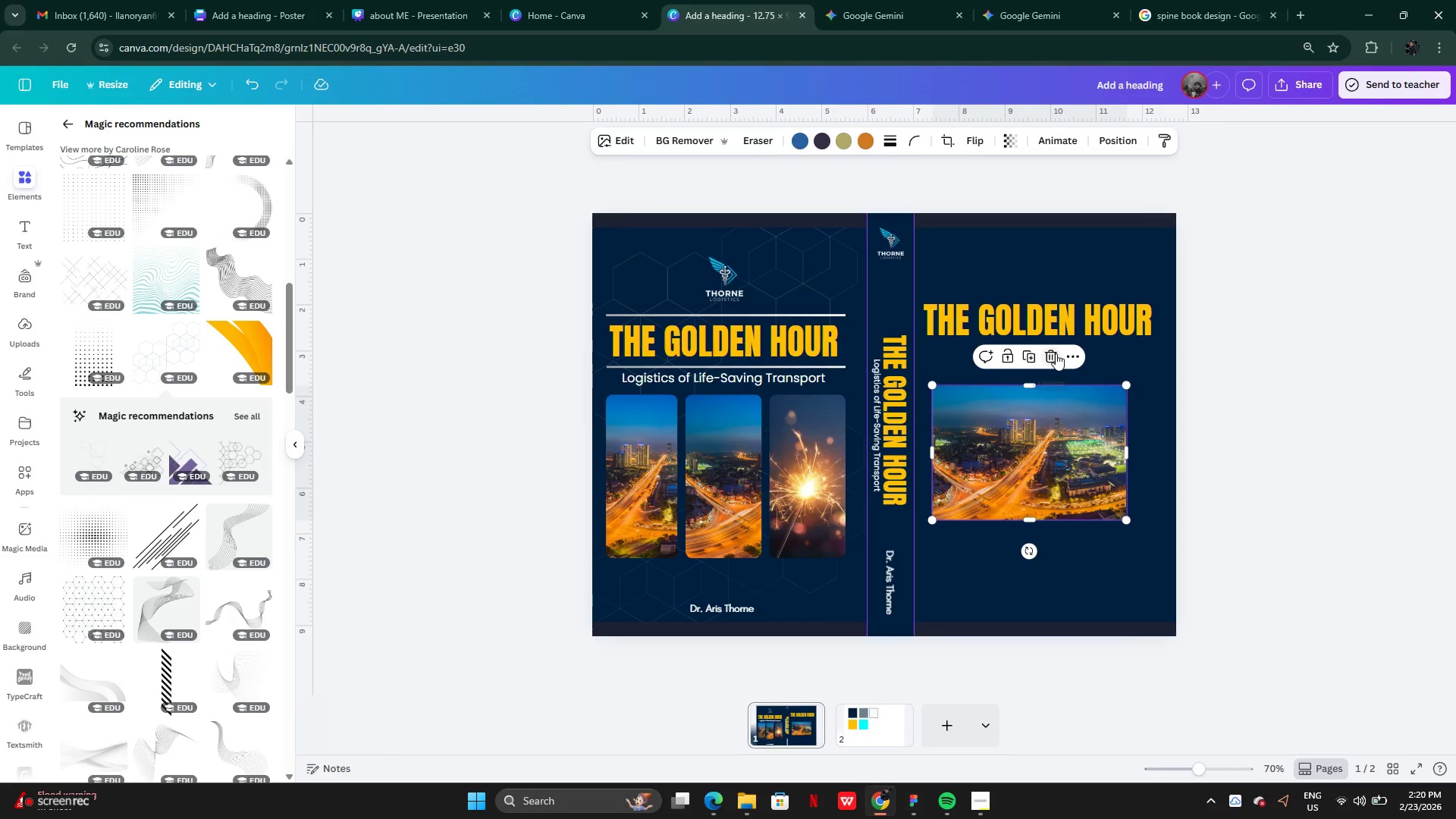 
left_click([1056, 353])
 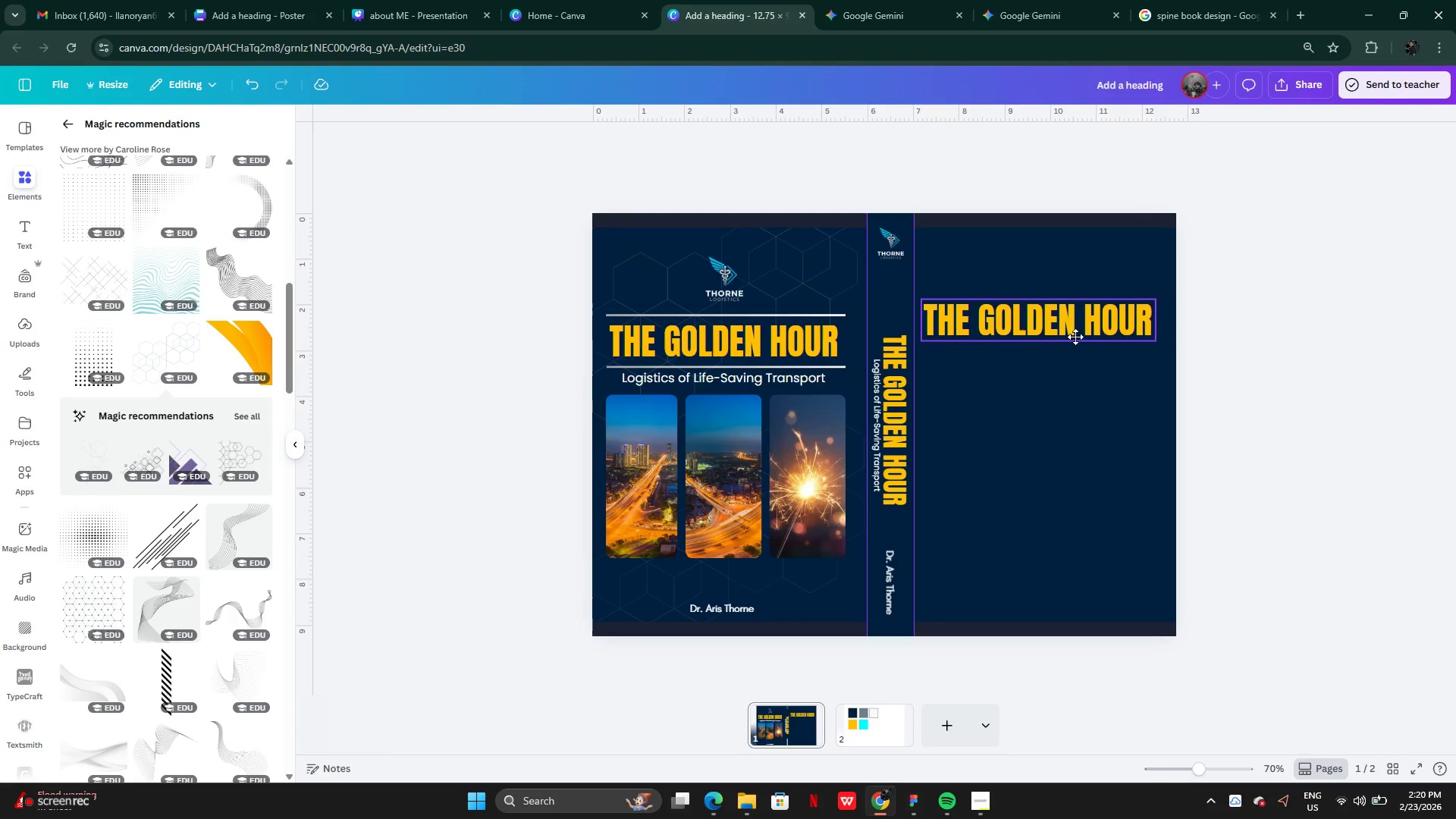 
left_click_drag(start_coordinate=[1072, 318], to_coordinate=[1084, 402])
 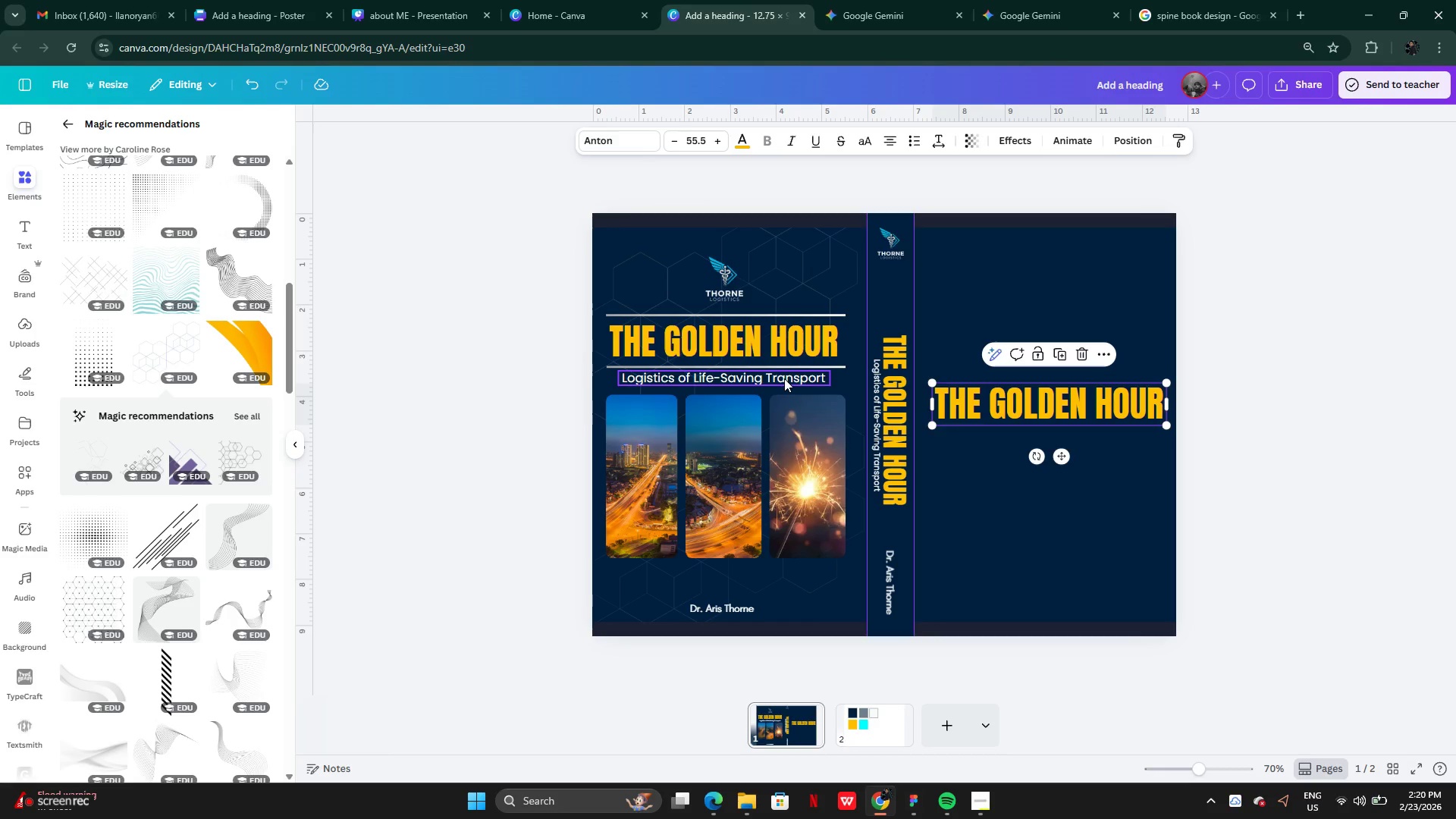 
left_click([784, 378])
 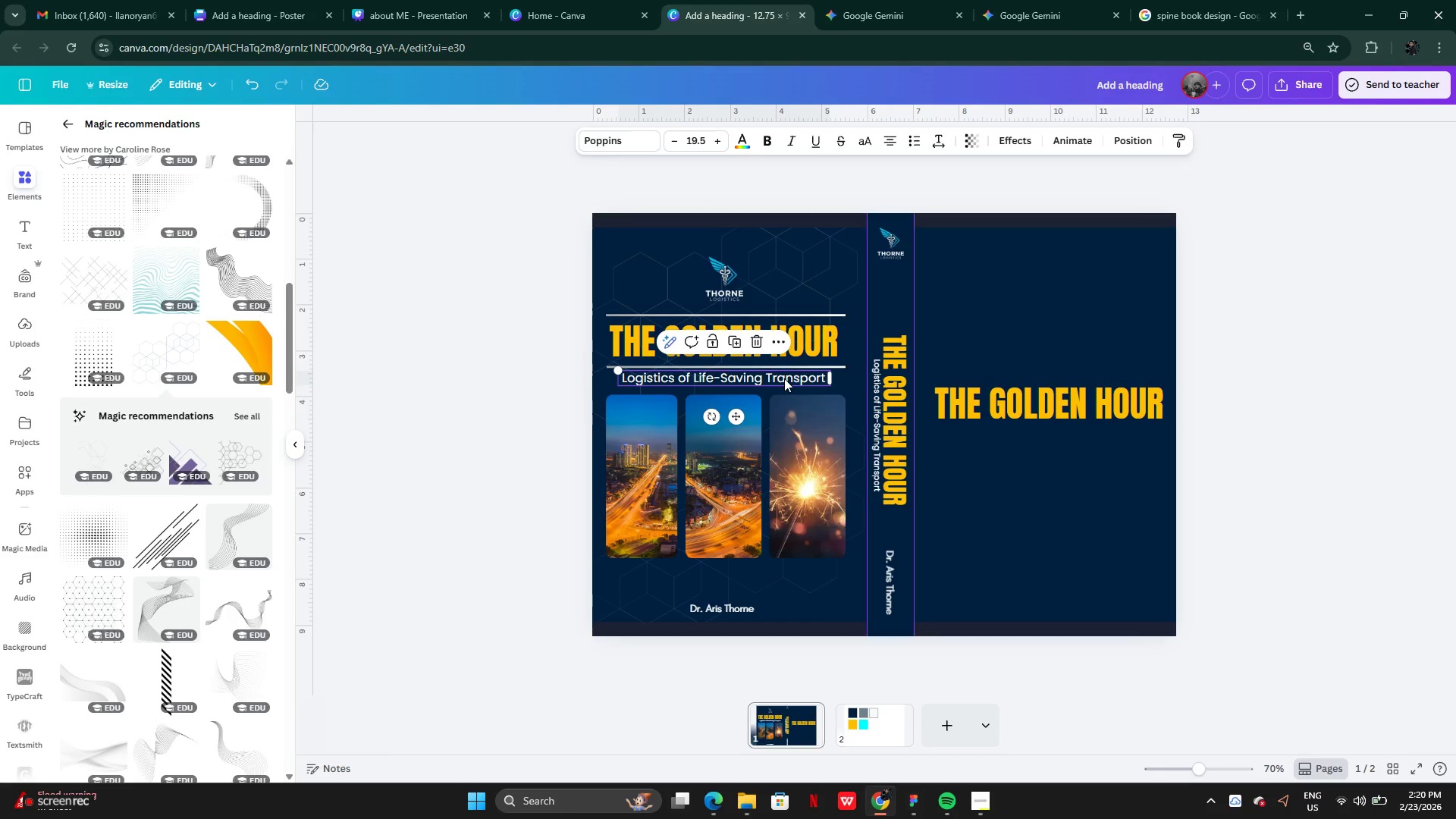 
hold_key(key=AltLeft, duration=0.47)
left_click_drag(start_coordinate=[780, 375], to_coordinate=[826, 386])
 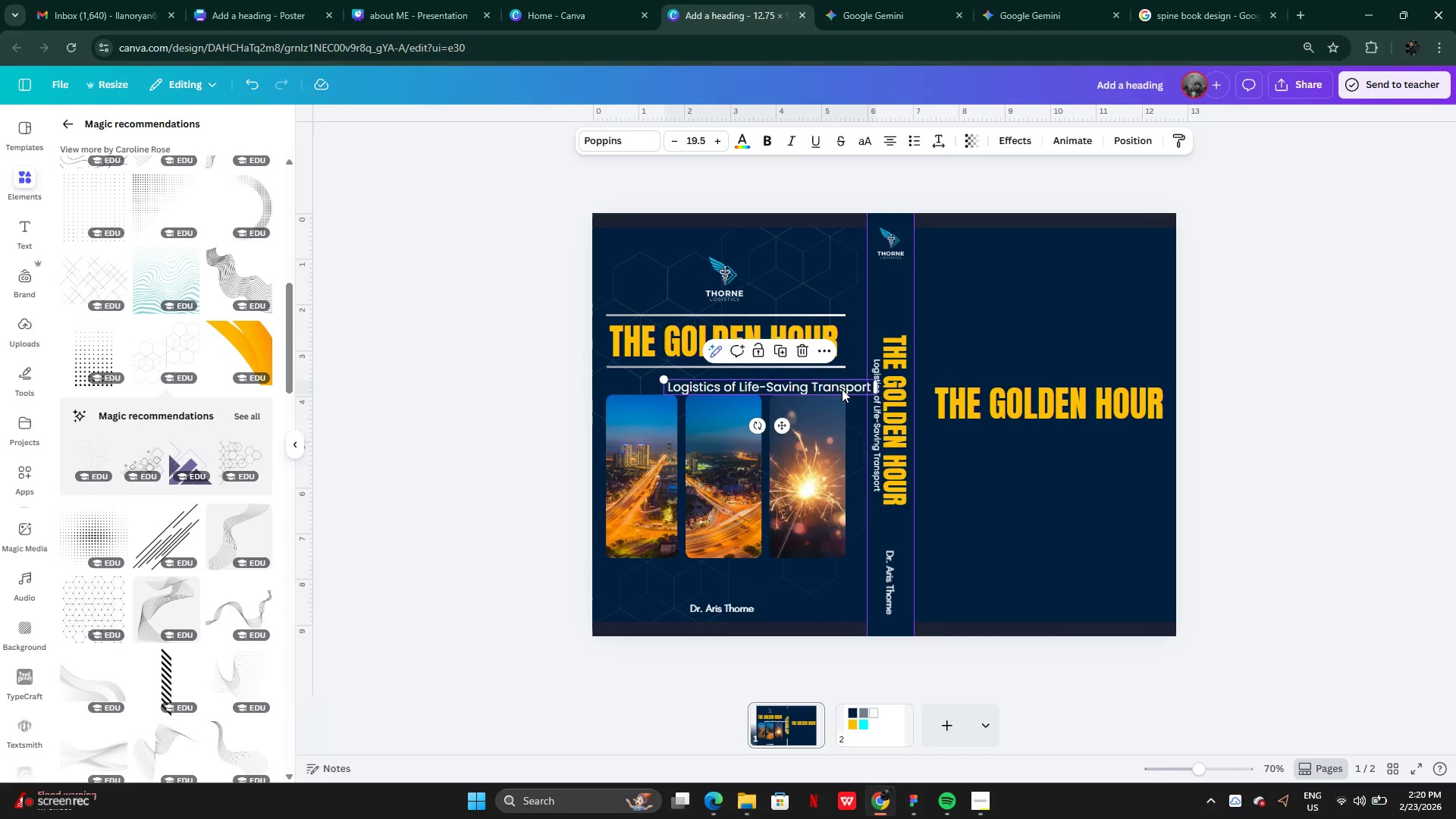 
left_click_drag(start_coordinate=[830, 387], to_coordinate=[1112, 428])
 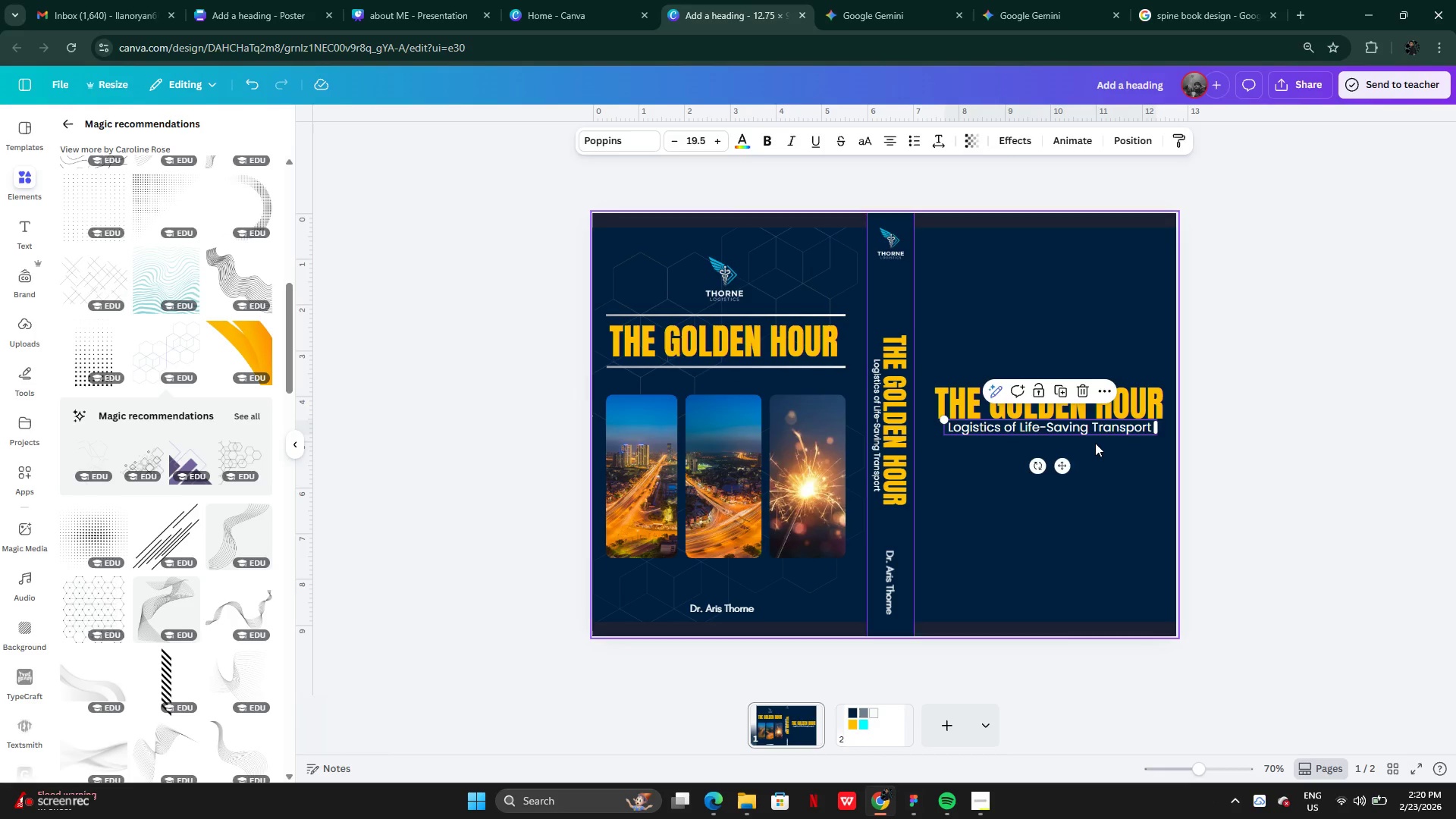 
left_click([1095, 443])
 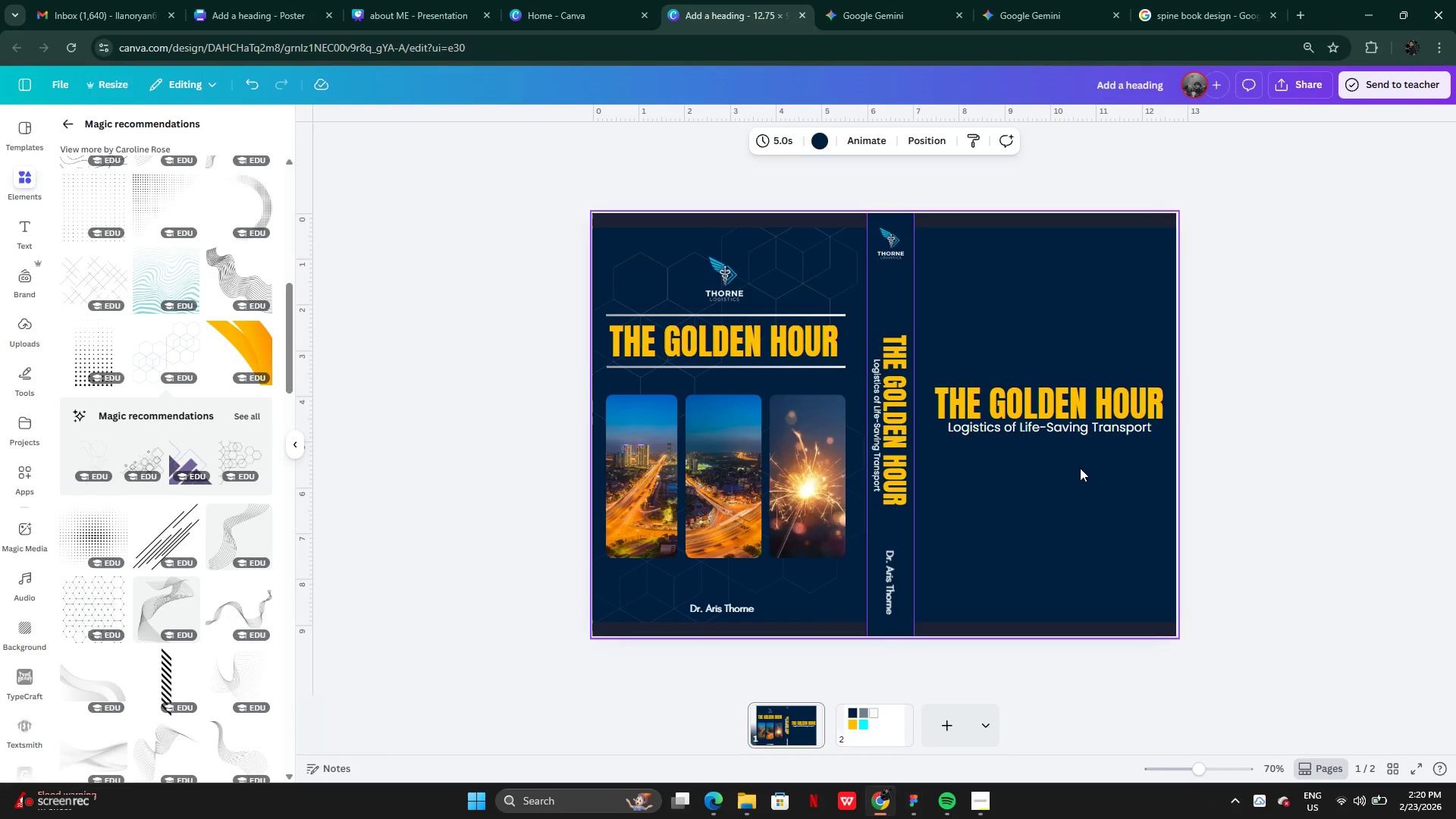 
left_click_drag(start_coordinate=[1080, 468], to_coordinate=[1073, 406])
 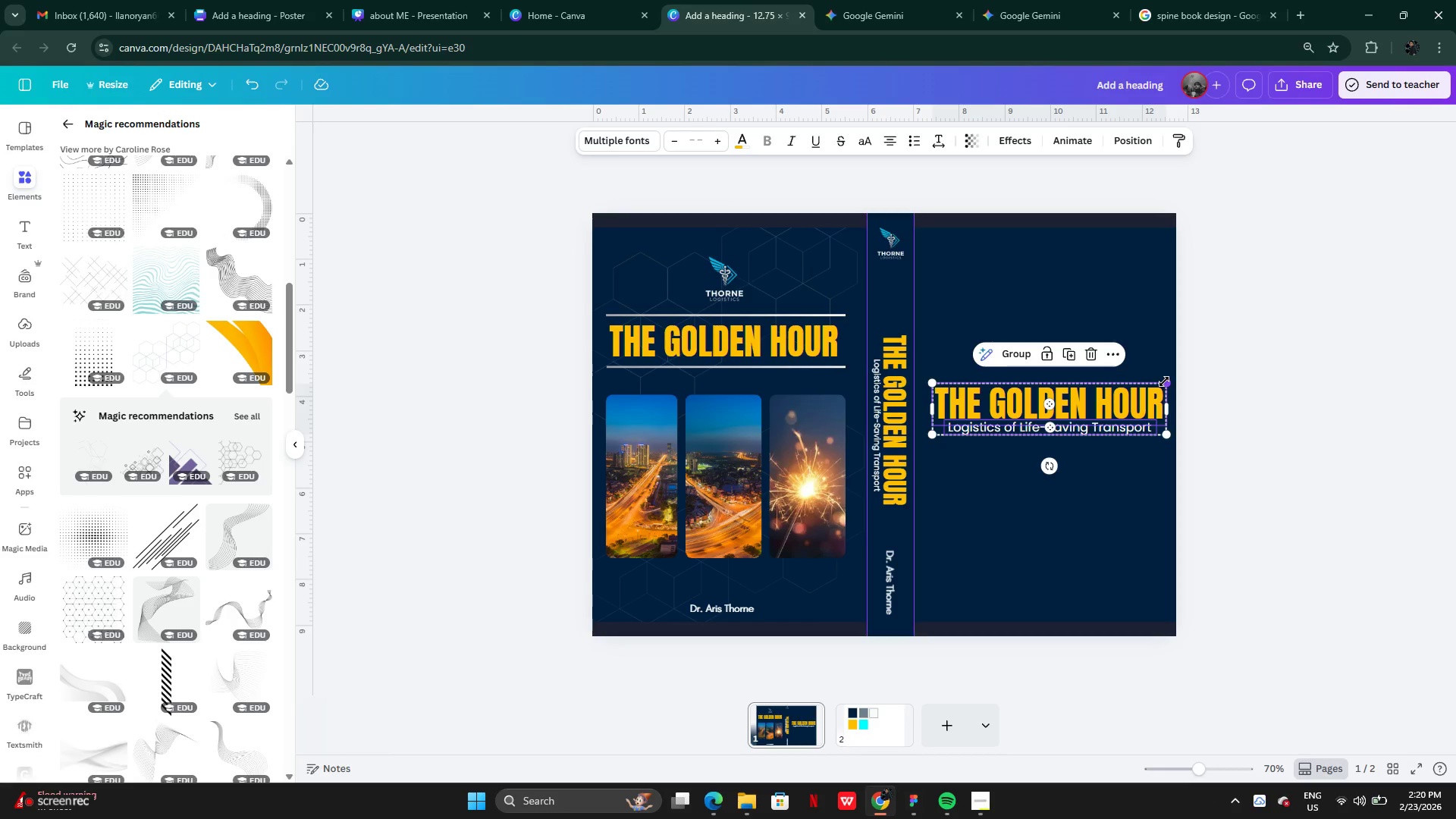 
left_click_drag(start_coordinate=[1164, 381], to_coordinate=[1143, 391])
 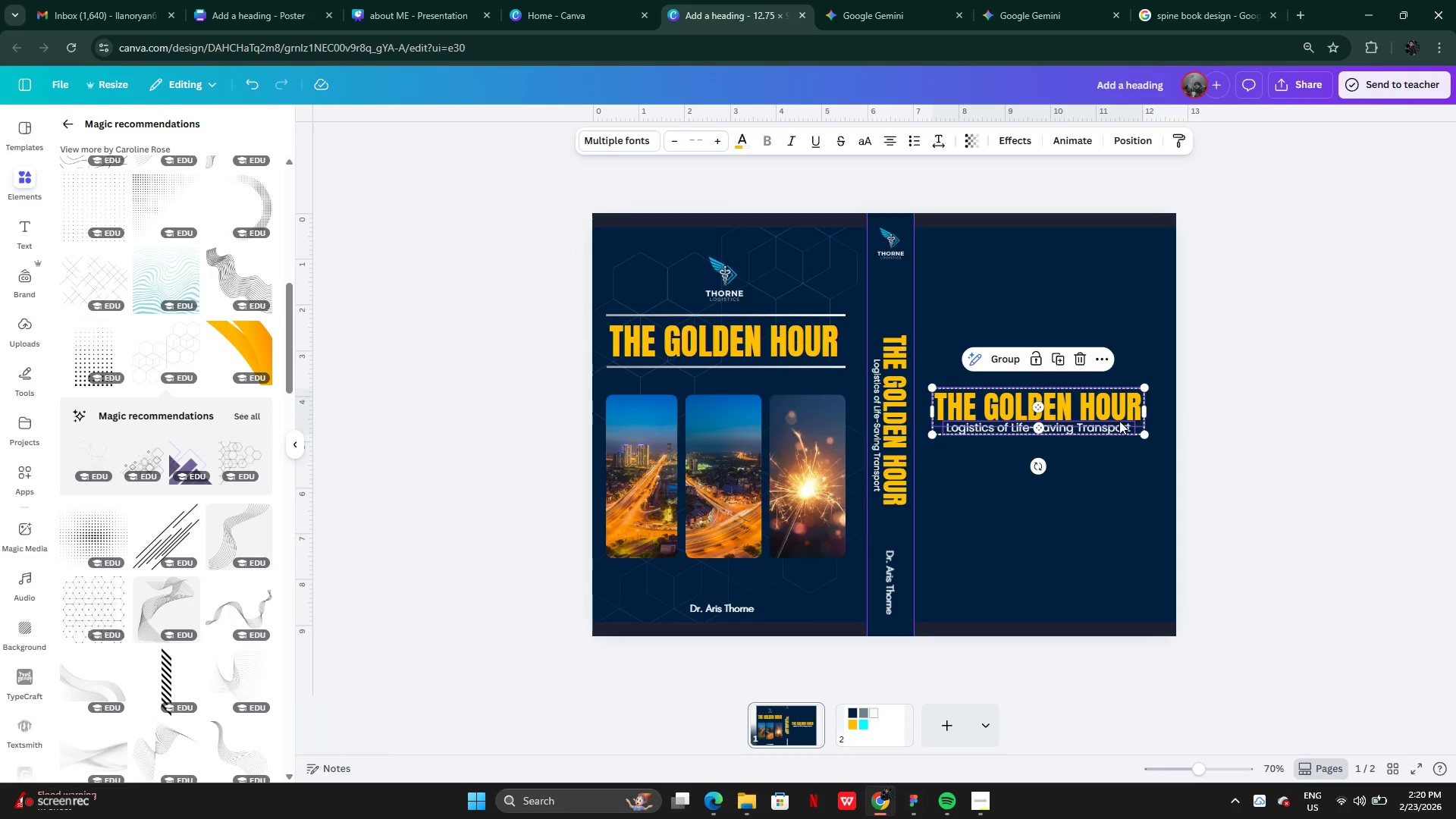 
left_click_drag(start_coordinate=[1119, 421], to_coordinate=[1124, 404])
 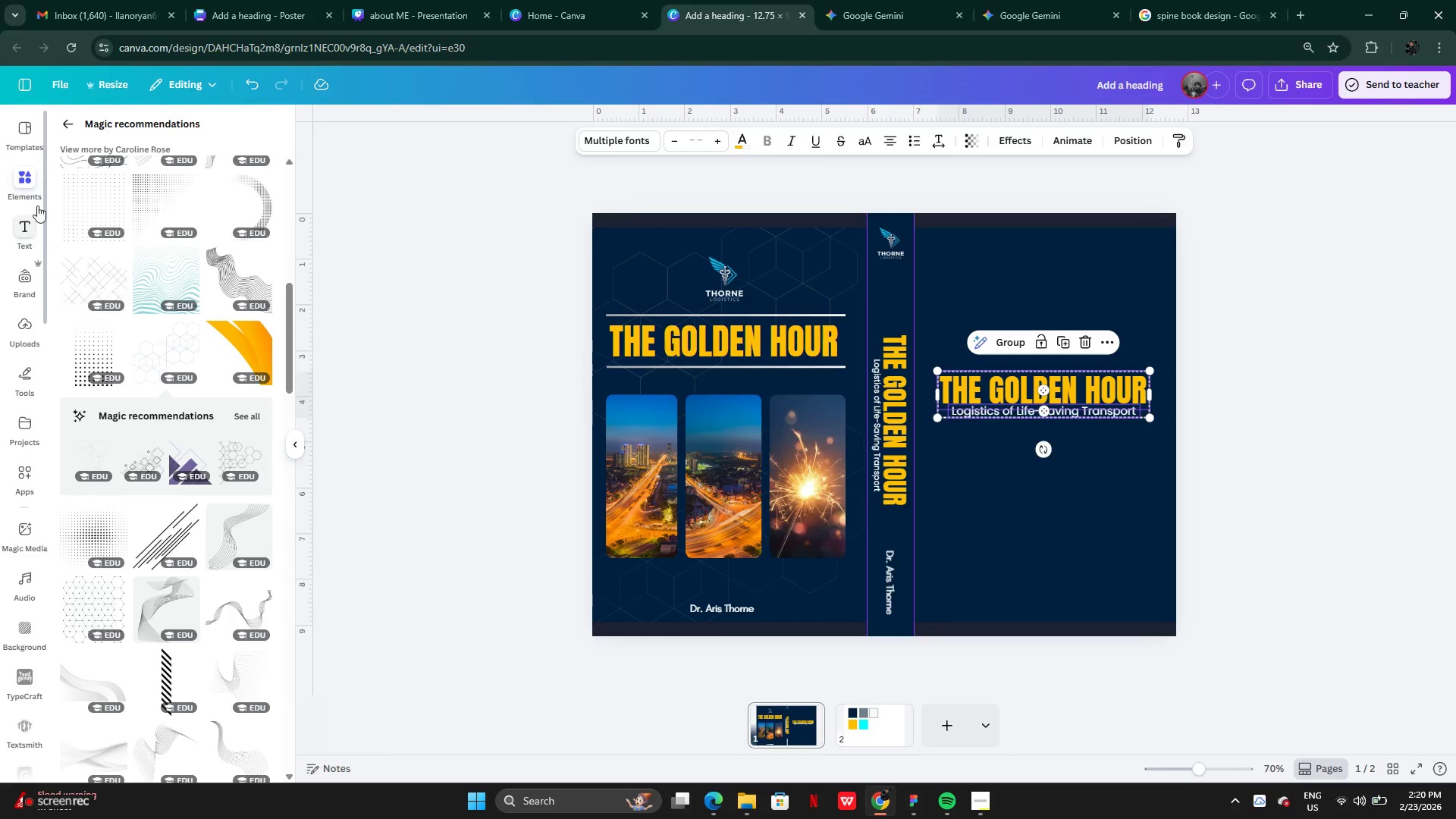 
left_click([27, 184])
 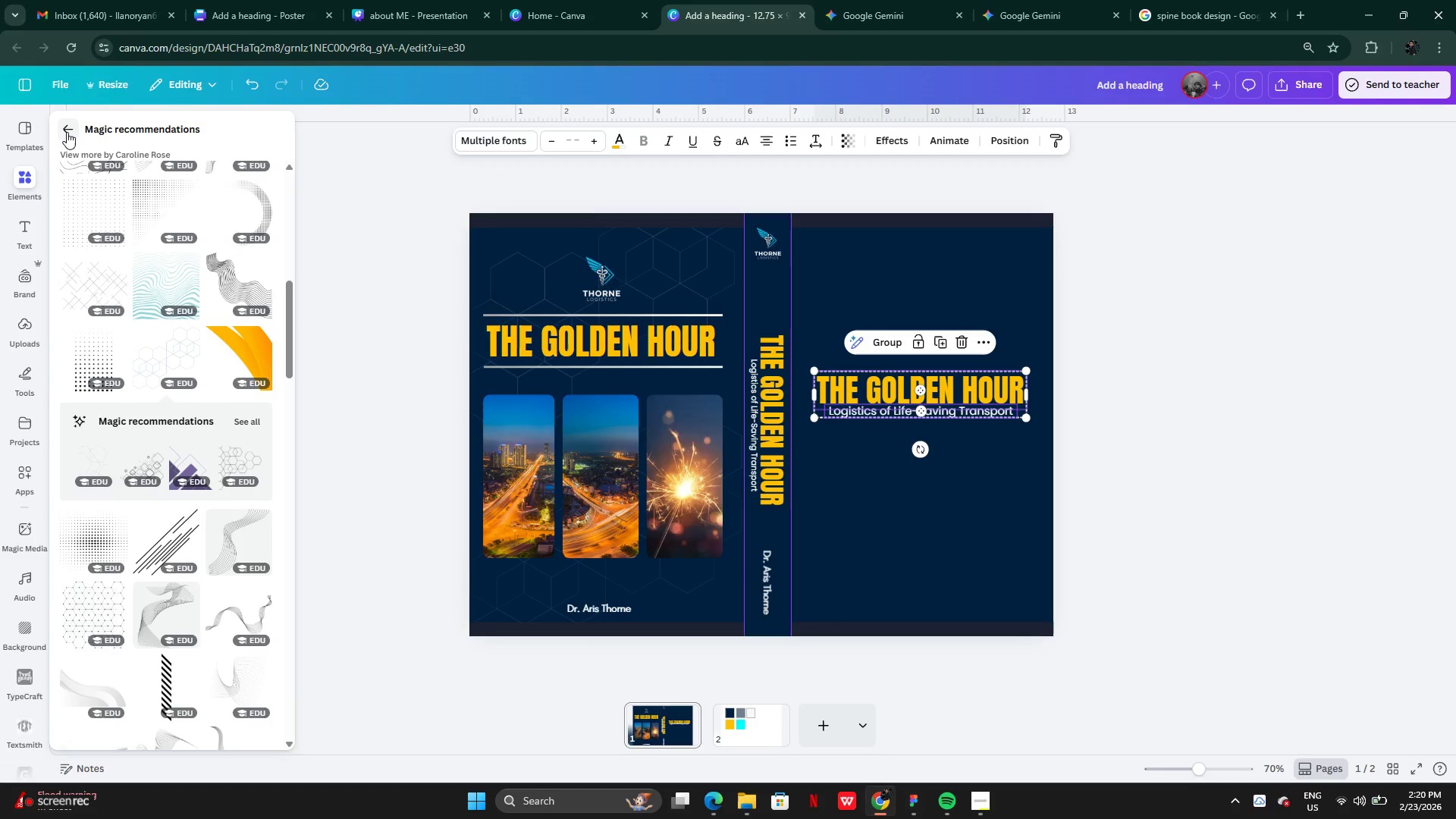 
left_click([67, 132])
 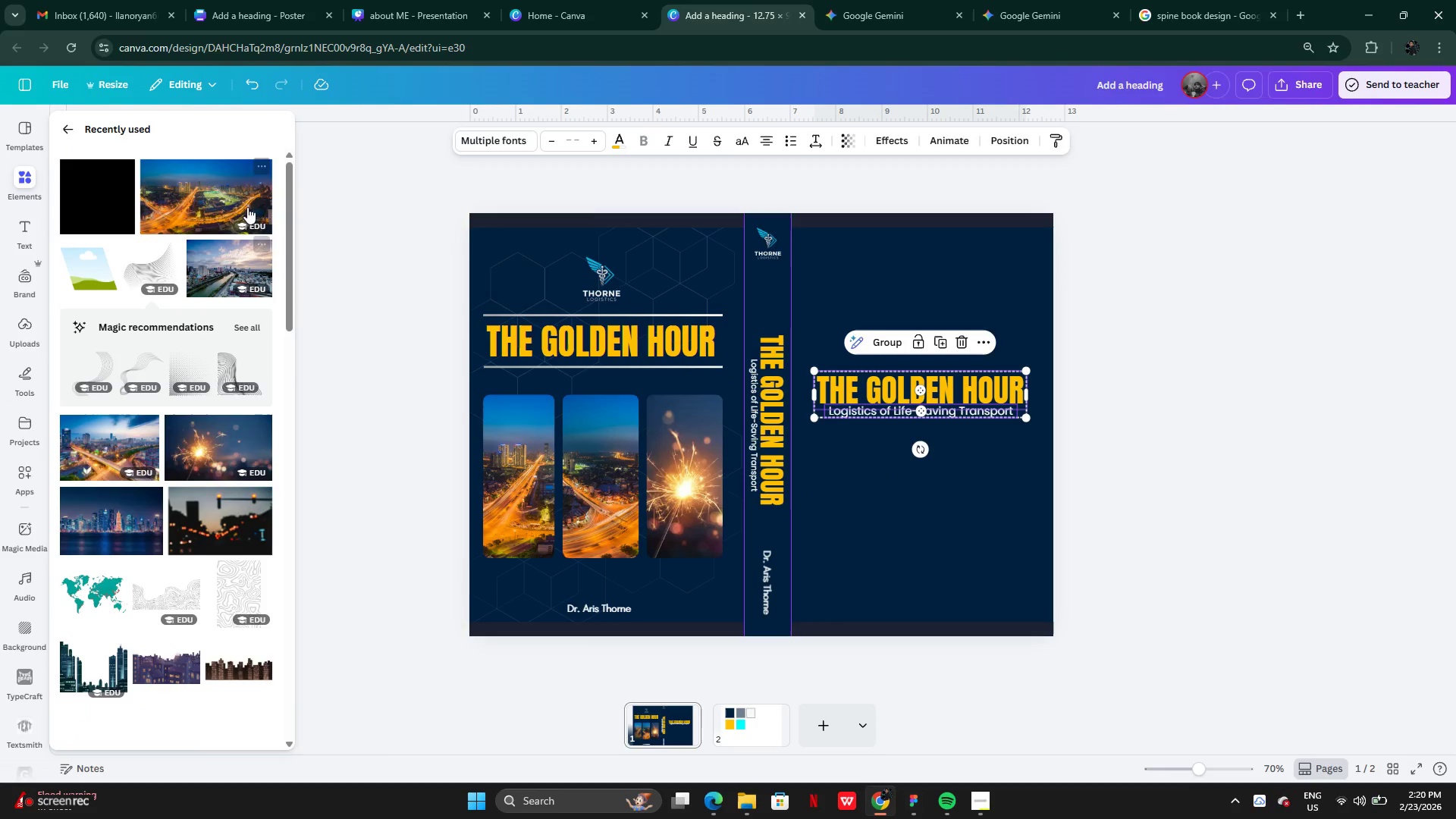 
left_click([256, 168])
 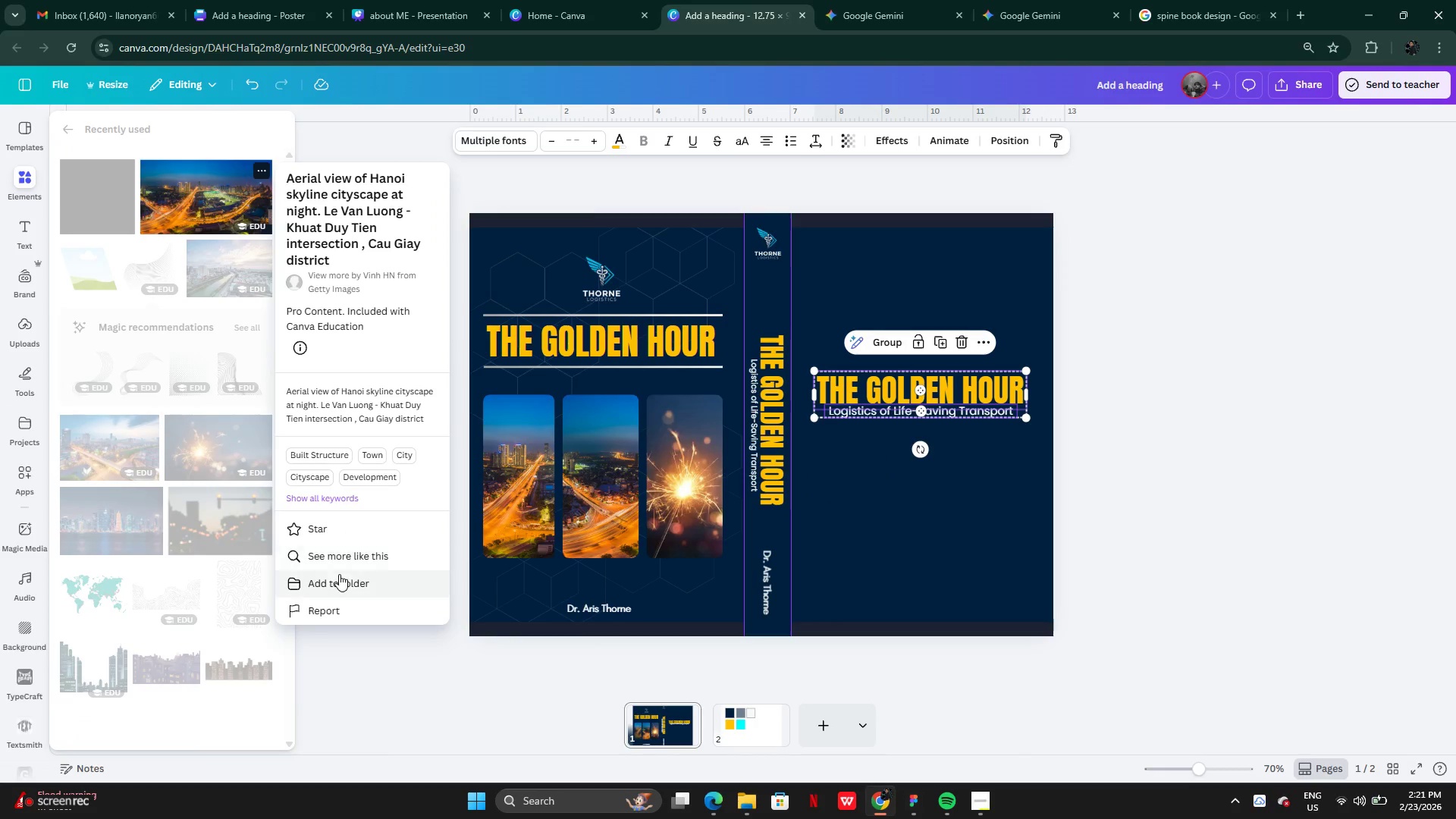 
left_click([347, 554])
 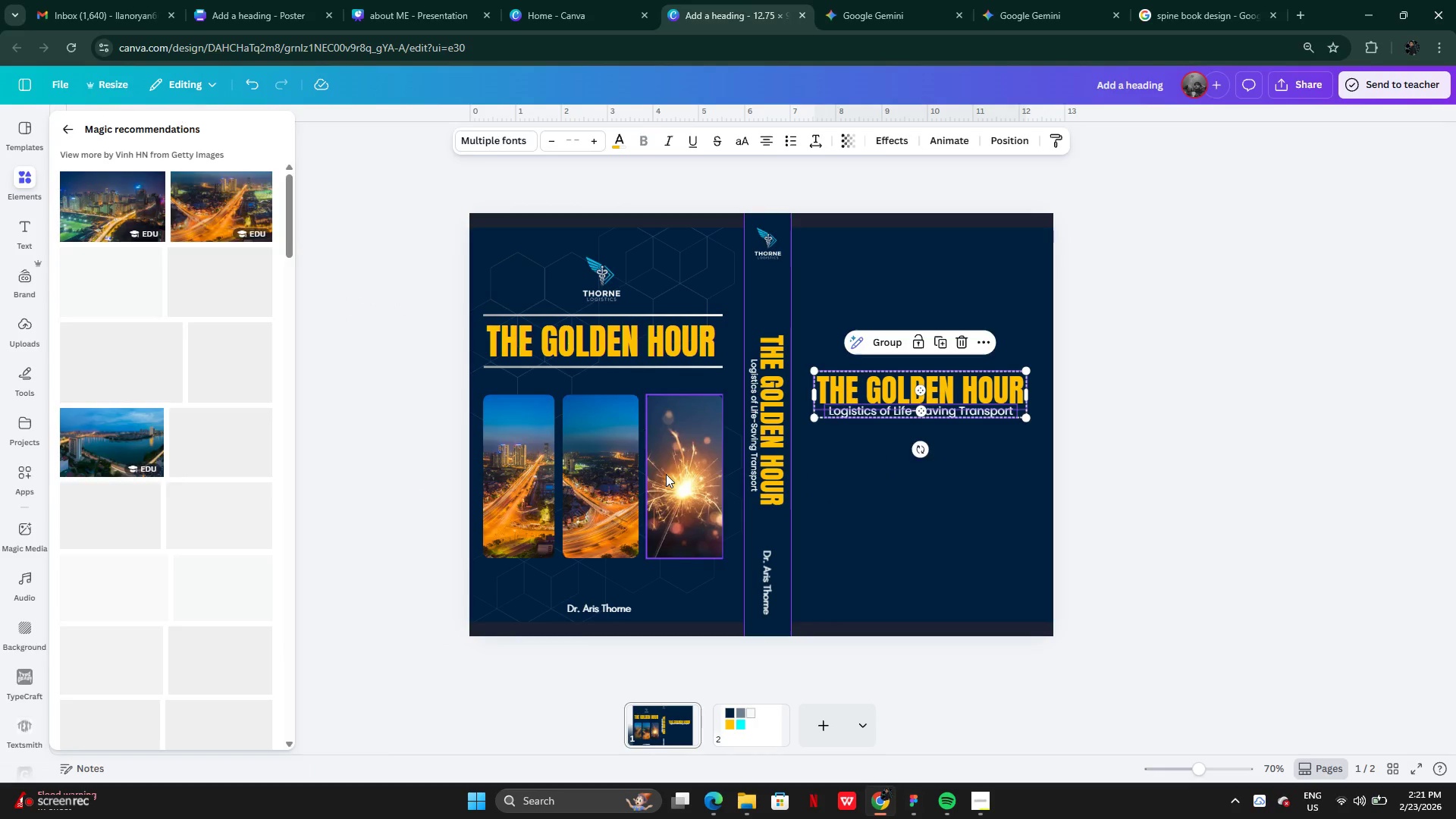 
key(Backspace)
 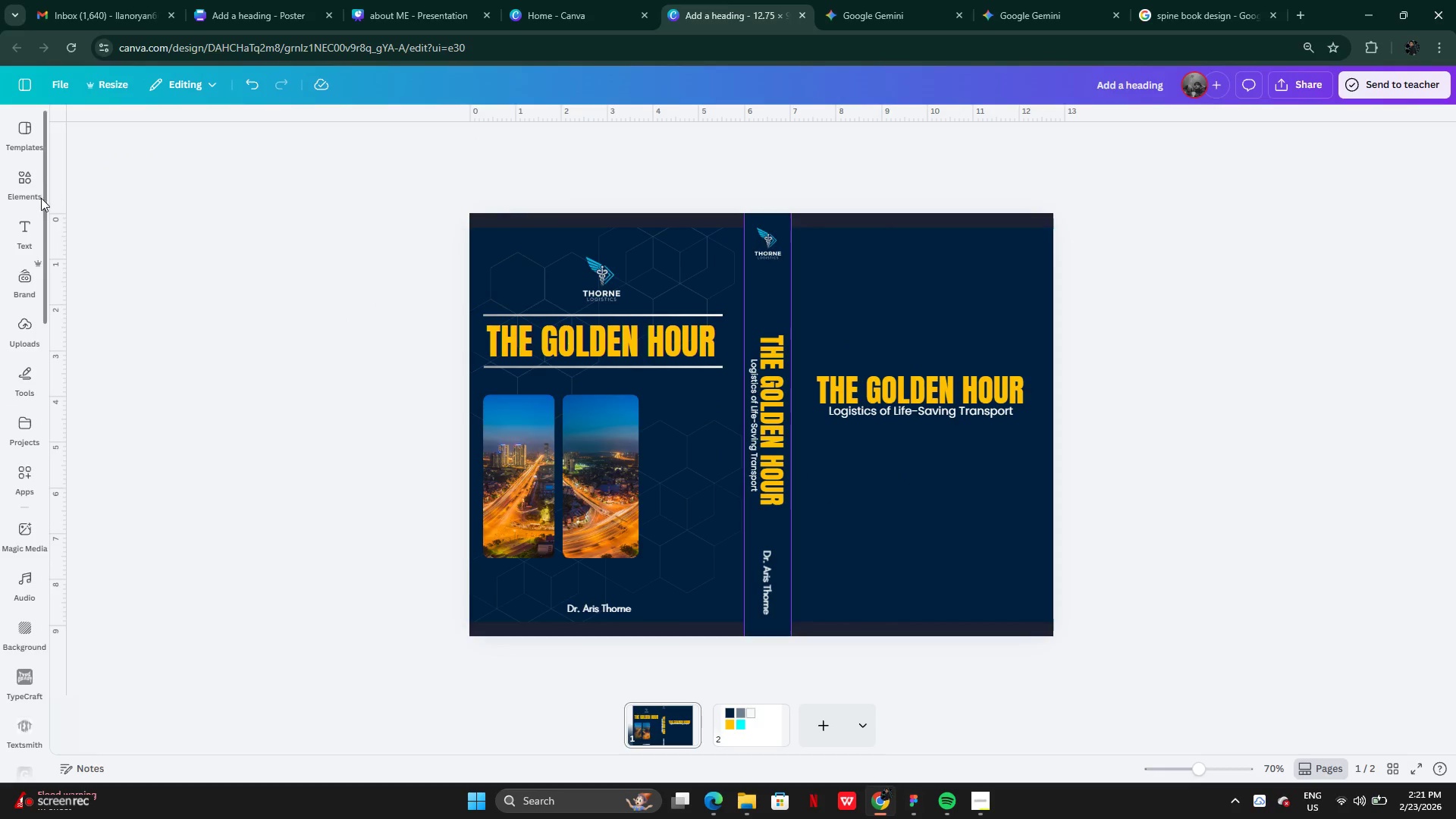 
mouse_move([35, 215])
 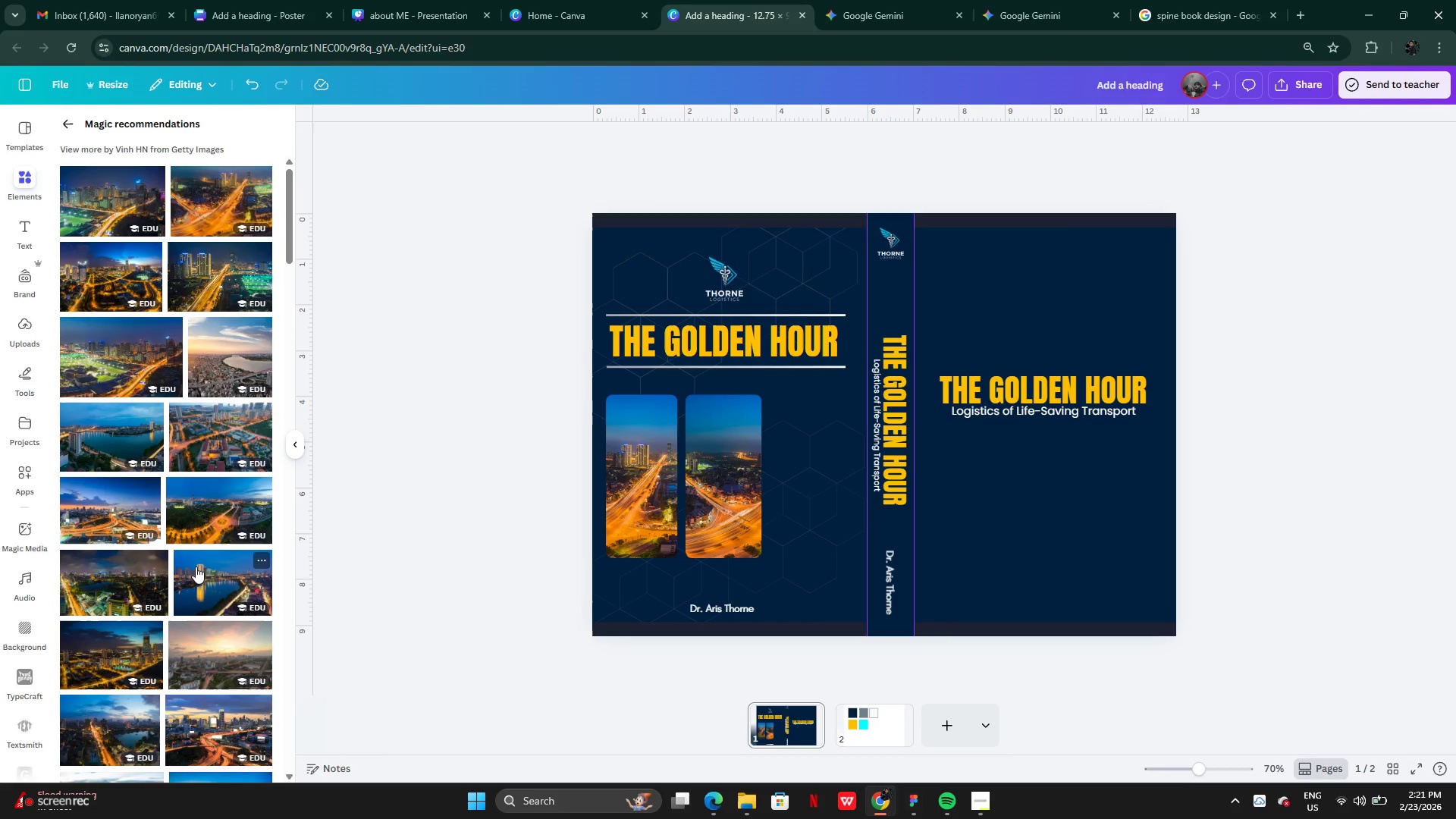 
wait(14.95)
 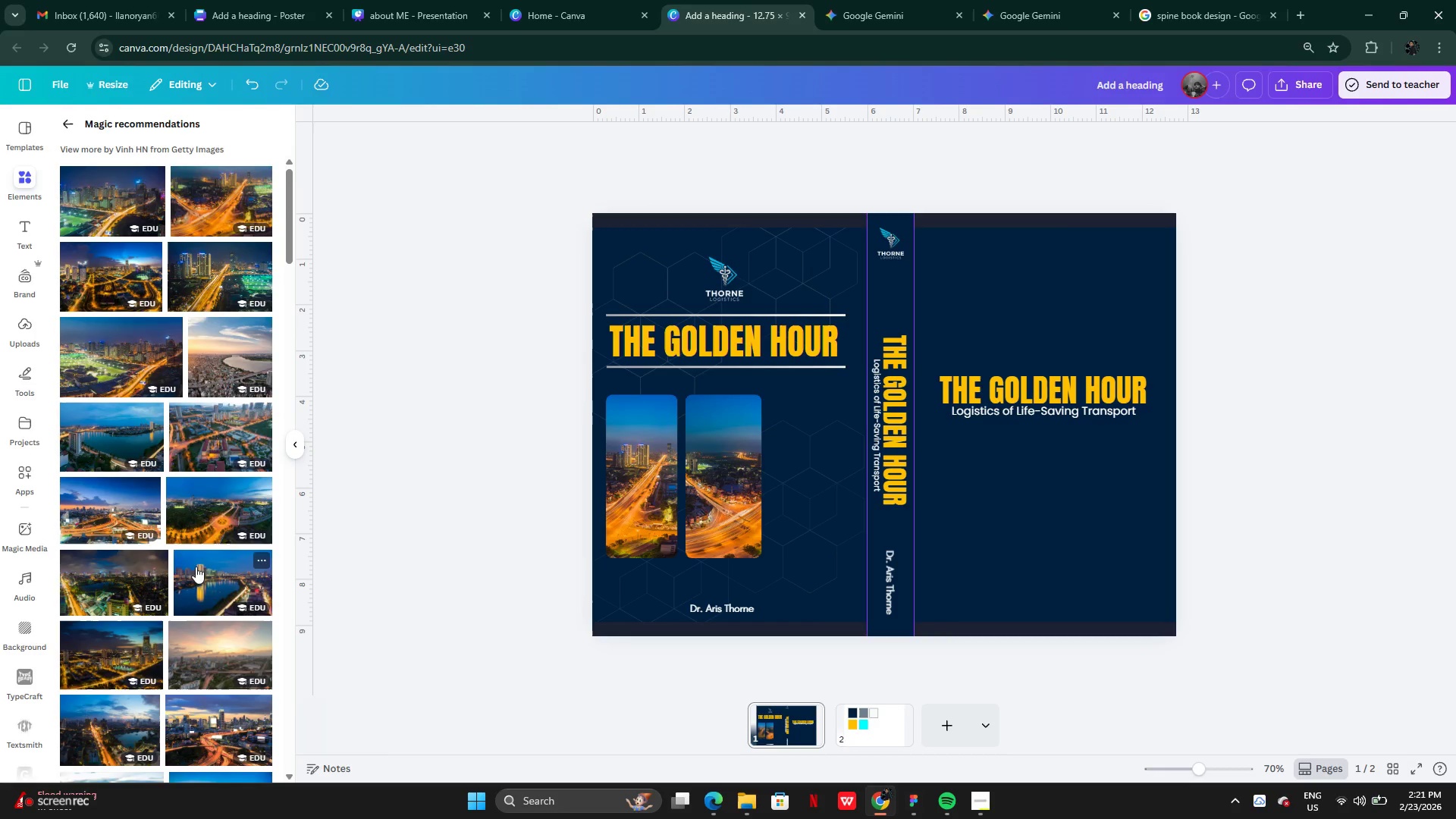 
left_click_drag(start_coordinate=[1130, 252], to_coordinate=[903, 449])
 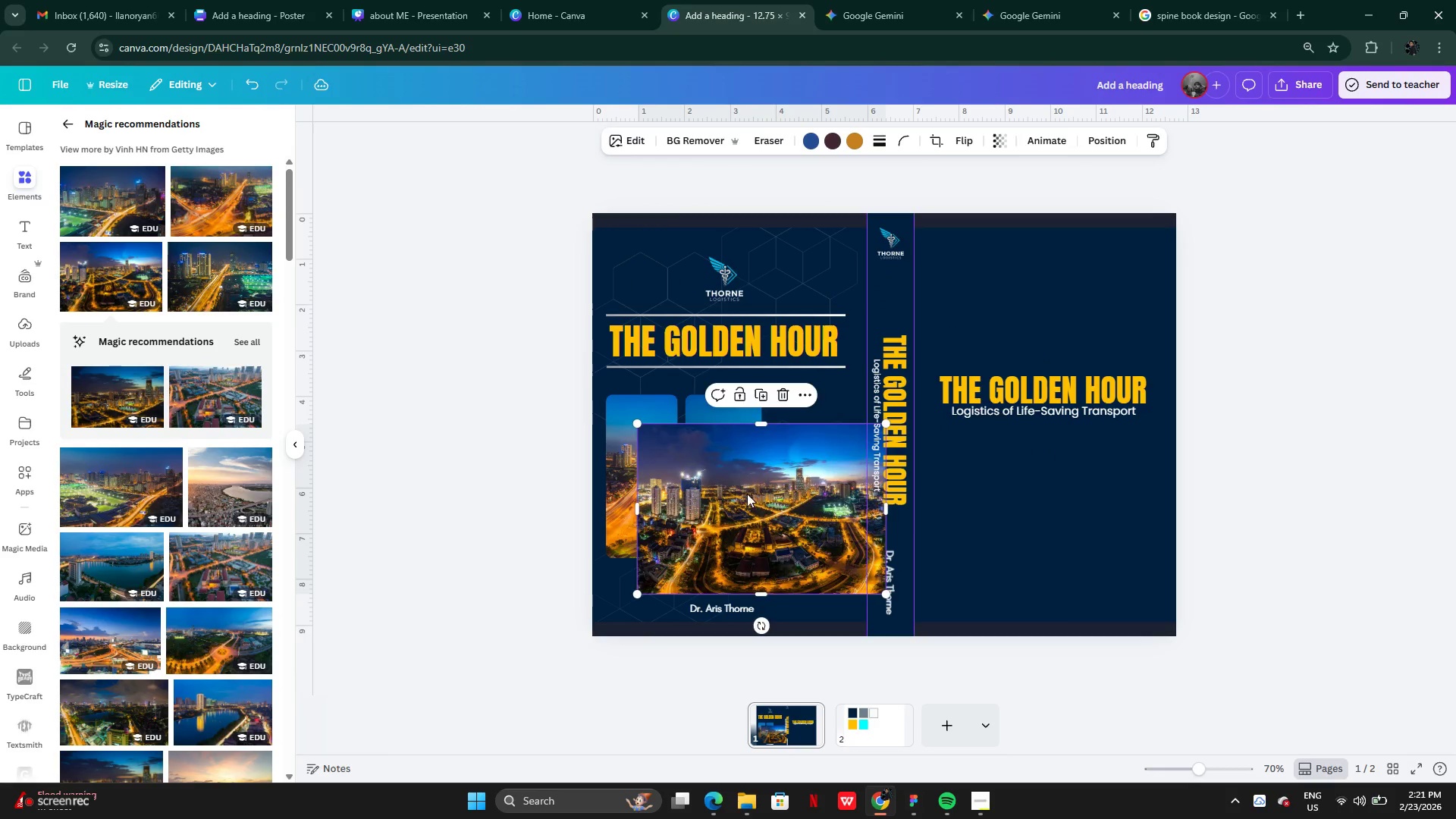 
left_click_drag(start_coordinate=[747, 494], to_coordinate=[793, 463])
 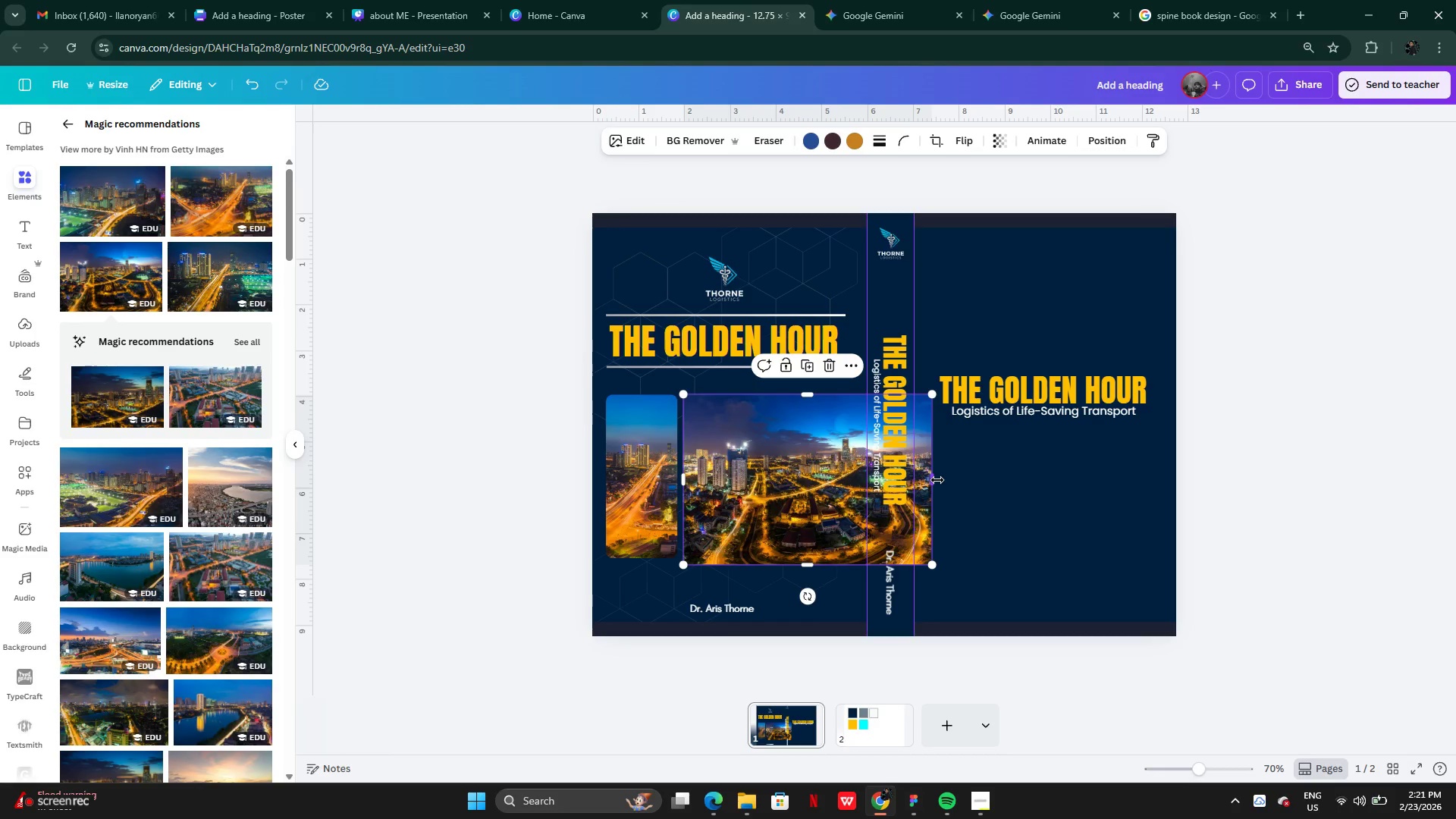 
left_click_drag(start_coordinate=[937, 480], to_coordinate=[767, 469])
 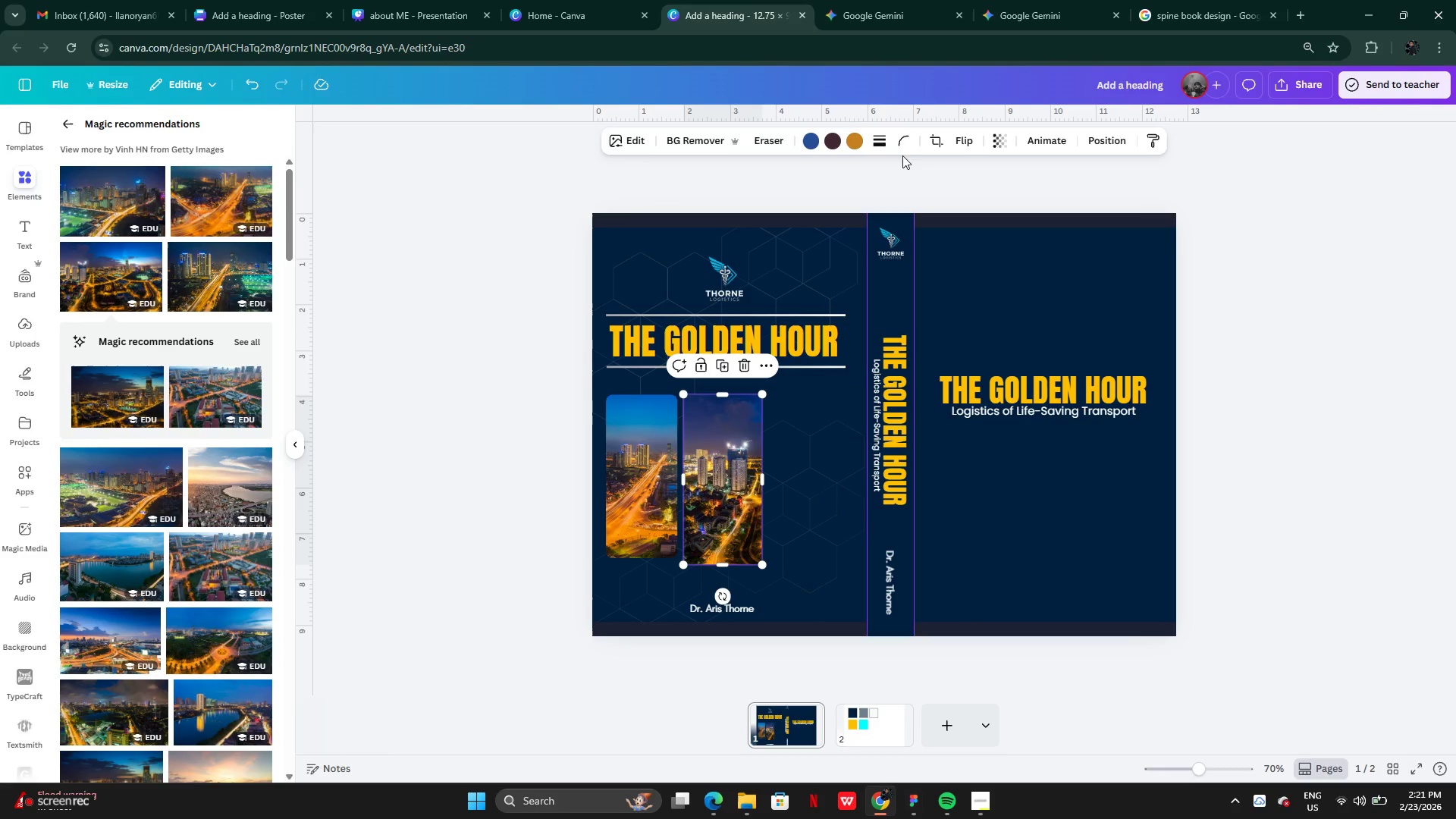 
left_click([900, 140])
 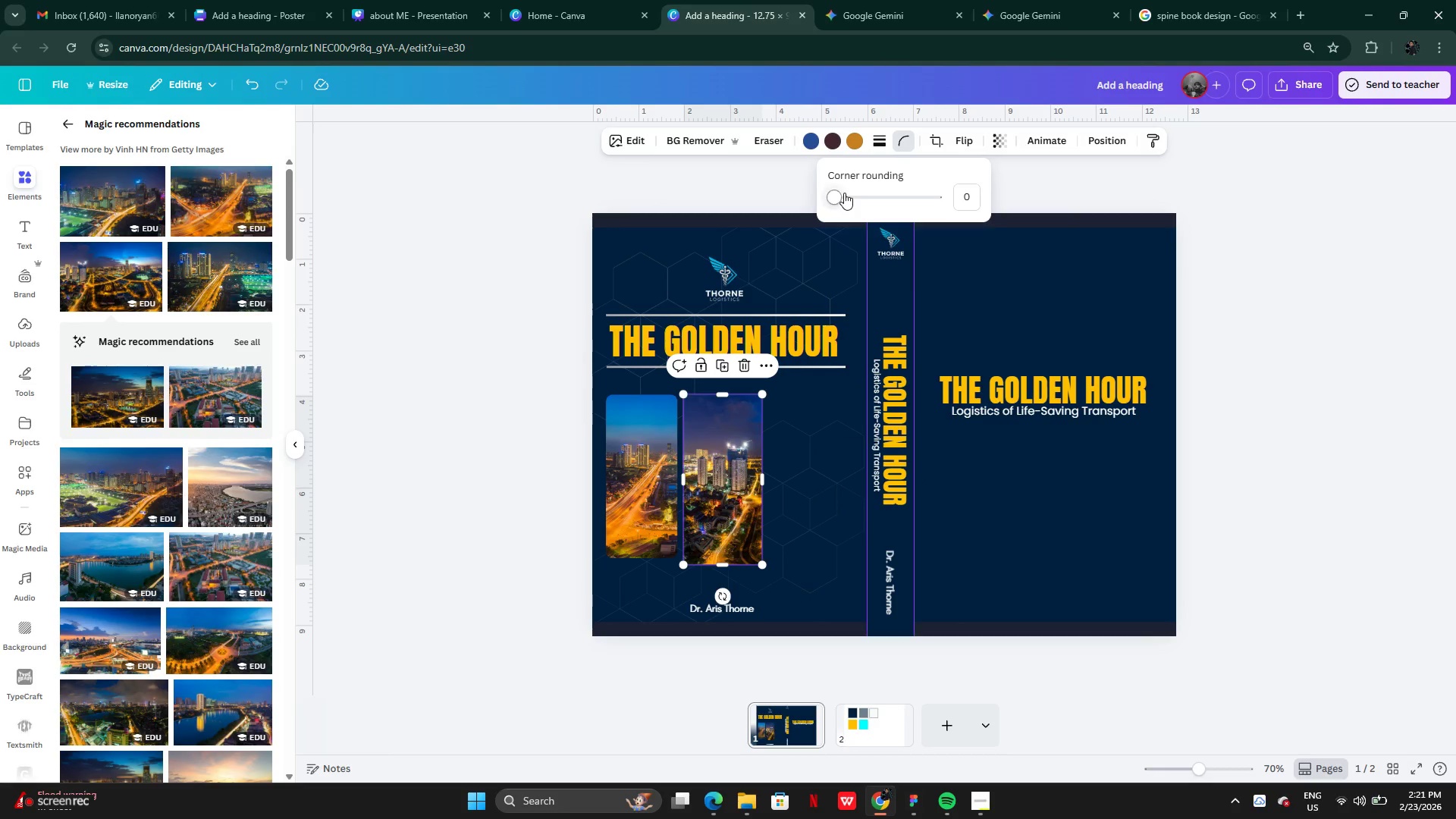 
left_click_drag(start_coordinate=[844, 193], to_coordinate=[848, 196])
 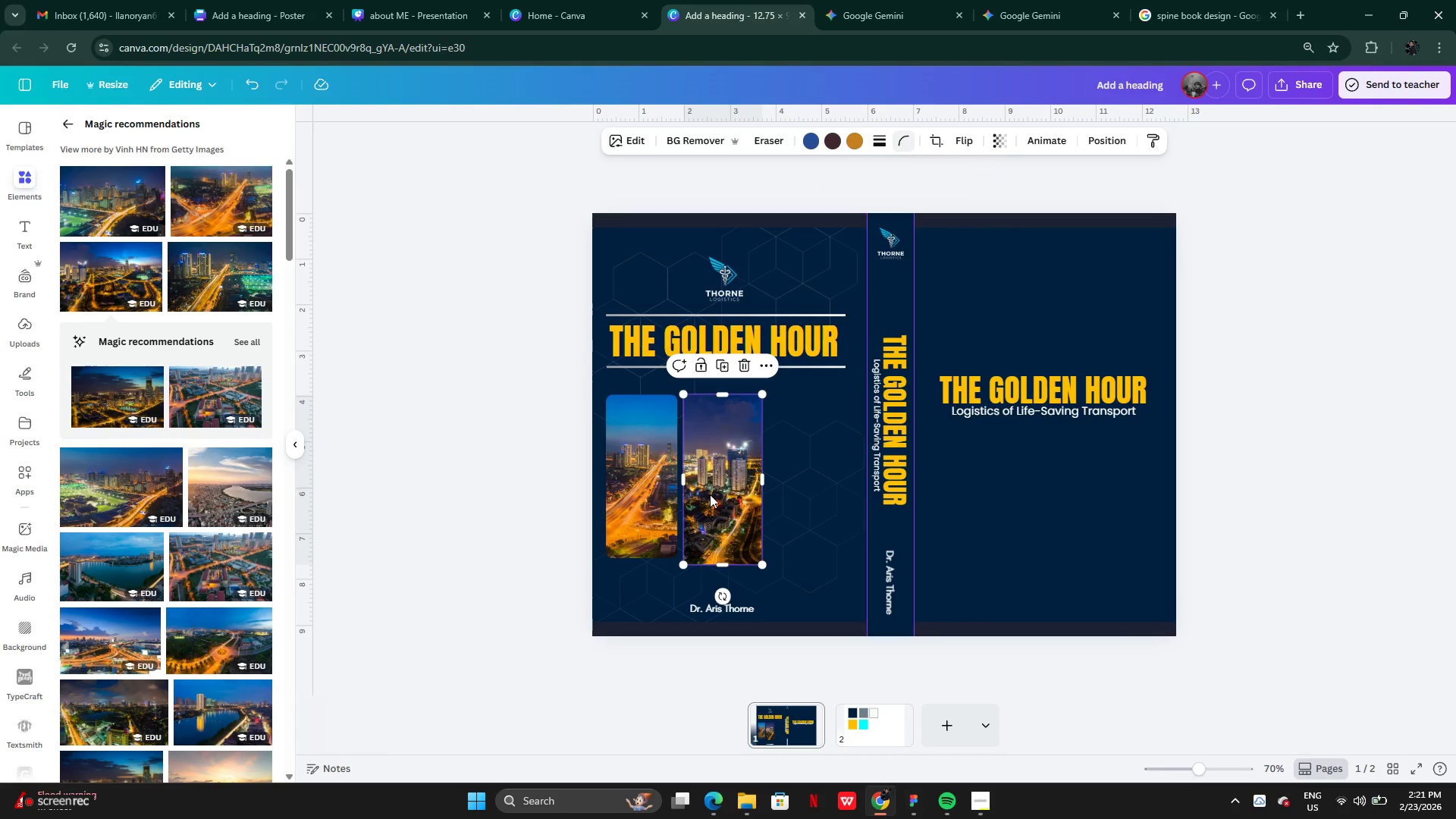 
double_click([710, 494])
 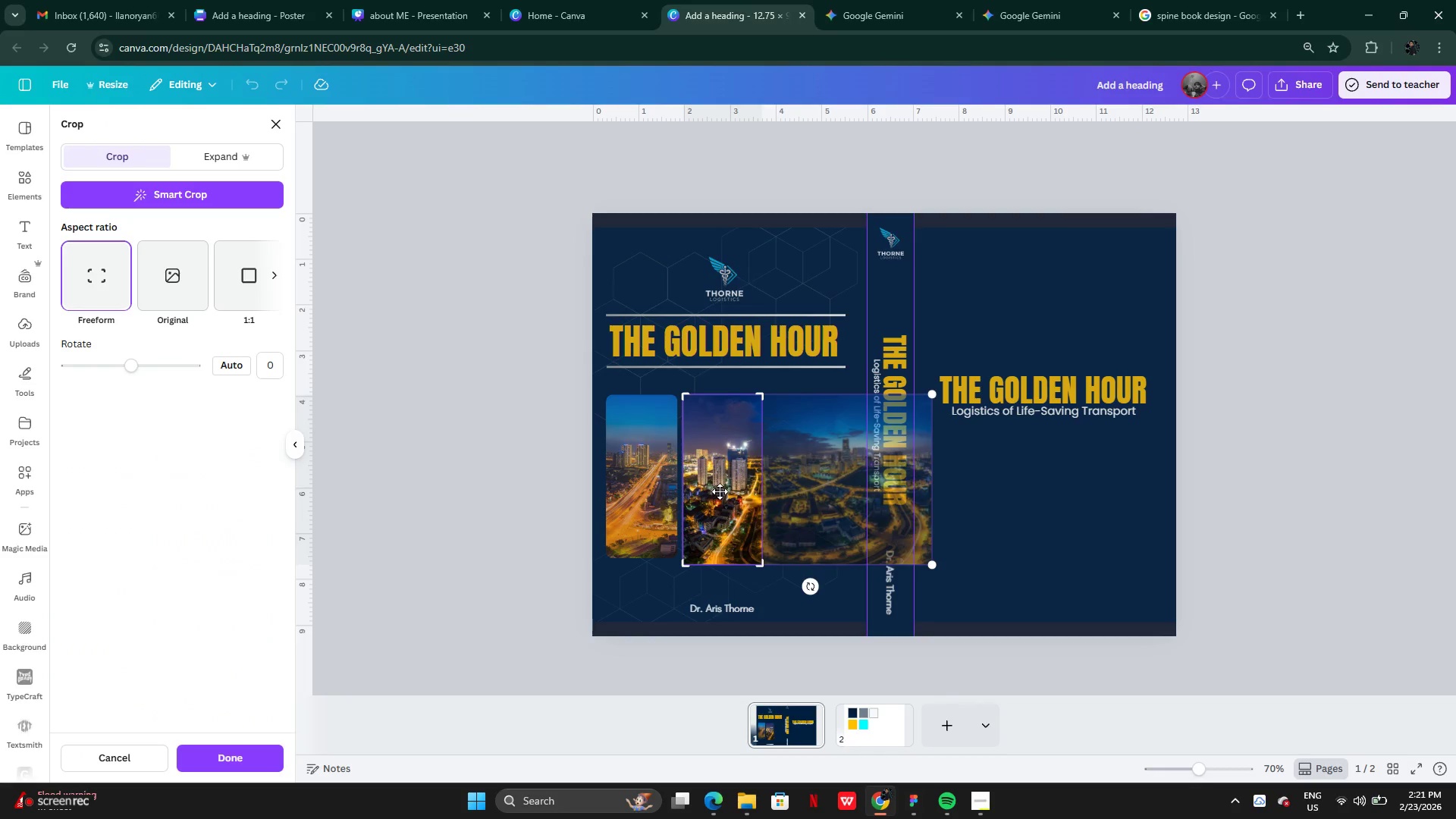 
left_click_drag(start_coordinate=[720, 491], to_coordinate=[676, 476])
 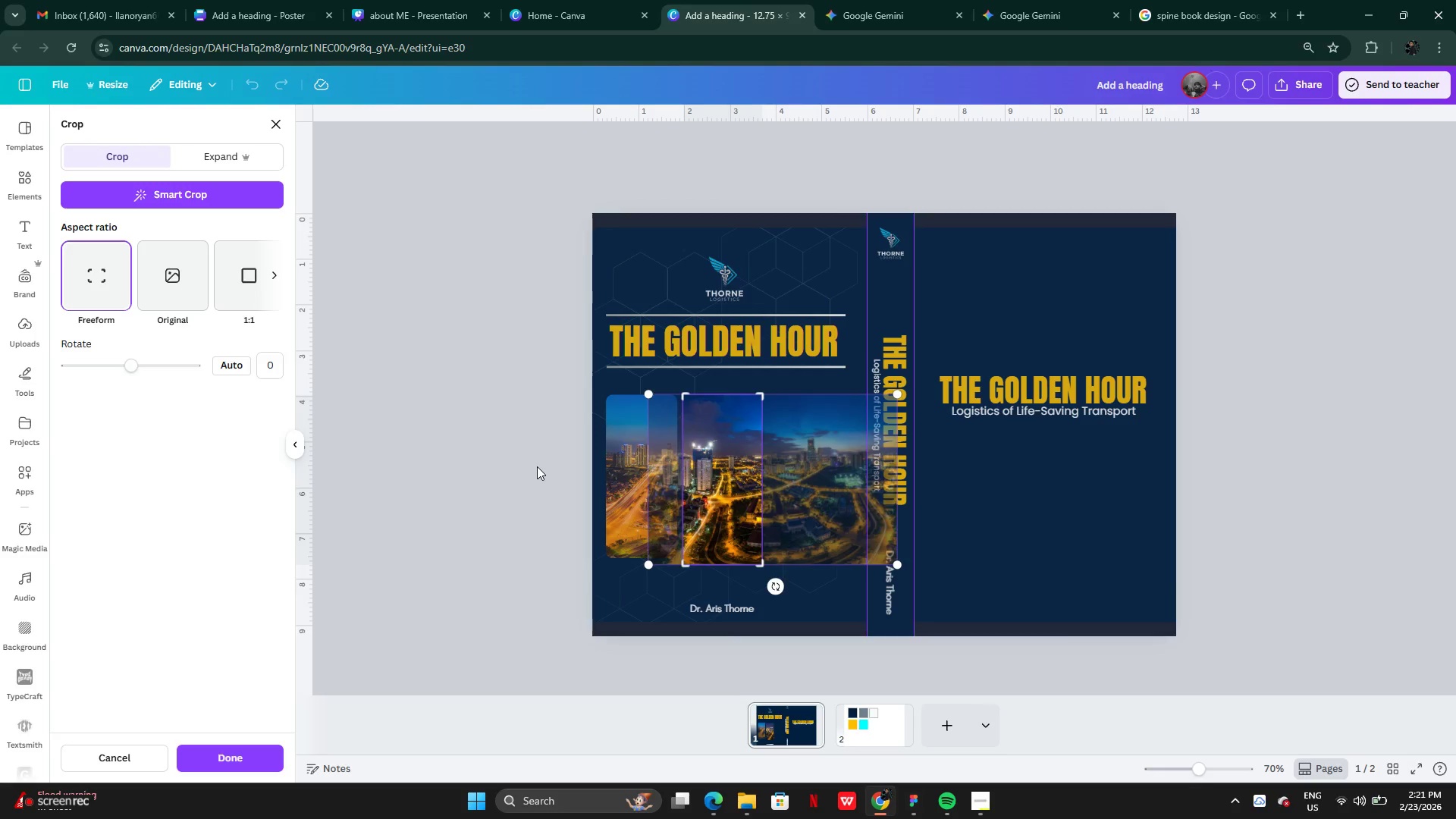 
left_click([537, 466])
 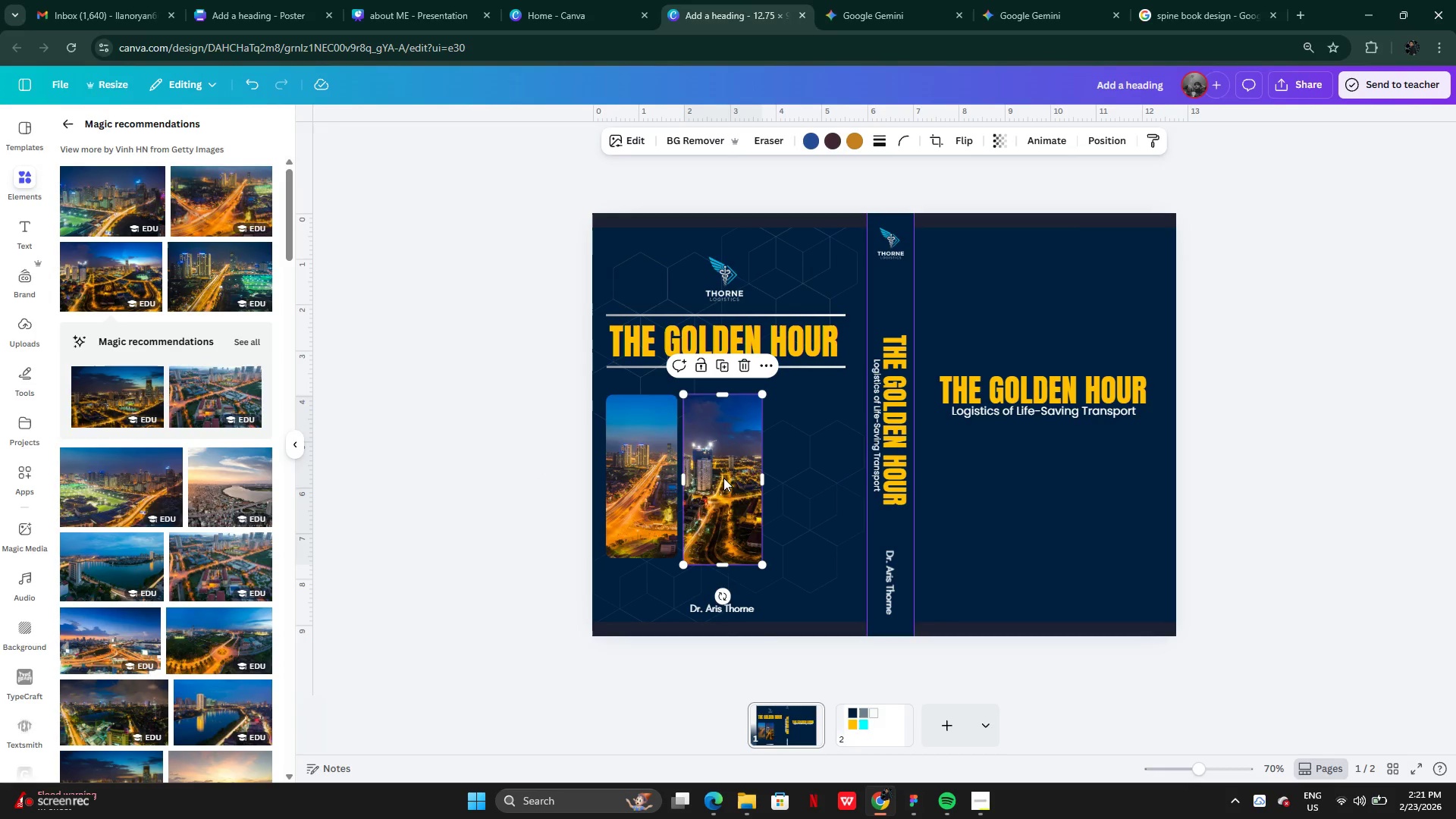 
left_click_drag(start_coordinate=[724, 478], to_coordinate=[814, 478])
 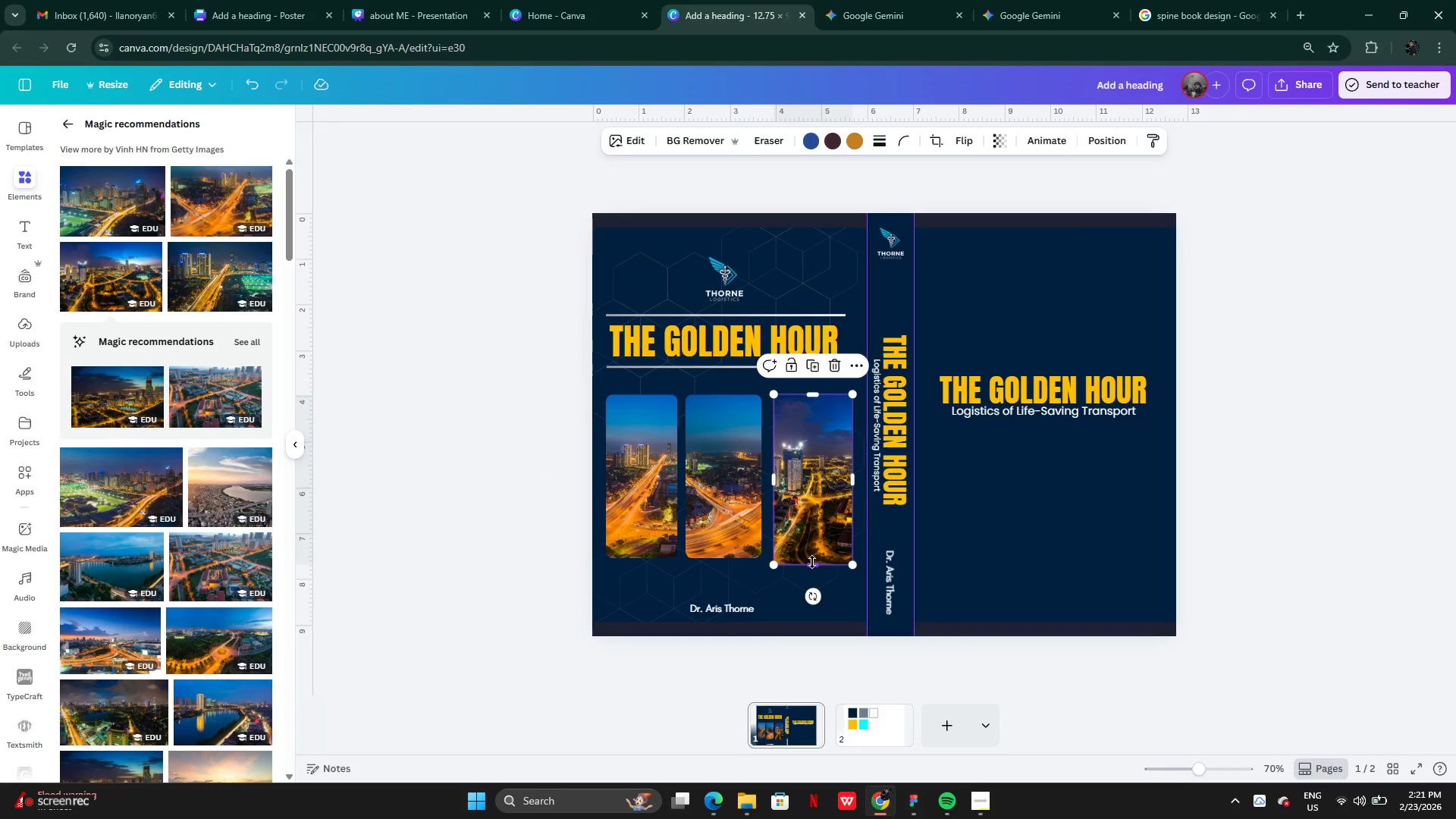 
left_click_drag(start_coordinate=[812, 562], to_coordinate=[810, 551])
 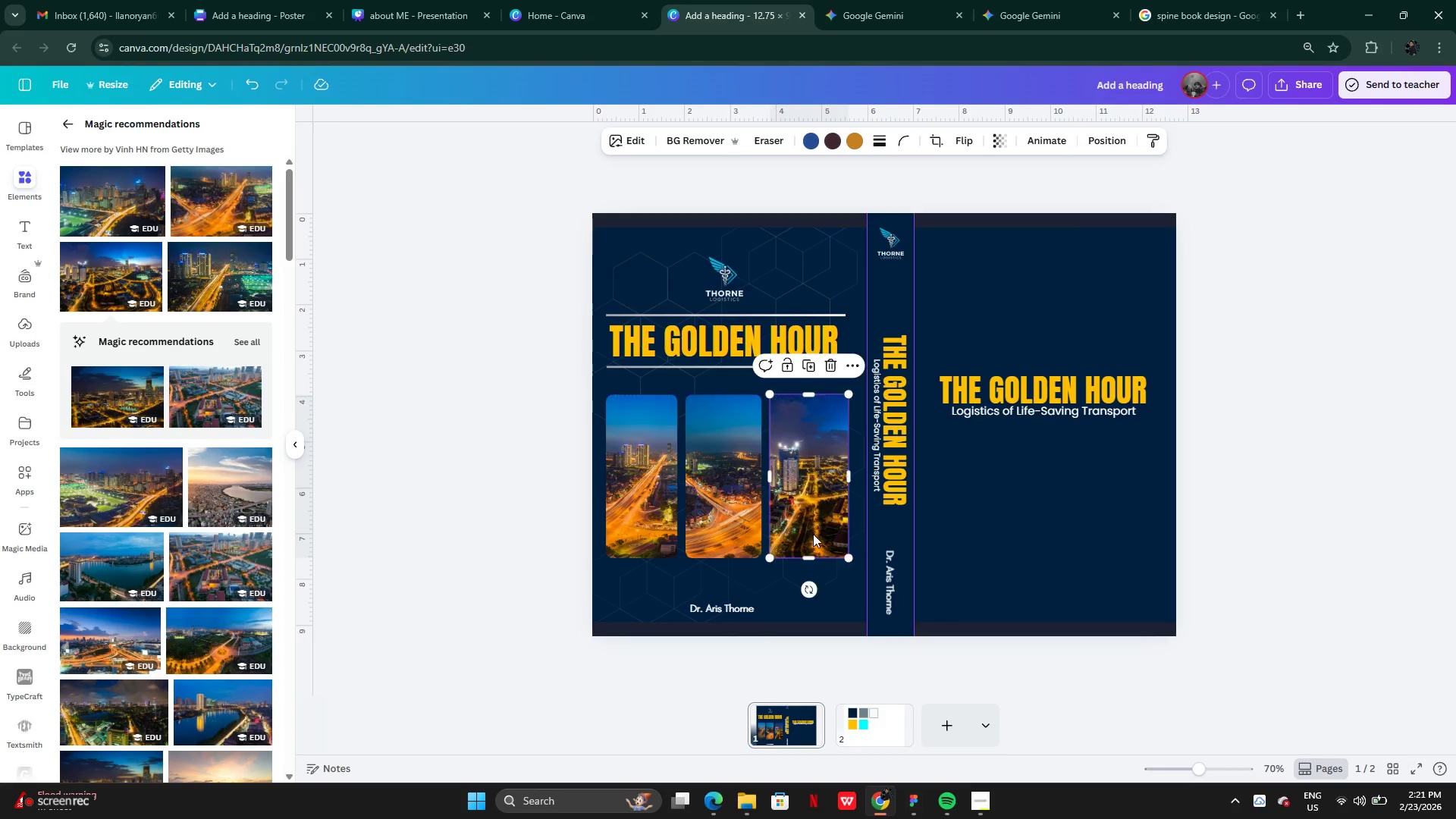 
left_click([535, 503])
 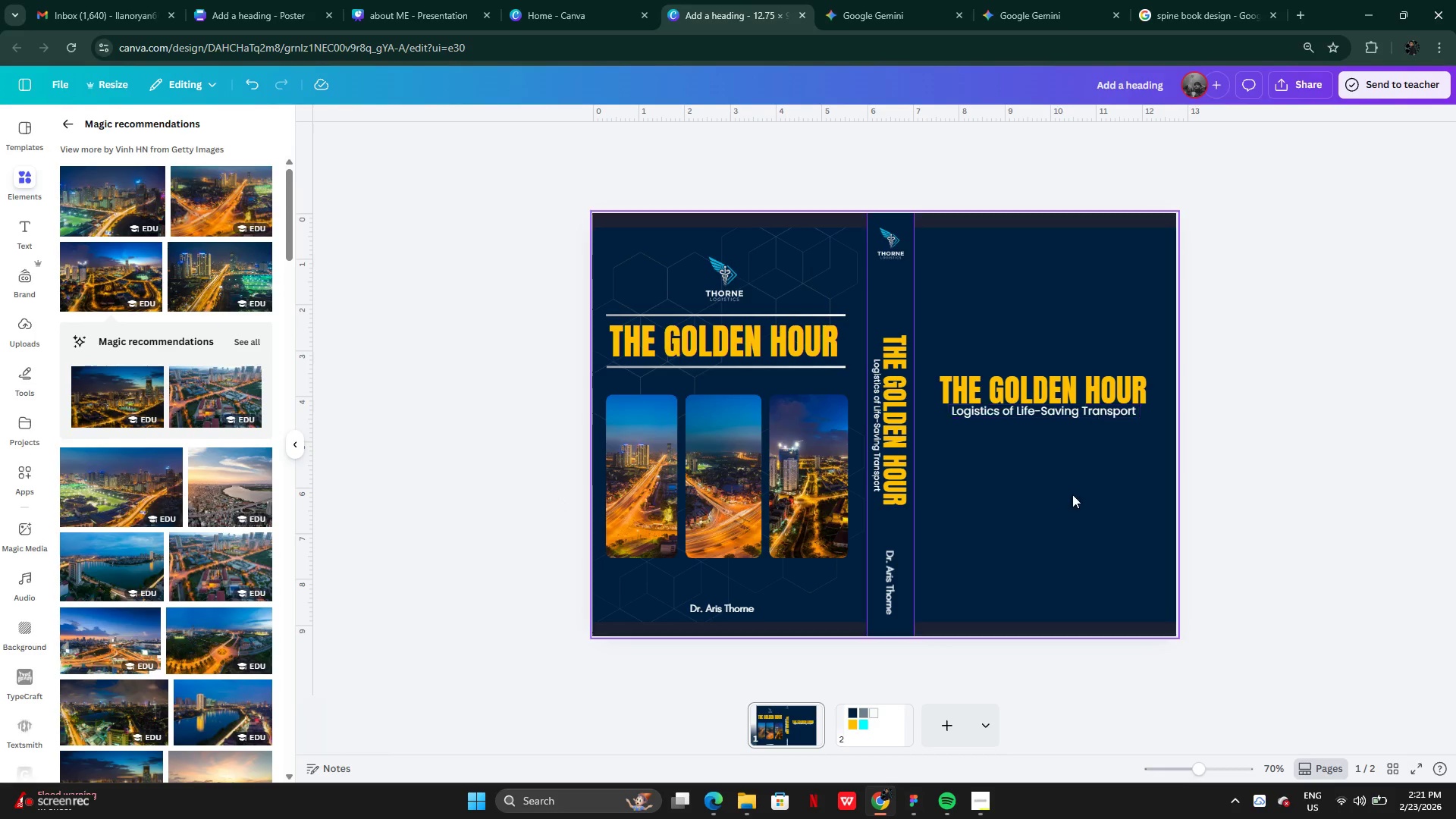 
left_click_drag(start_coordinate=[1044, 469], to_coordinate=[1044, 387])
 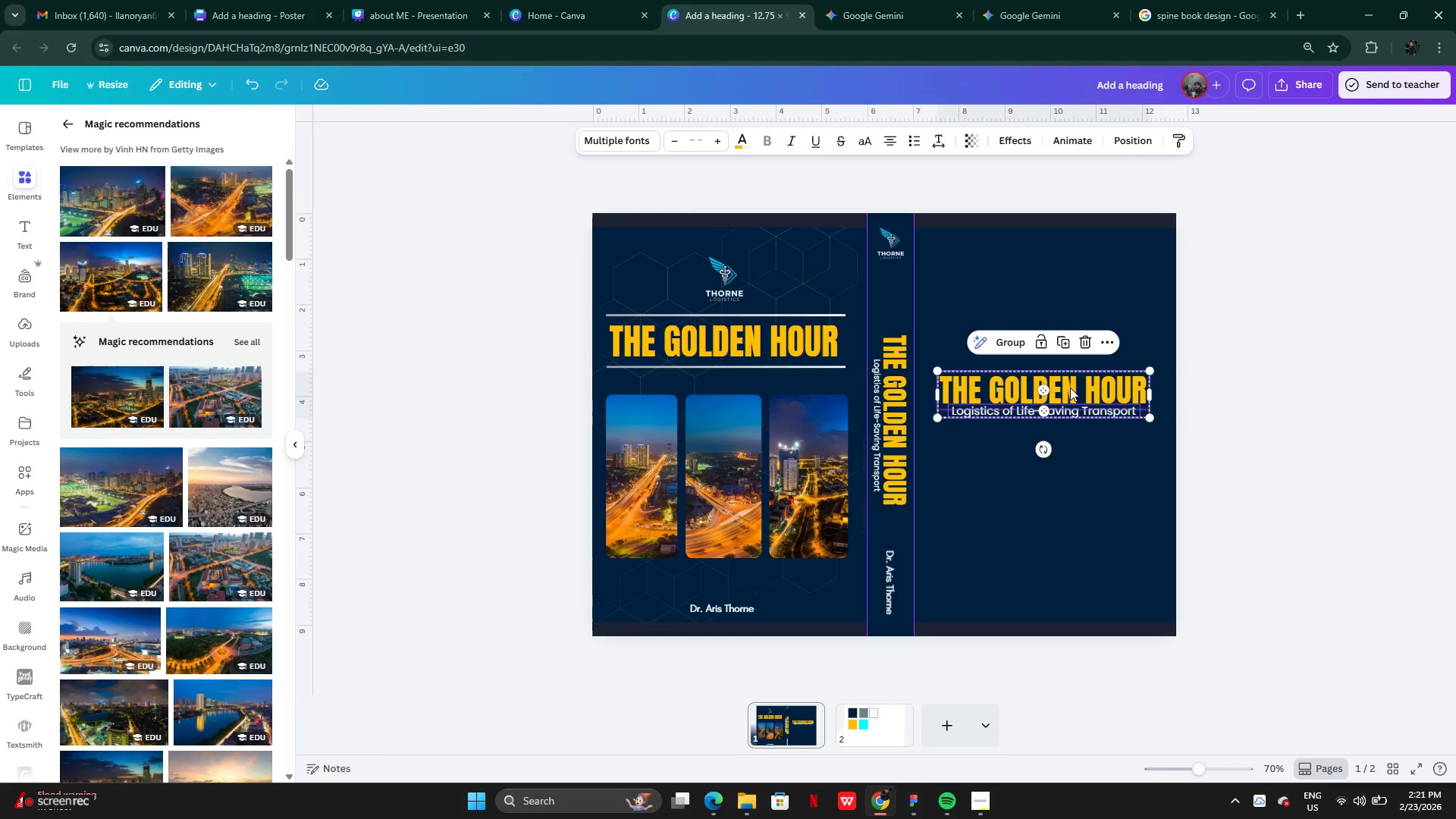 
left_click_drag(start_coordinate=[1070, 388], to_coordinate=[1070, 377])
 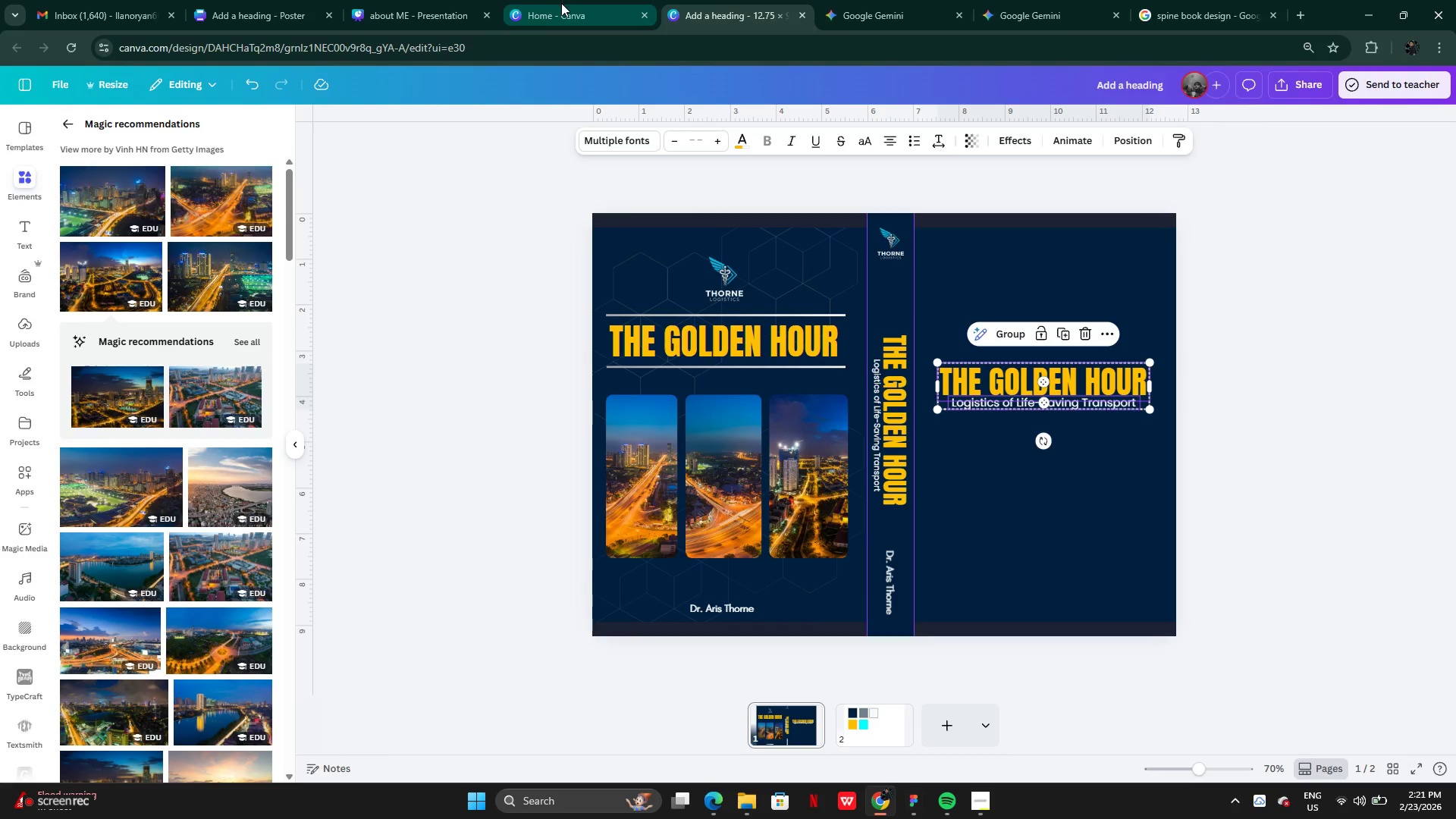 
left_click([560, 4])
 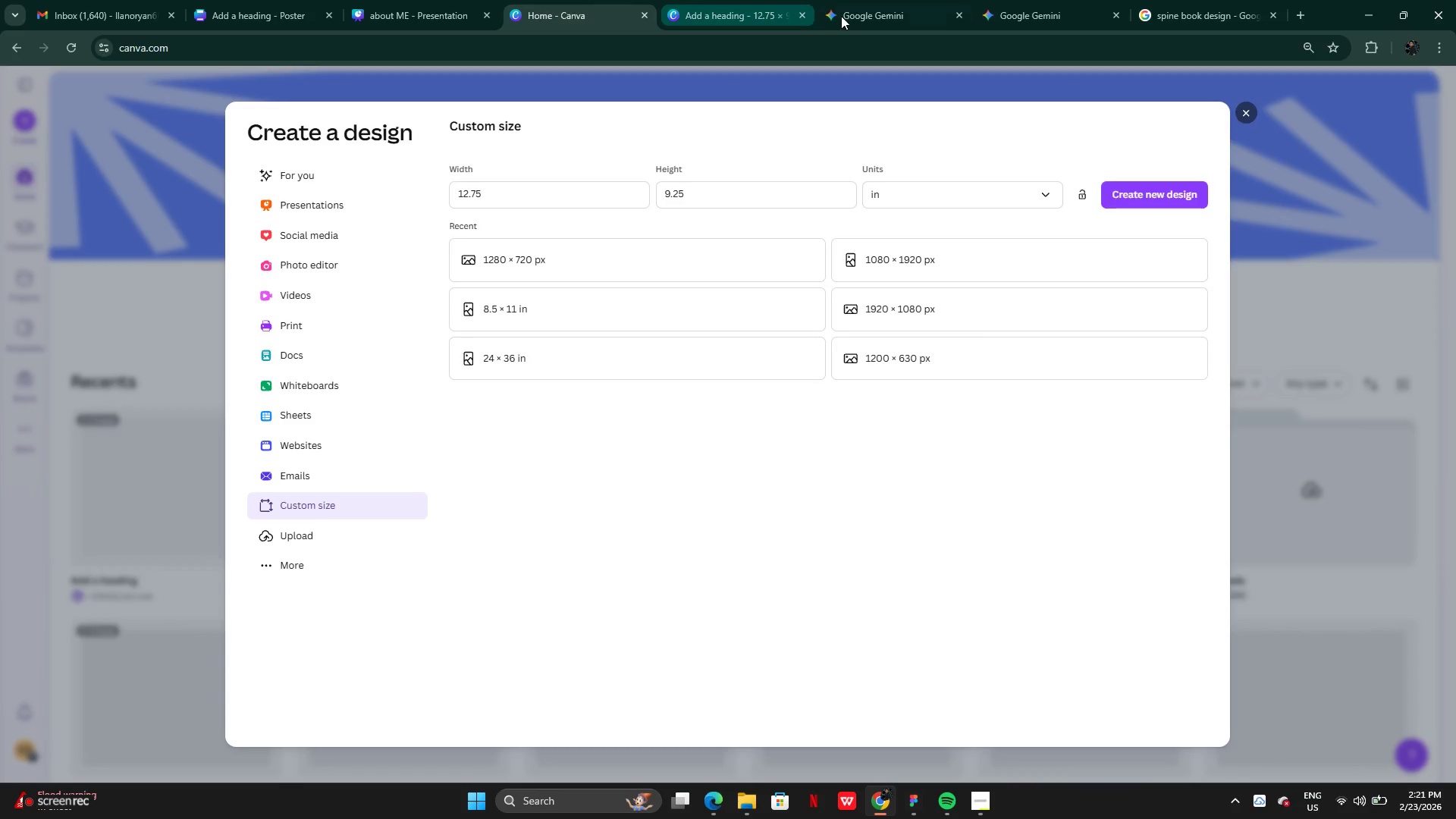 
double_click([846, 15])
 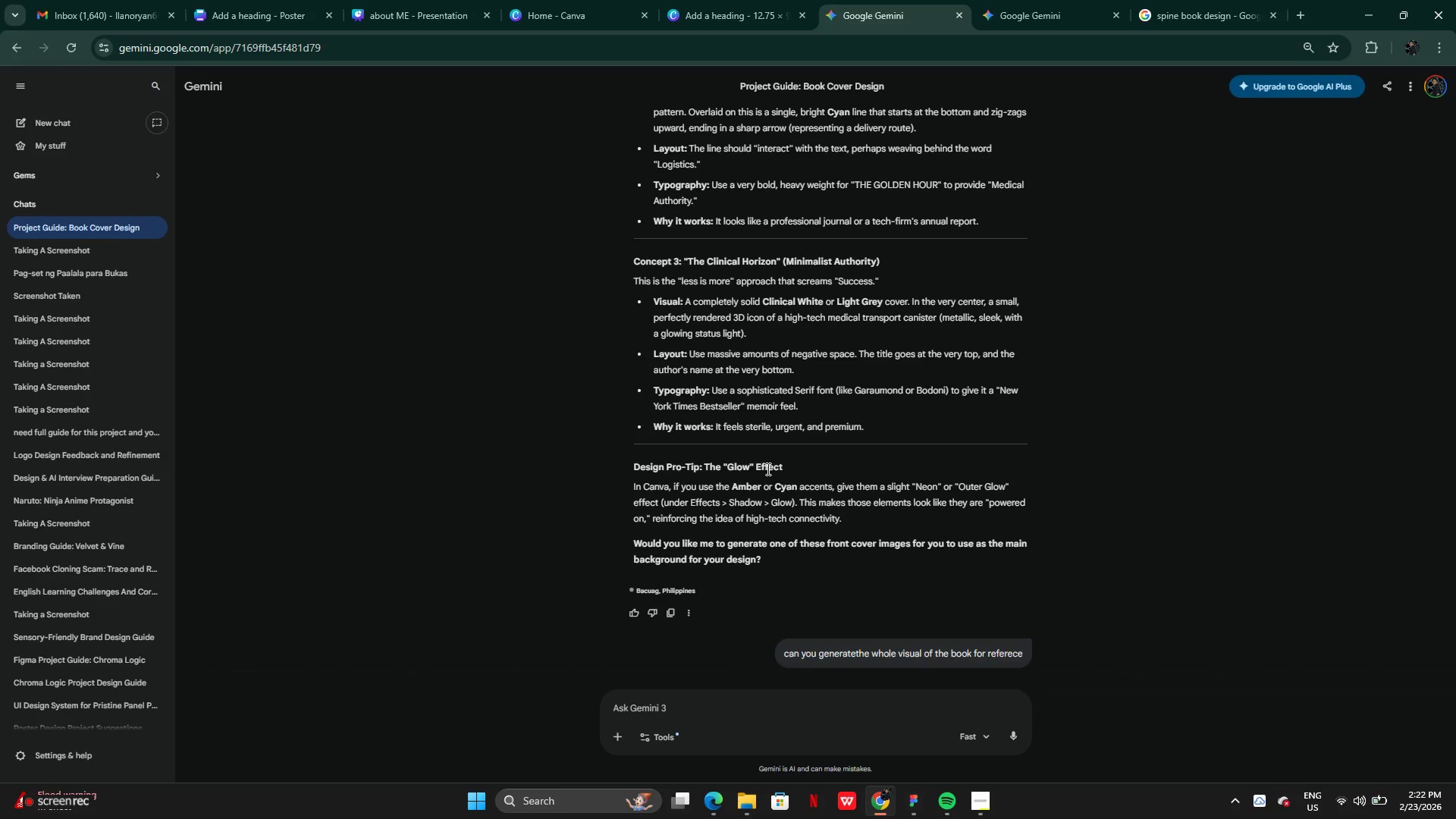 
double_click([846, 15])
 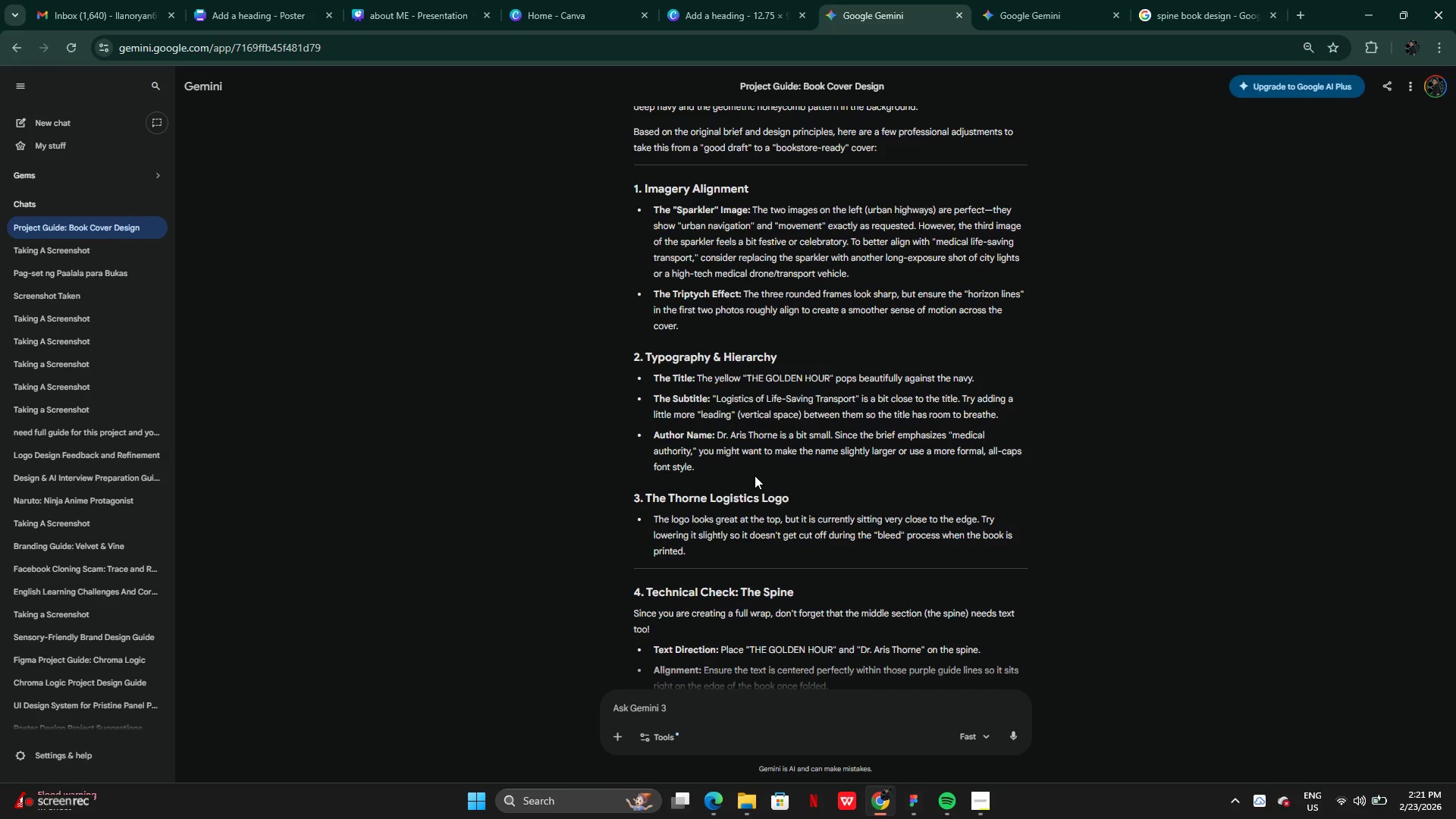 
wait(6.2)
 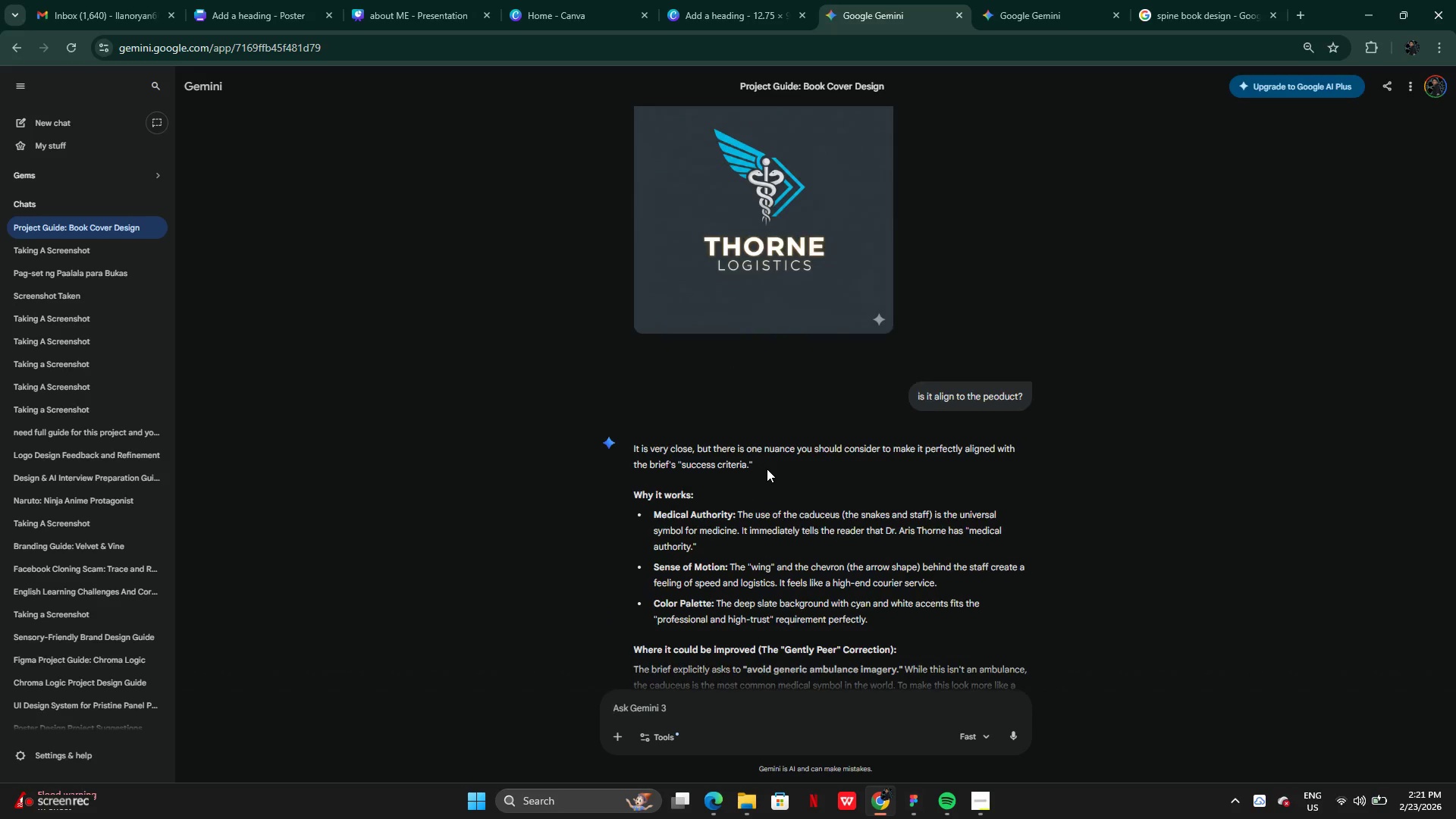 
left_click([1018, 17])
 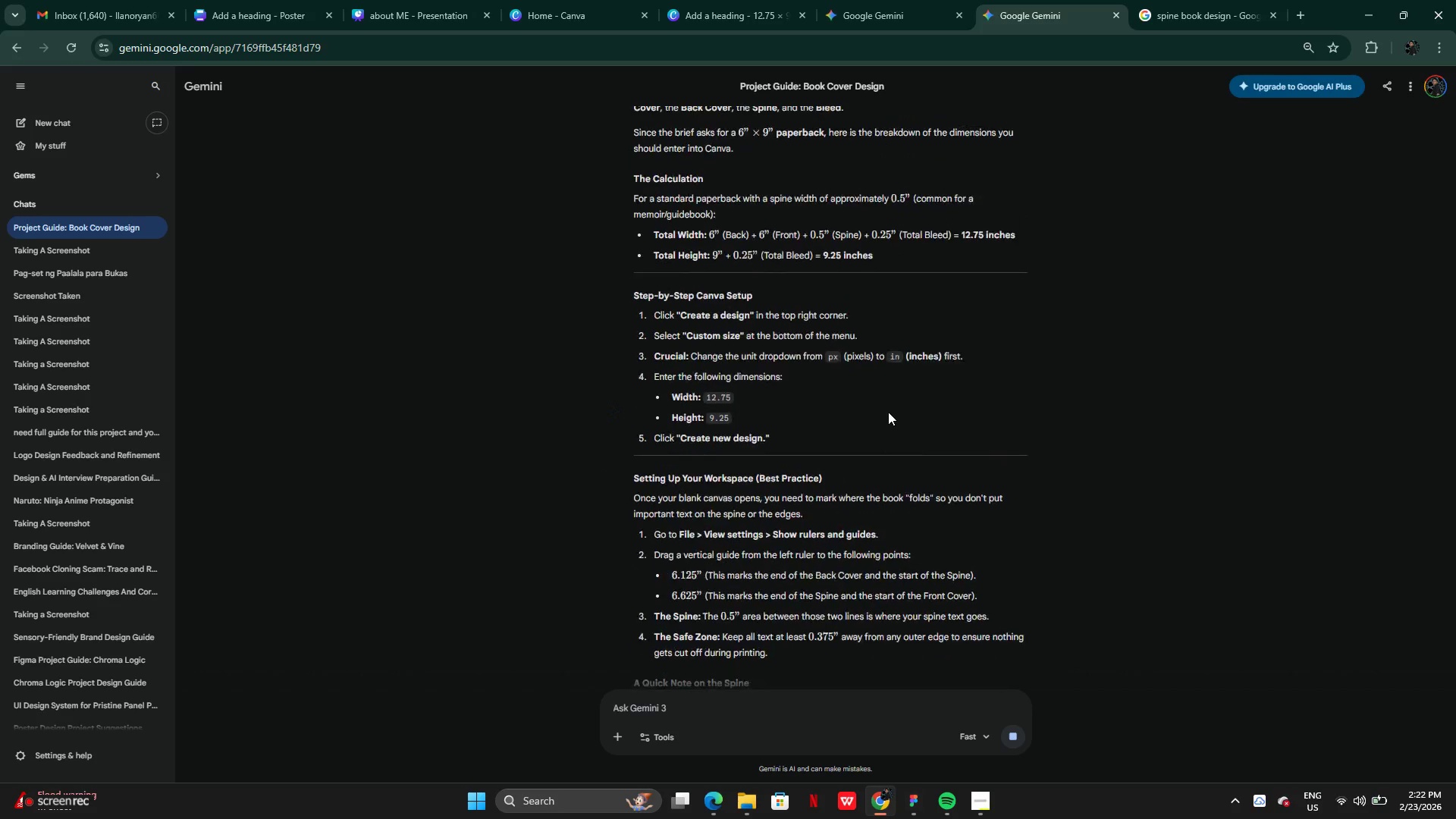 
wait(10.12)
 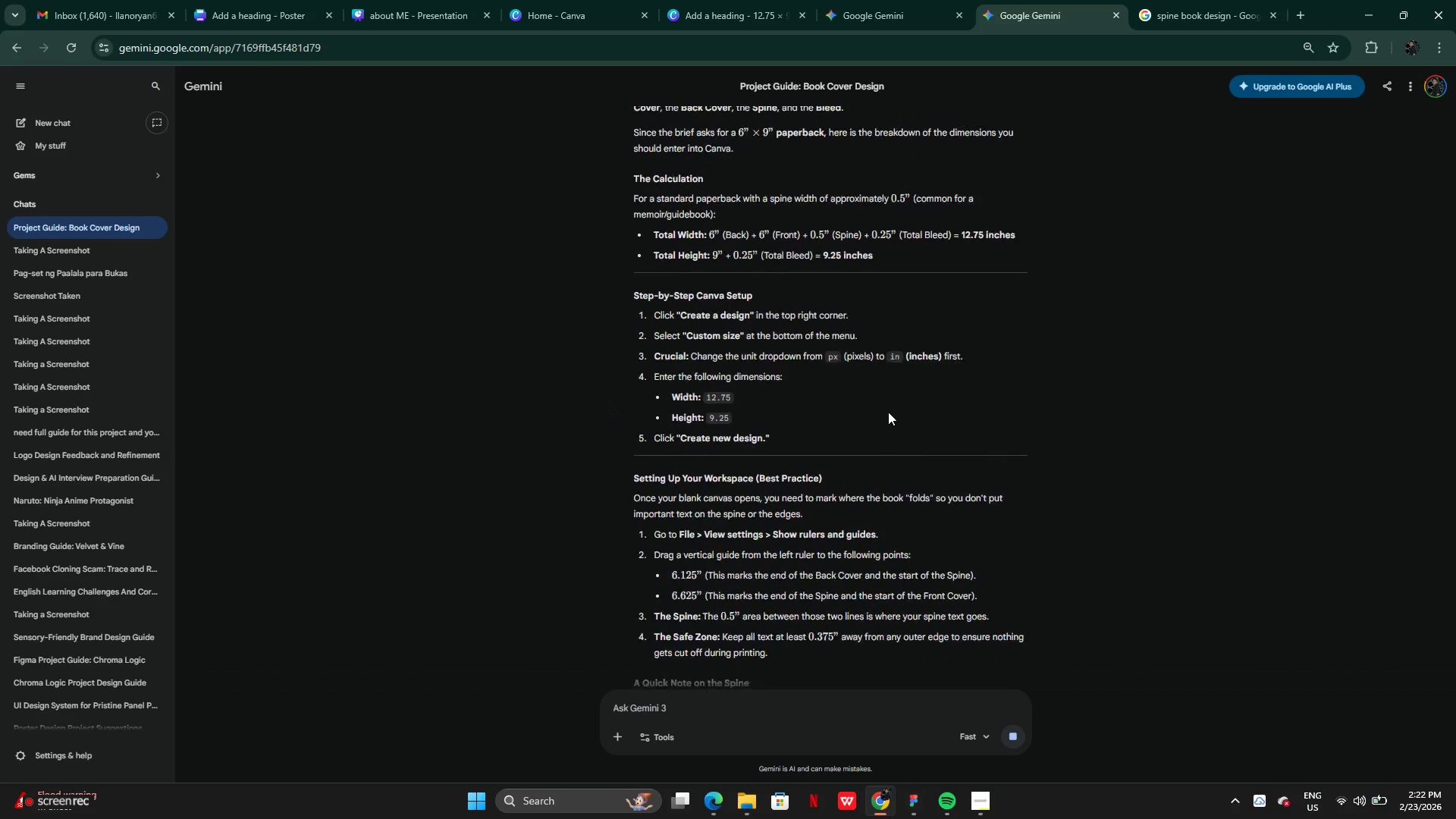 
right_click([759, 569])
 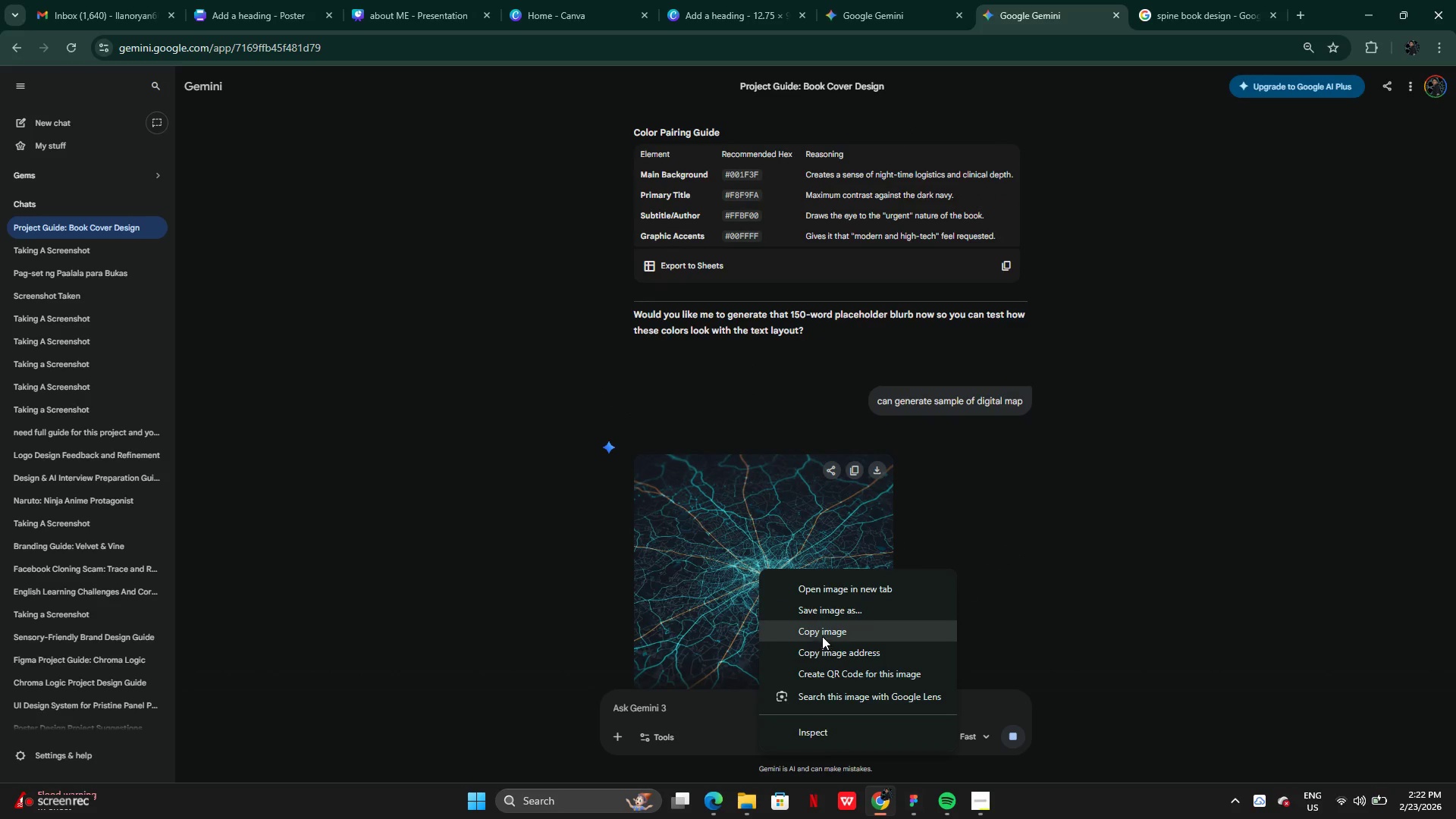 
left_click([822, 630])
 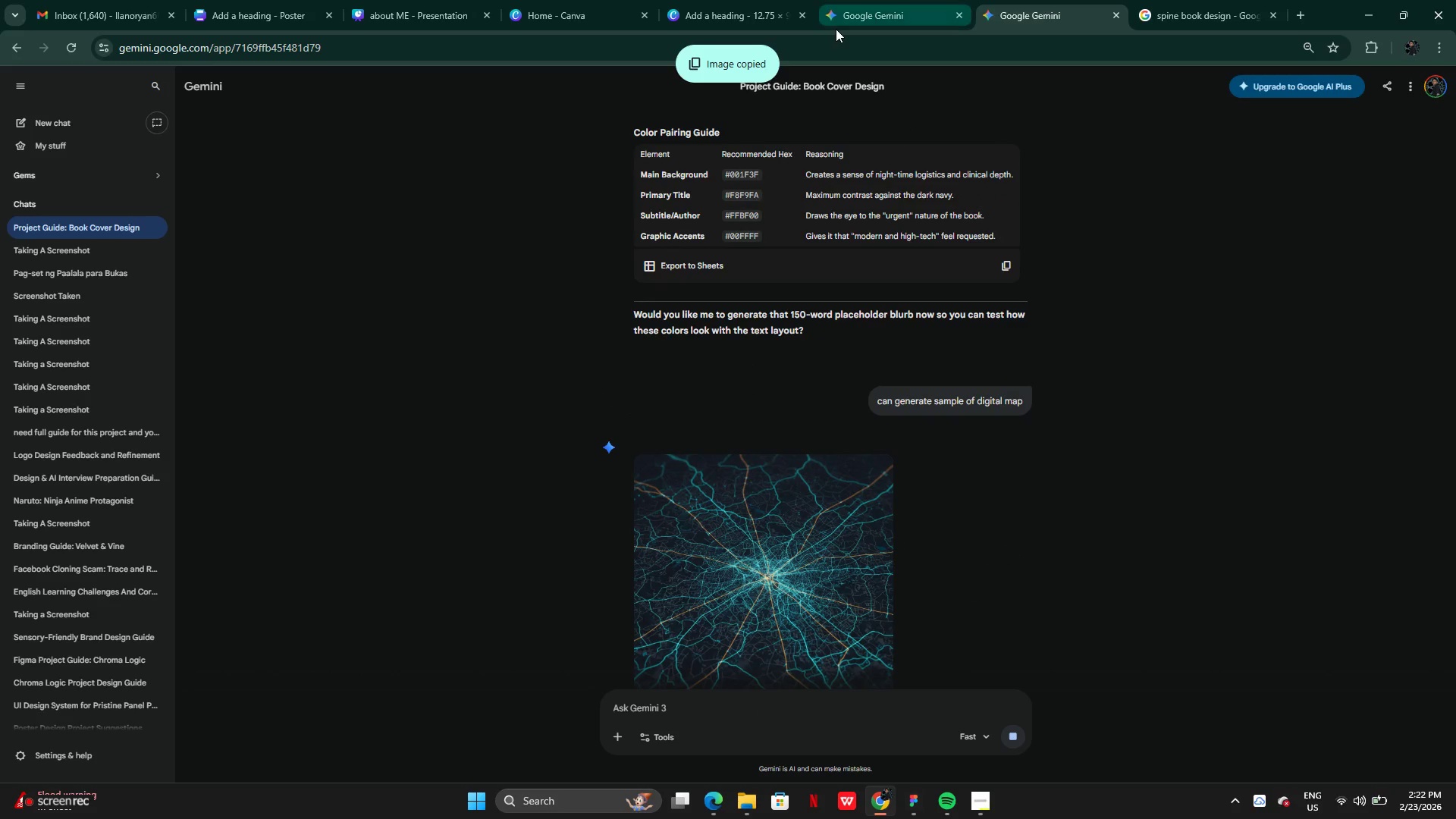 
left_click([836, 29])
 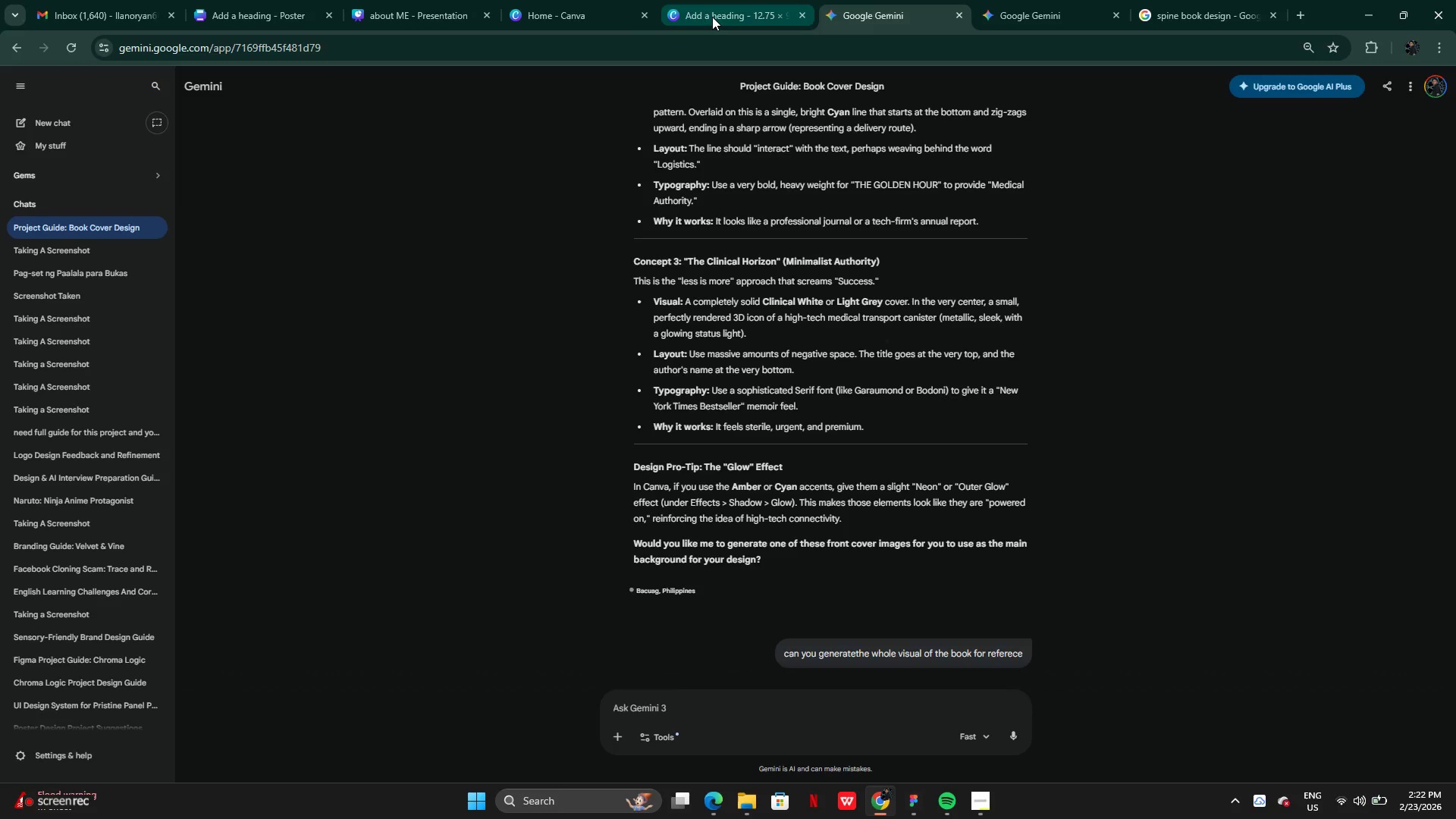 
left_click([709, 16])
 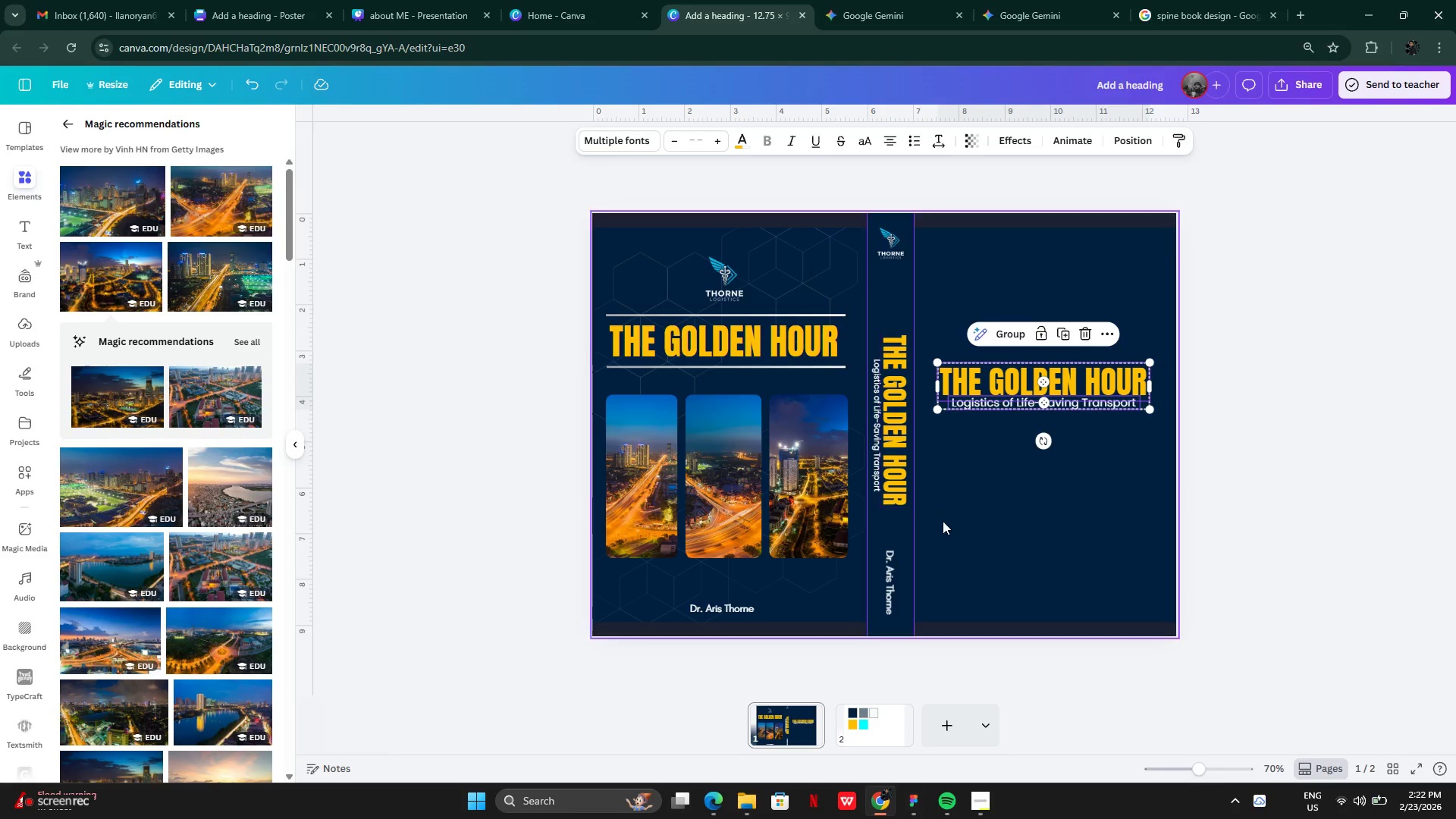 
left_click([952, 527])
 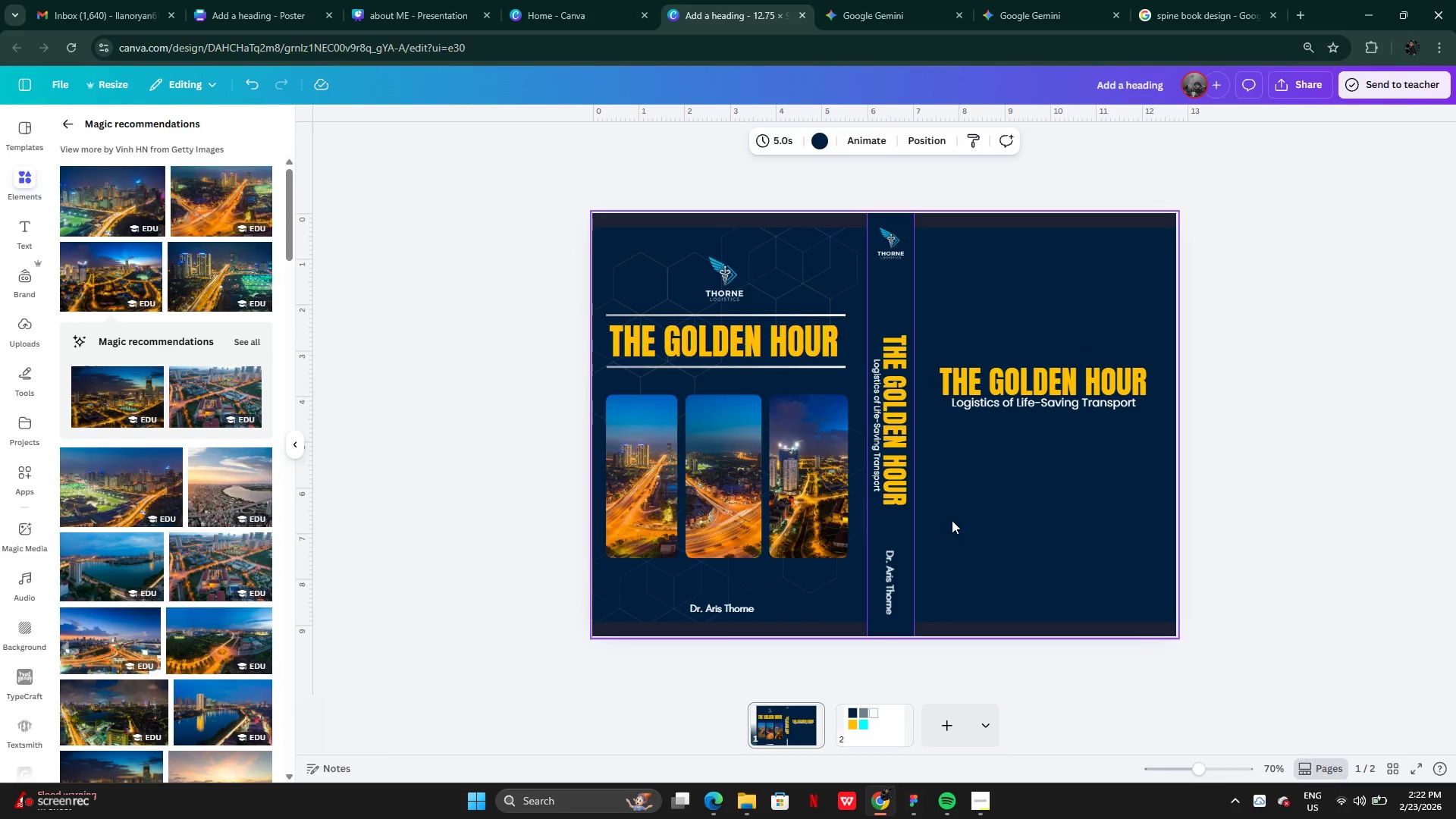 
key(Control+V)
 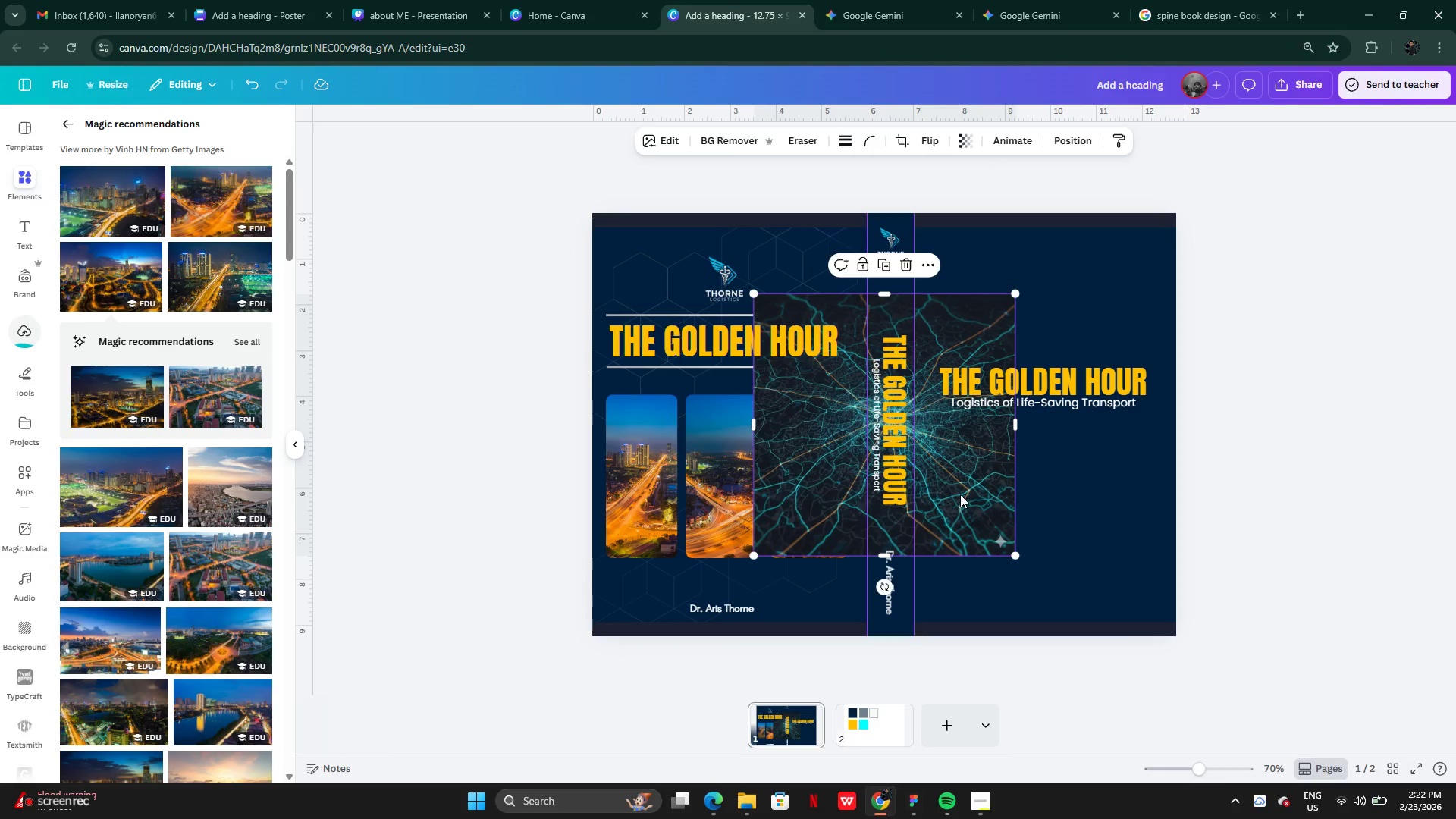 
right_click([962, 493])
 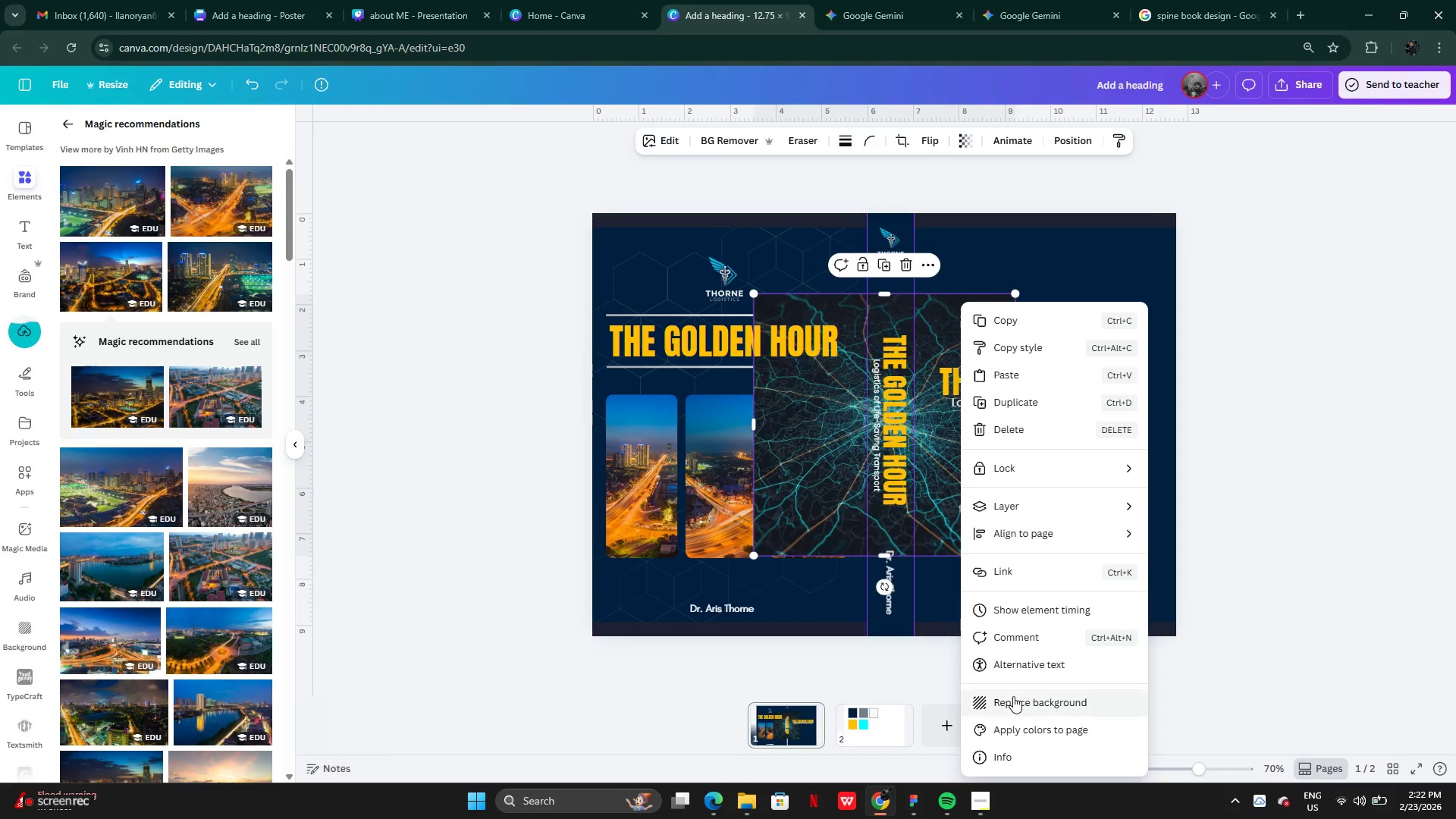 
left_click([1014, 698])
 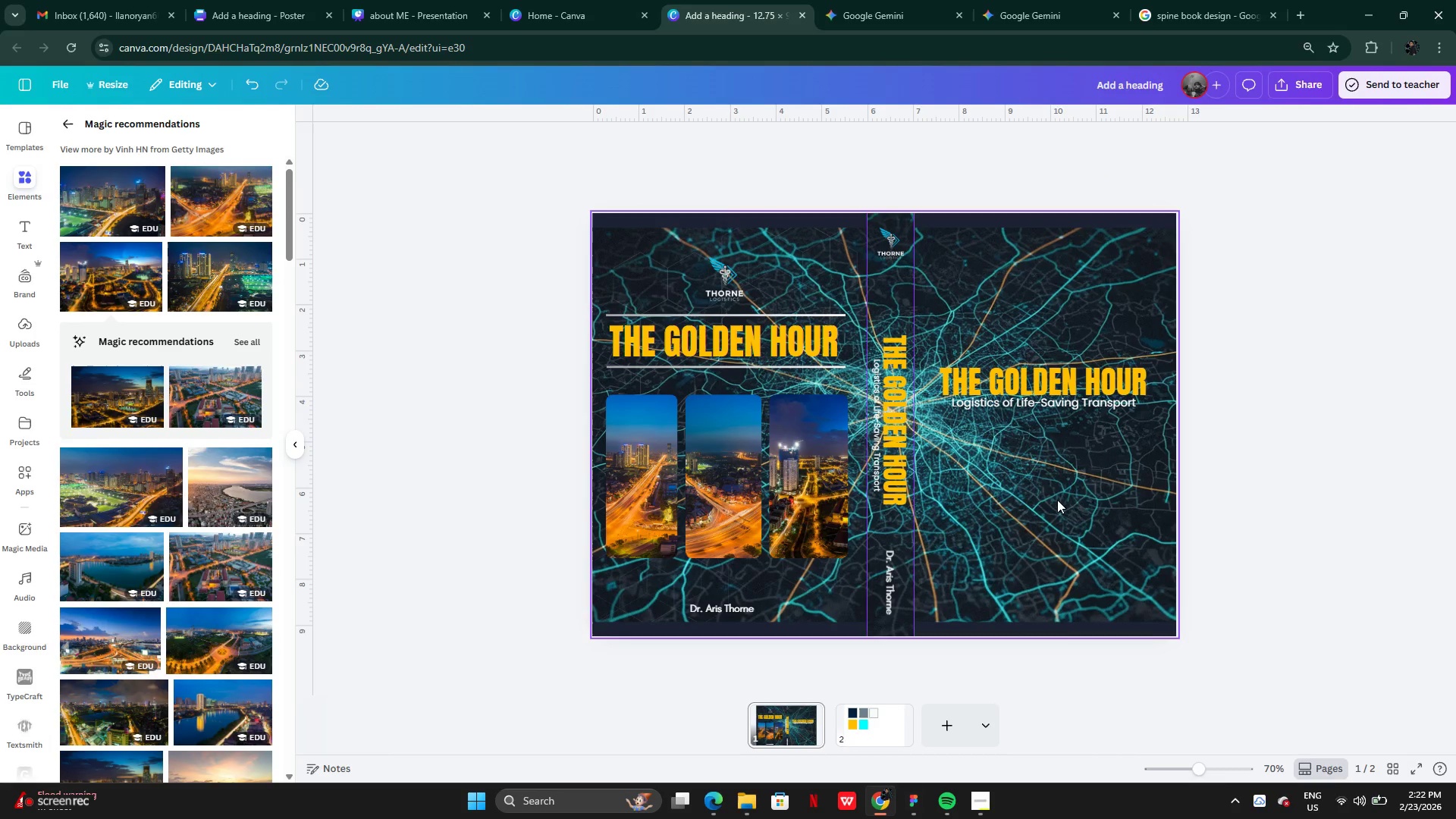 
wait(7.2)
 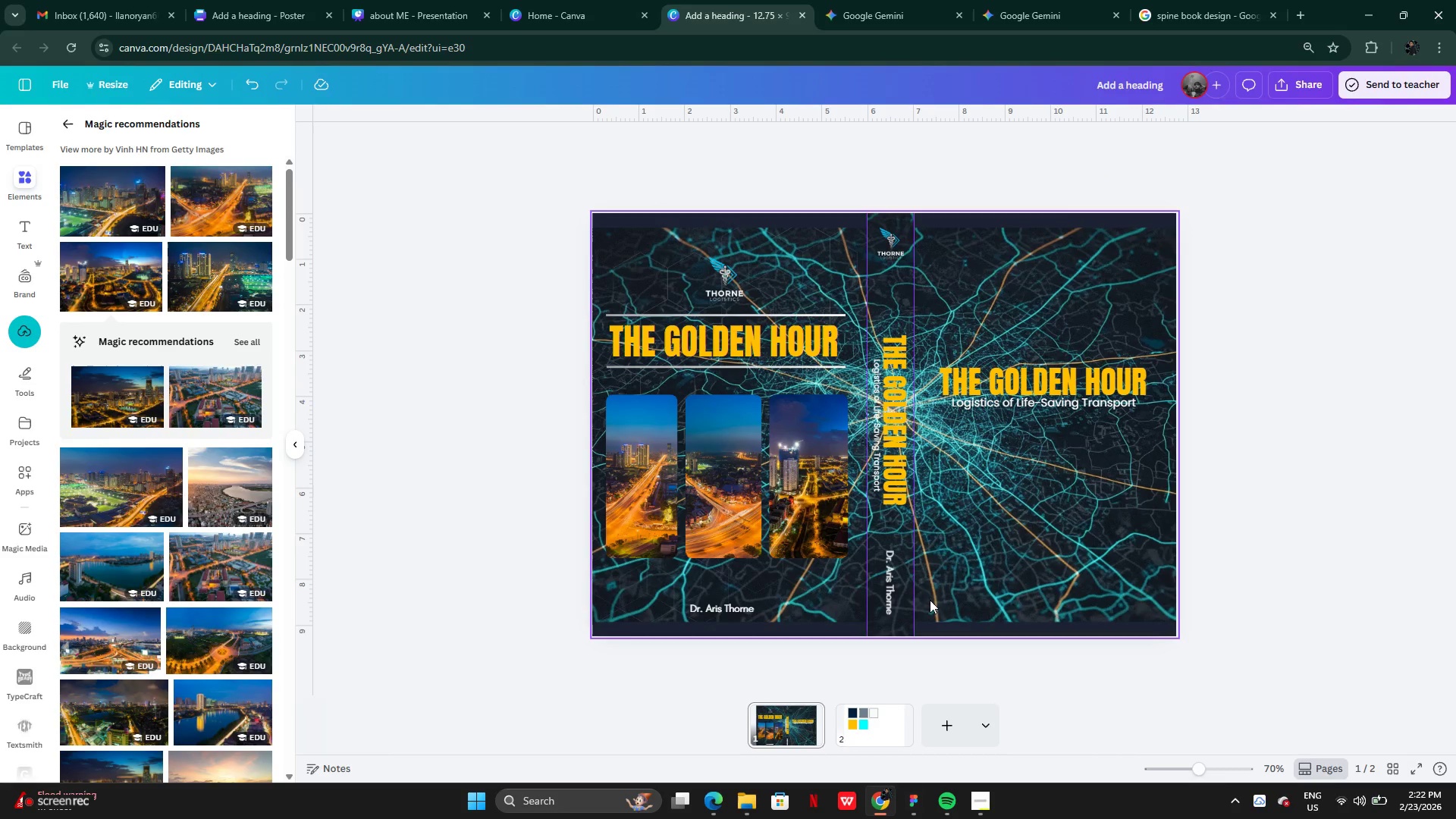 
key(Control+Z)
 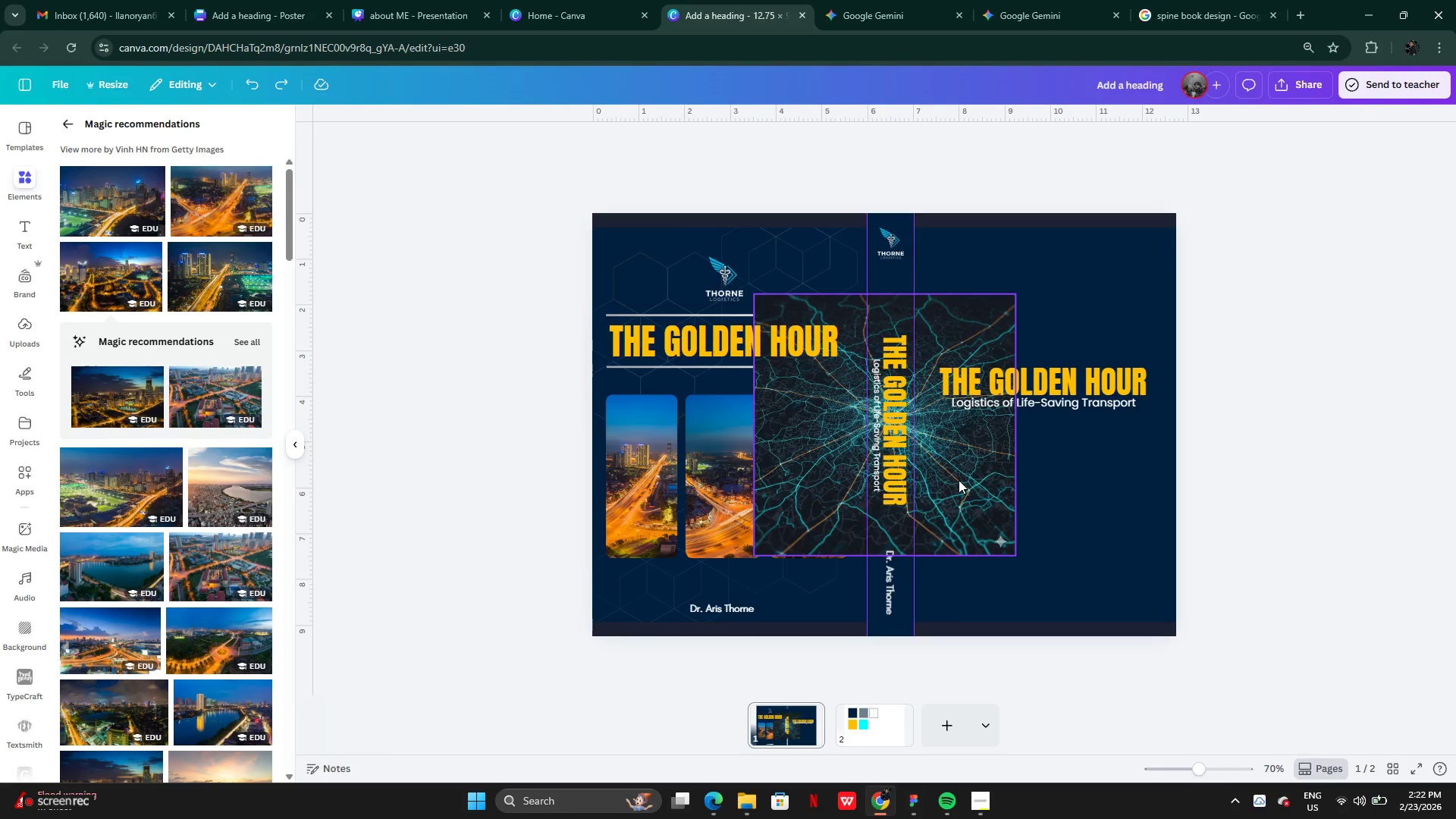 
left_click_drag(start_coordinate=[966, 484], to_coordinate=[1131, 537])
 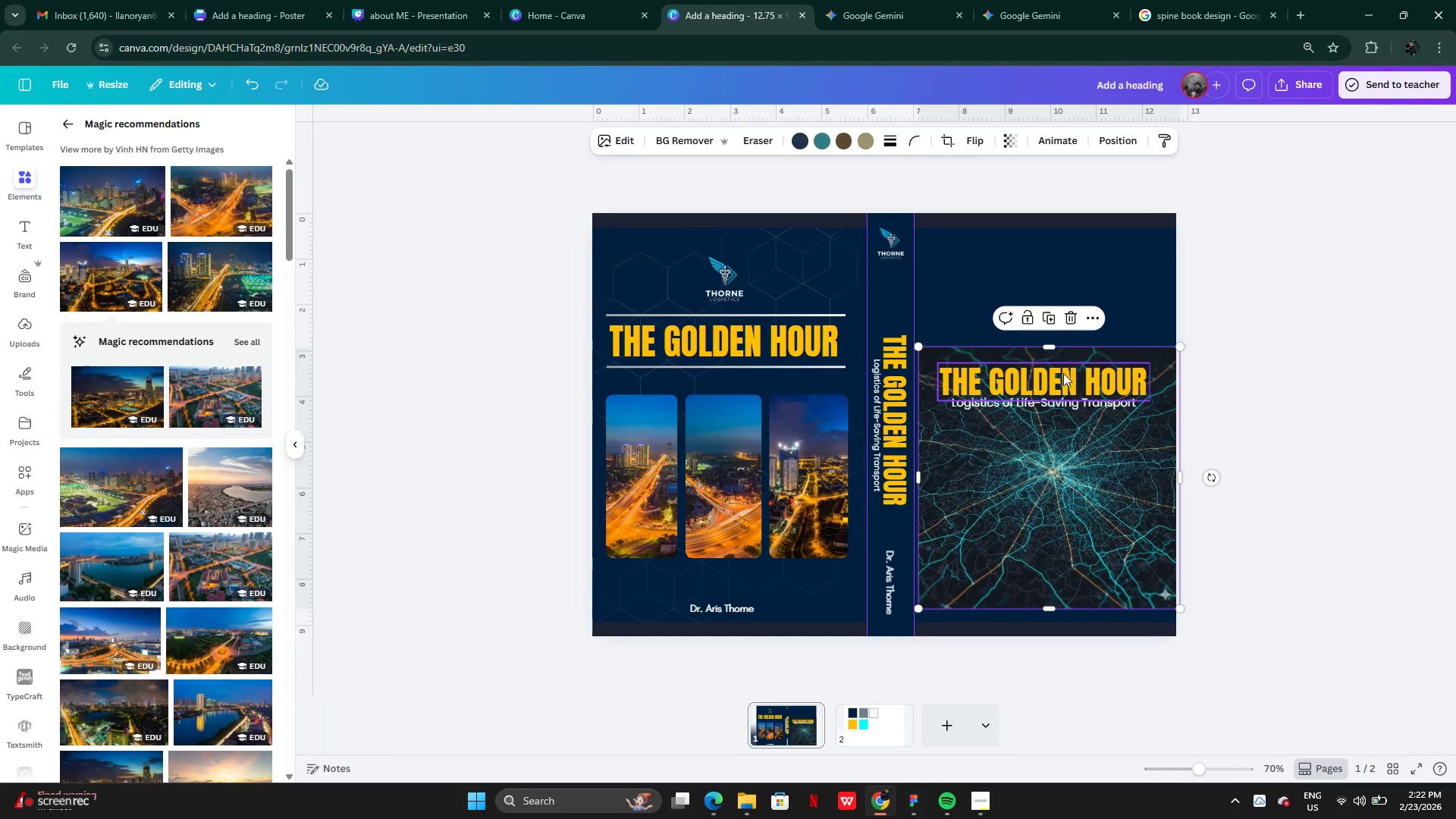 
left_click_drag(start_coordinate=[1062, 516], to_coordinate=[1057, 533])
 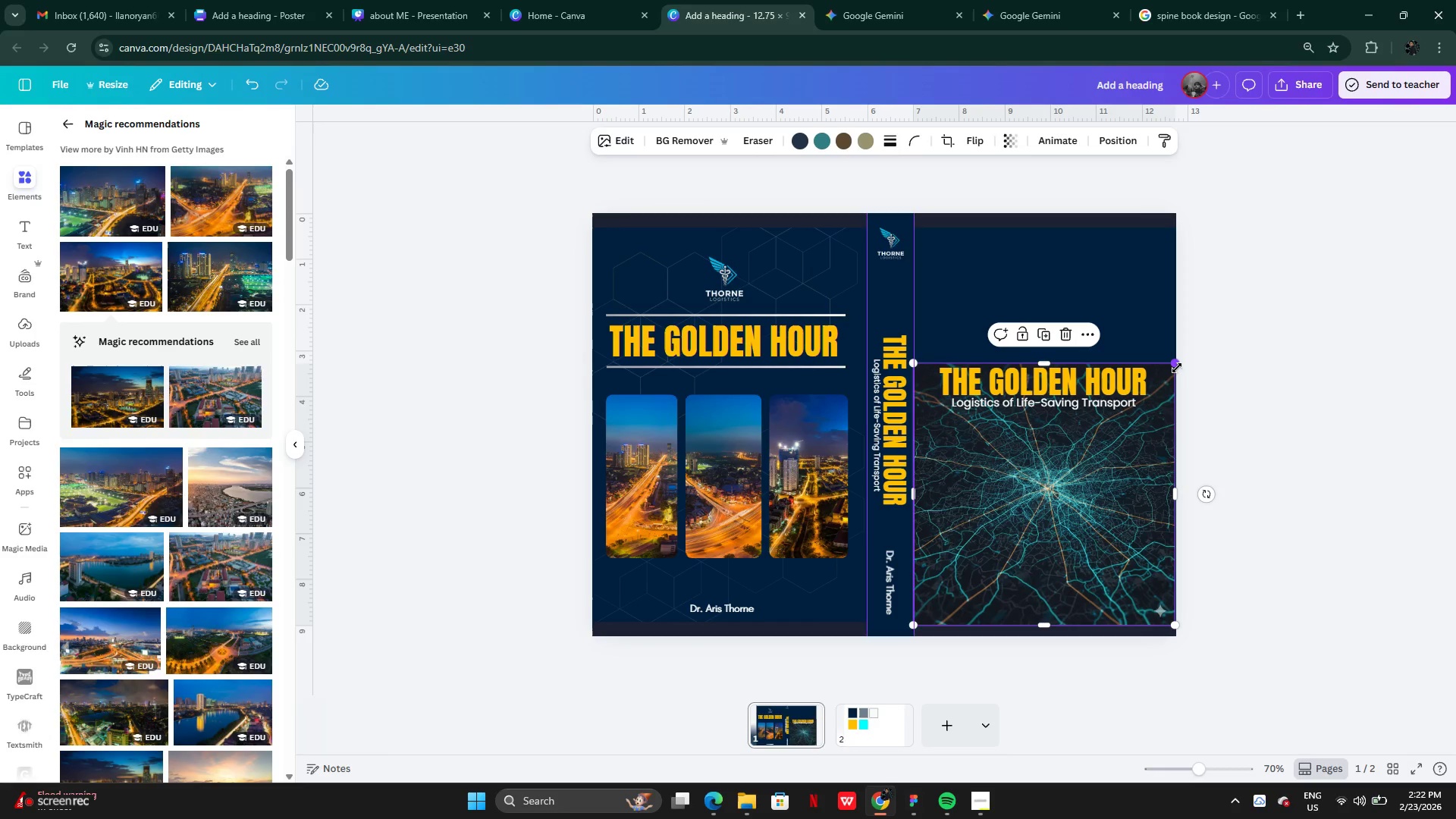 
left_click_drag(start_coordinate=[1178, 363], to_coordinate=[1106, 491])
 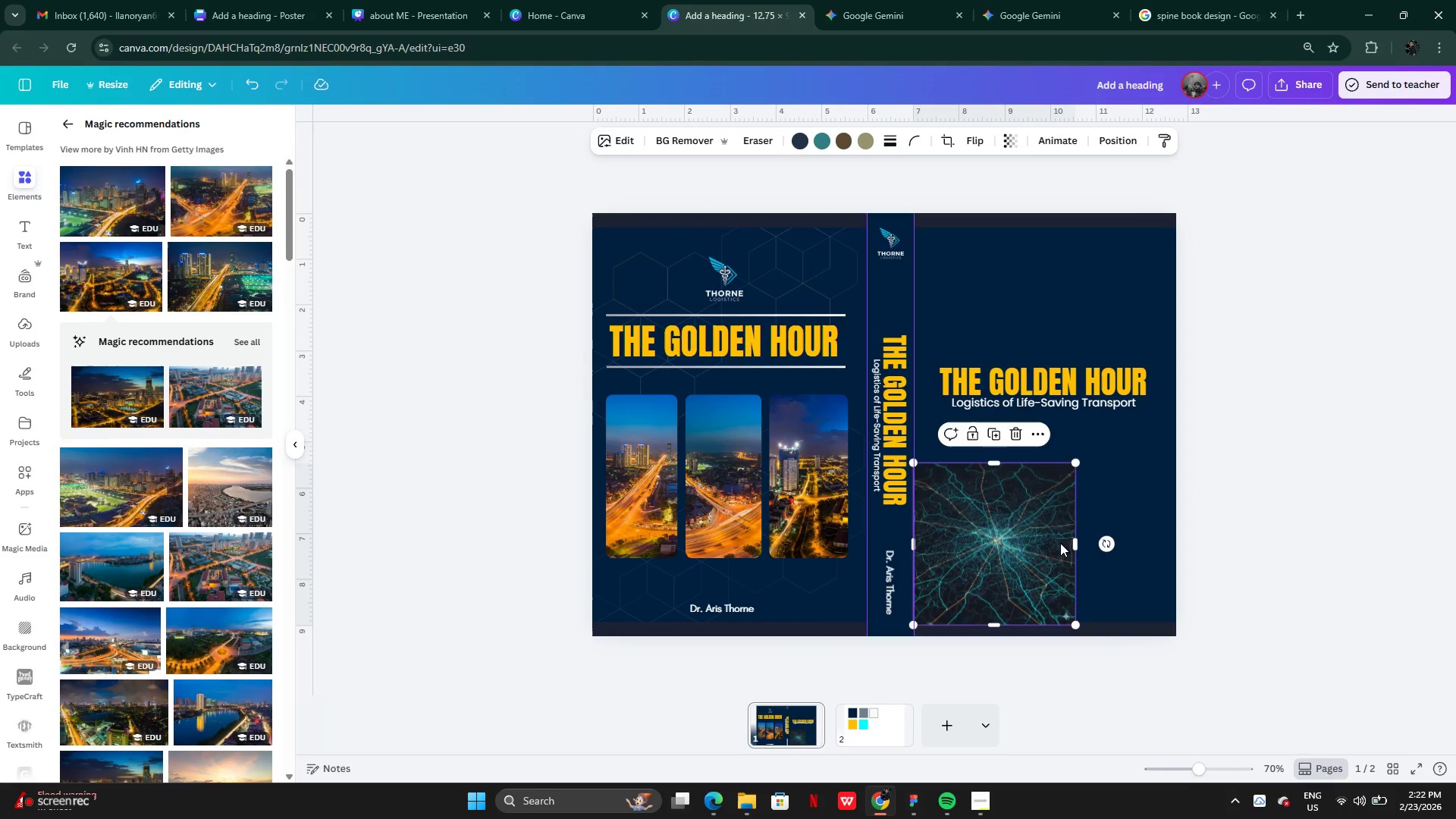 
left_click_drag(start_coordinate=[1060, 543], to_coordinate=[1102, 497])
 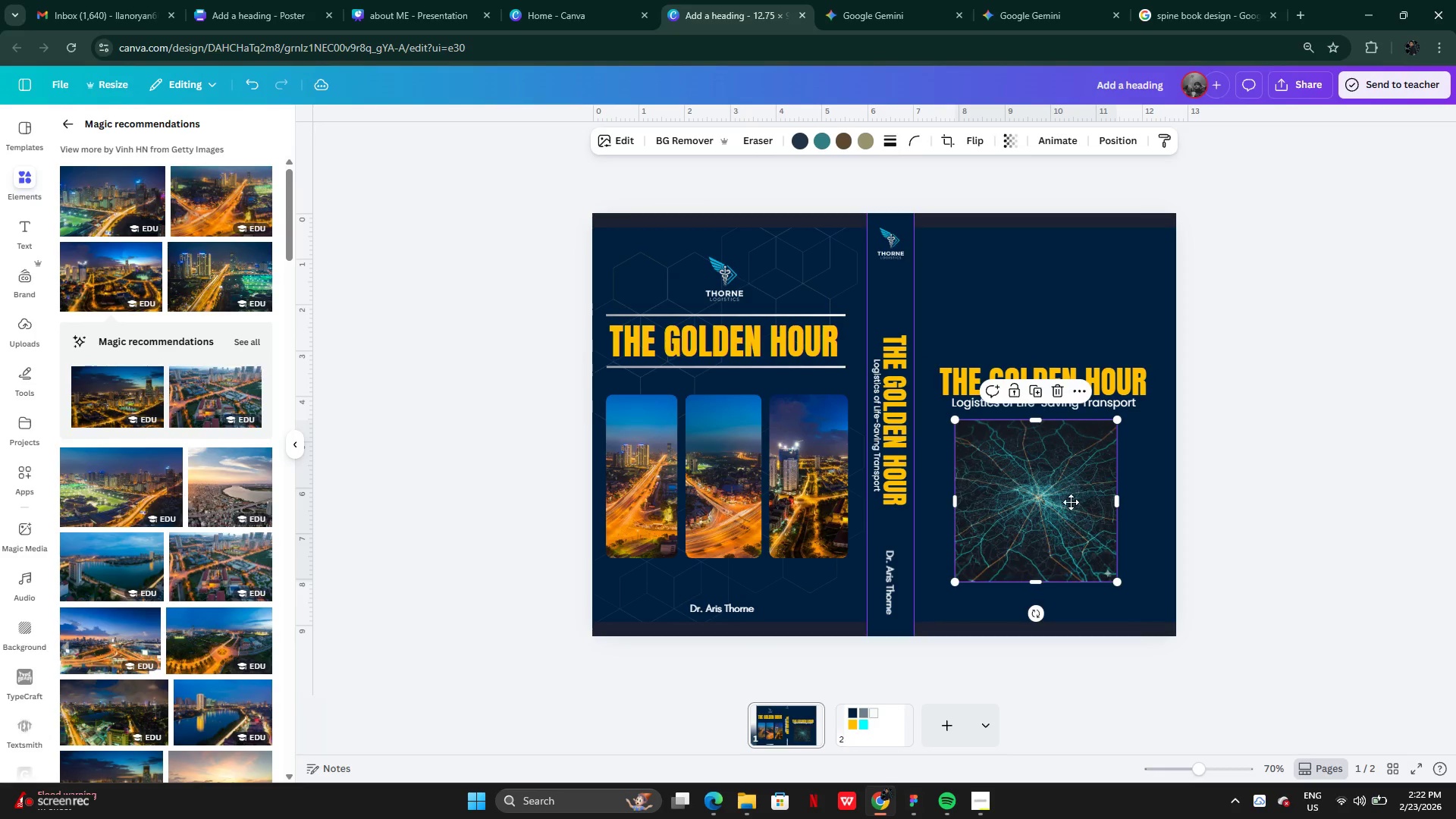 
left_click_drag(start_coordinate=[1078, 482], to_coordinate=[1058, 534])
 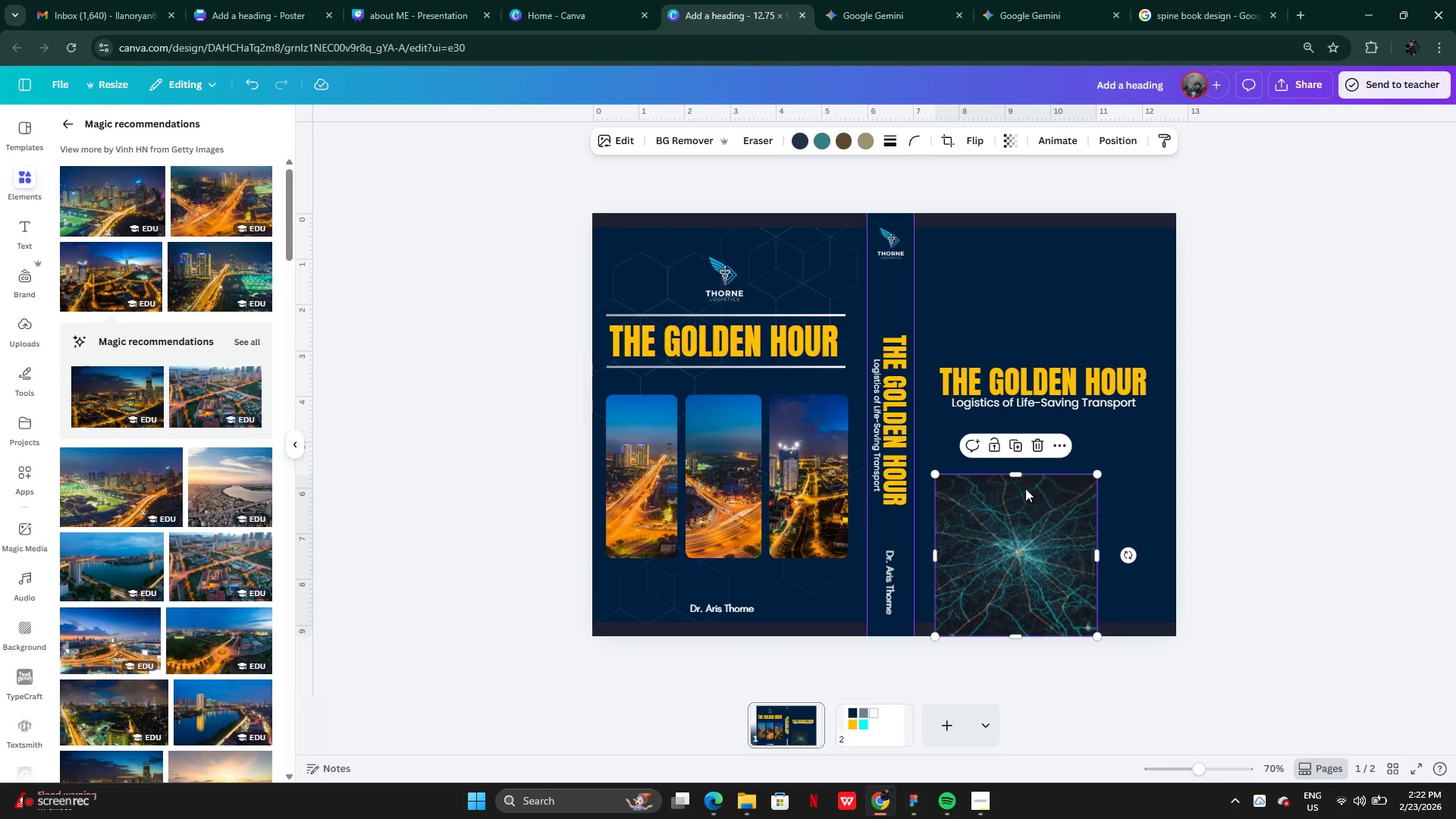 
left_click_drag(start_coordinate=[1019, 475], to_coordinate=[1018, 615])
 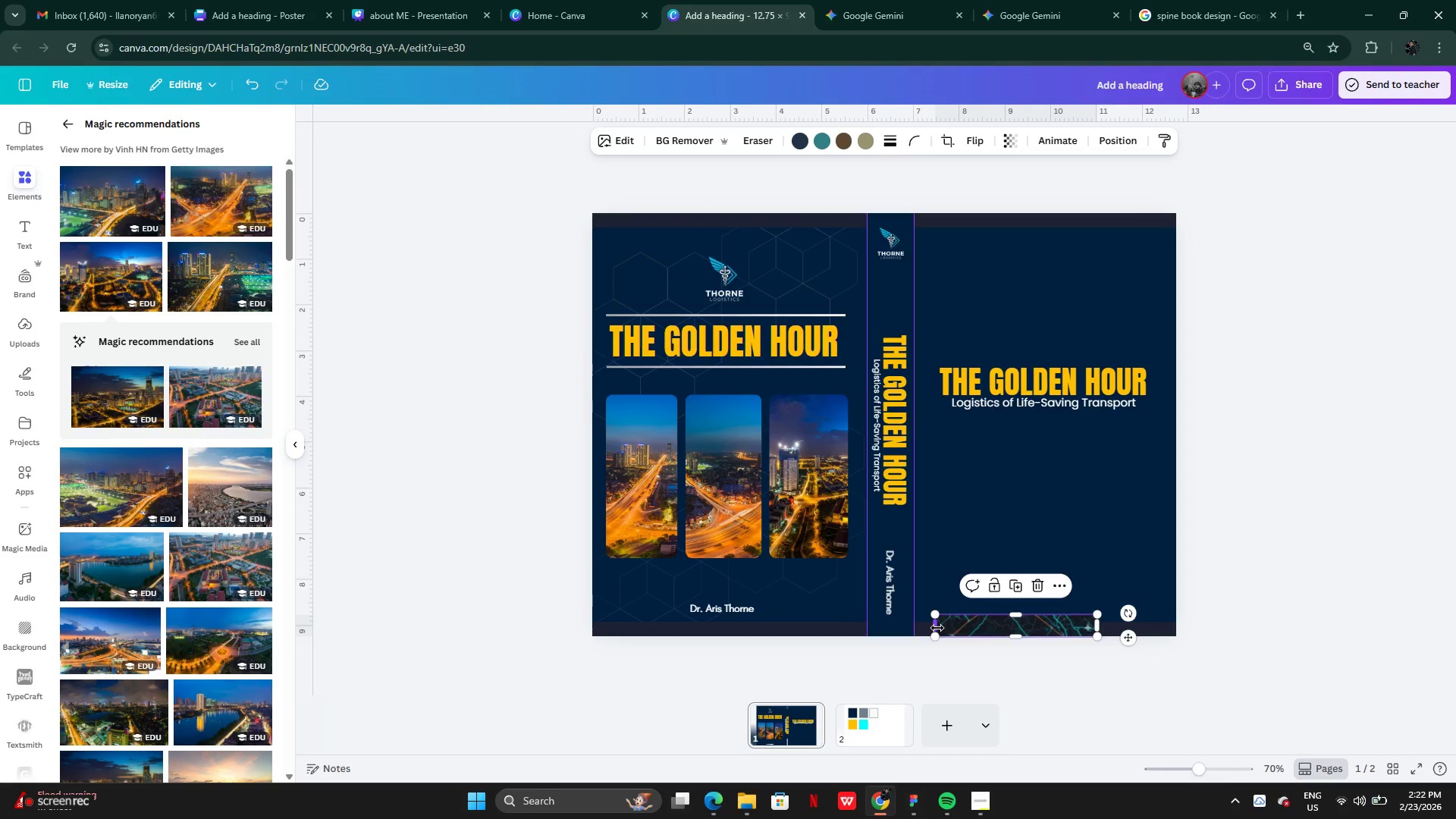 
left_click_drag(start_coordinate=[937, 628], to_coordinate=[558, 626])
 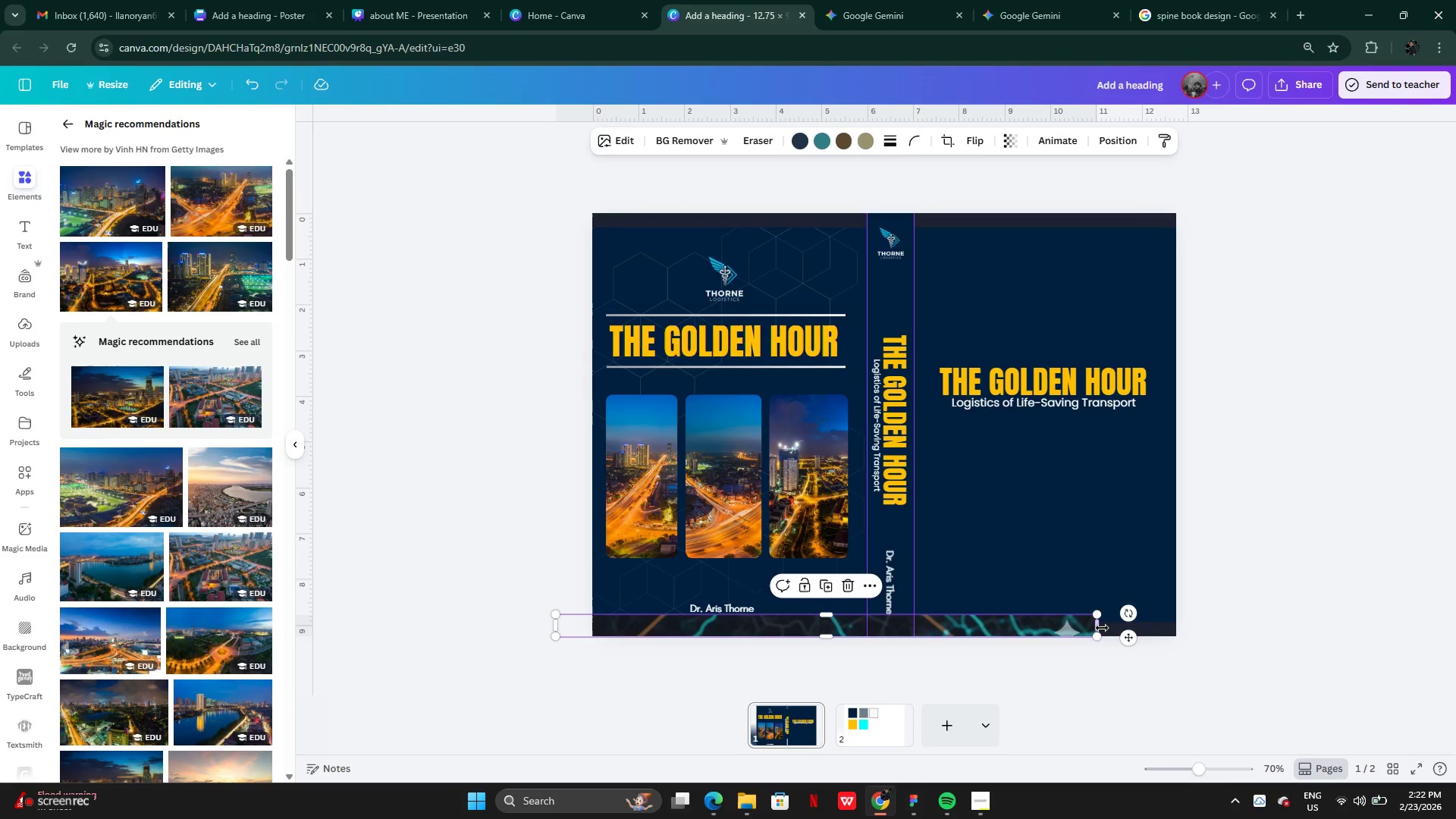 
left_click_drag(start_coordinate=[1100, 626], to_coordinate=[1232, 637])
 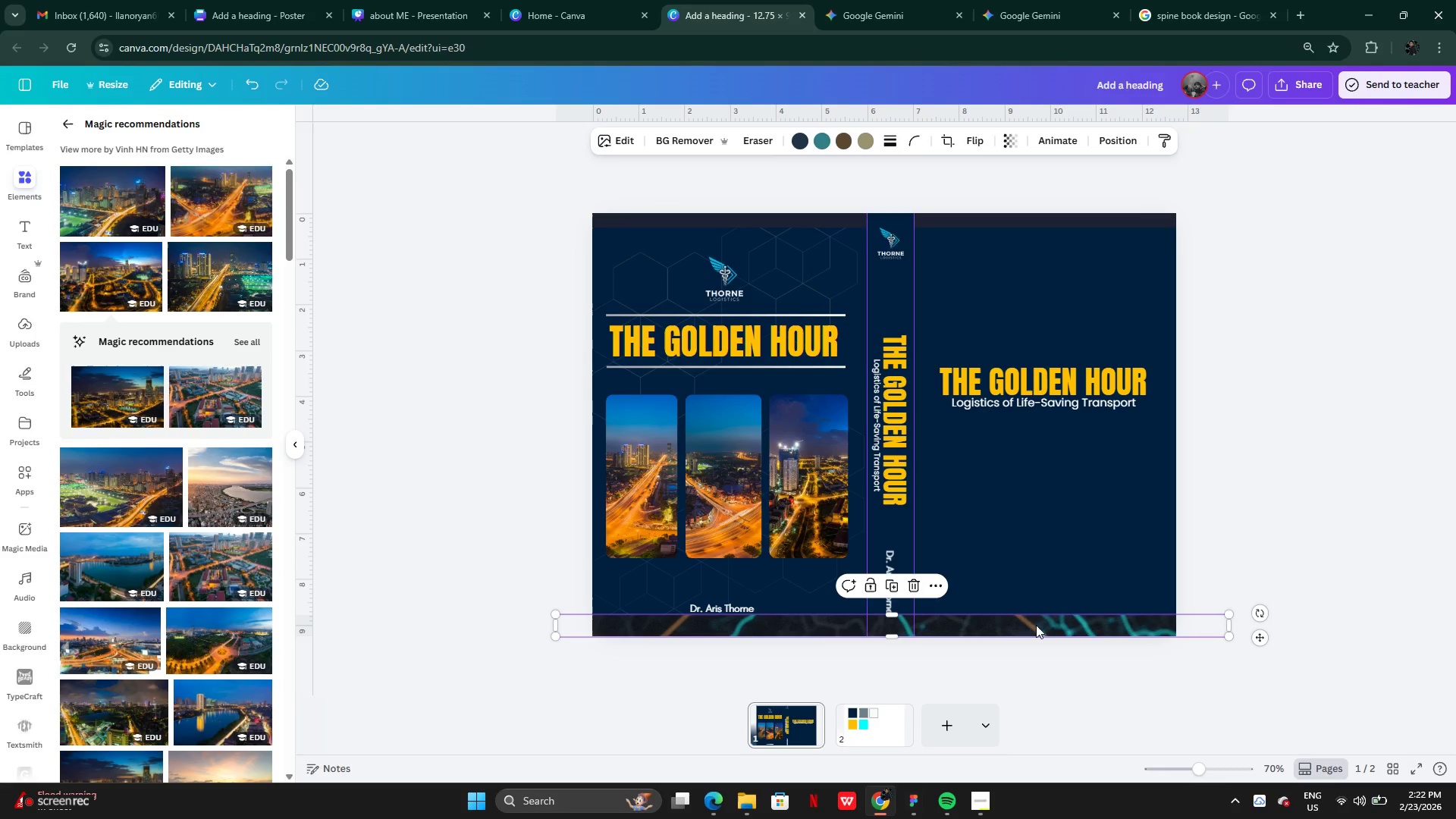 
double_click([1036, 625])
 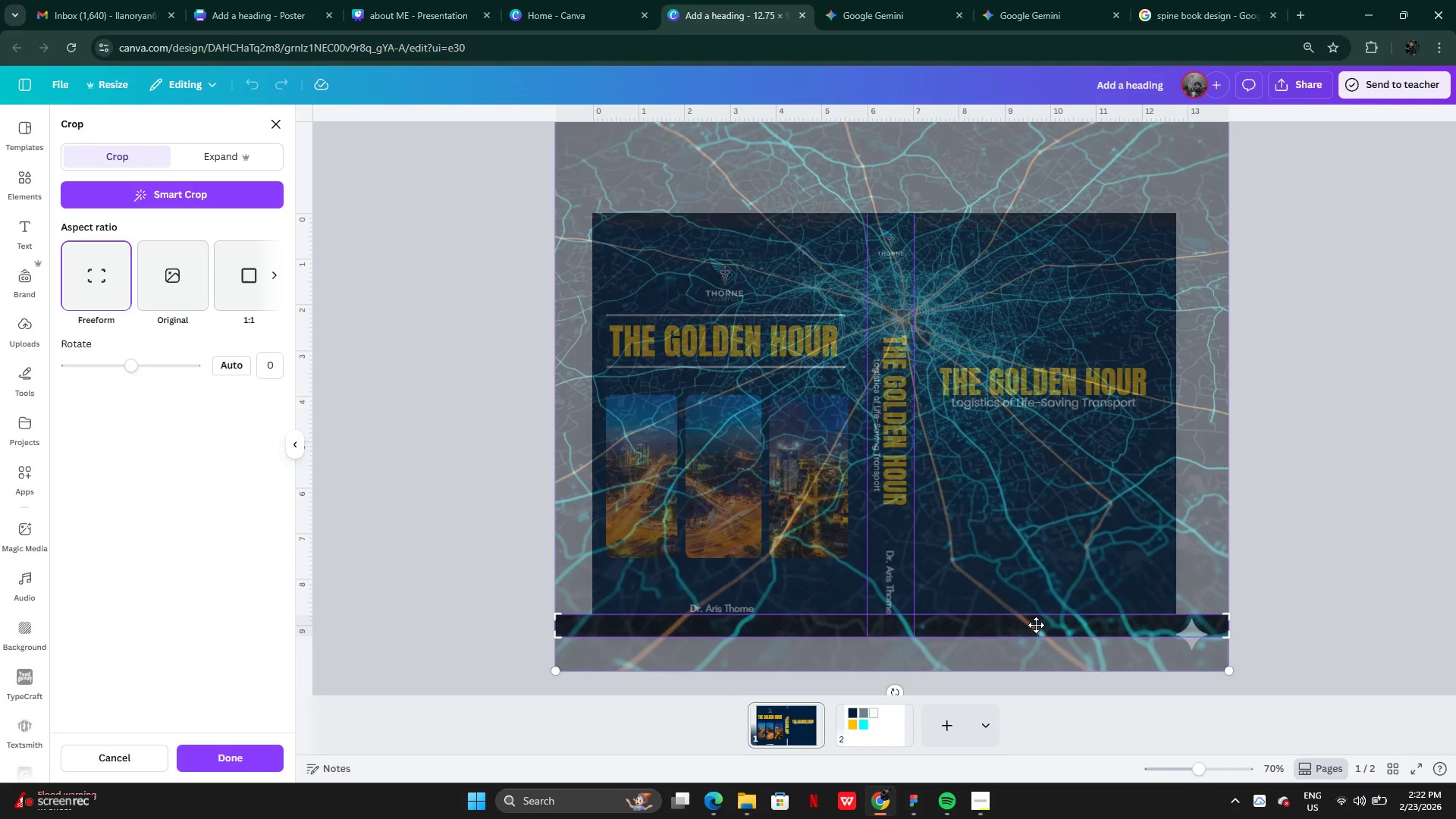 
left_click_drag(start_coordinate=[1036, 625], to_coordinate=[1026, 677])
 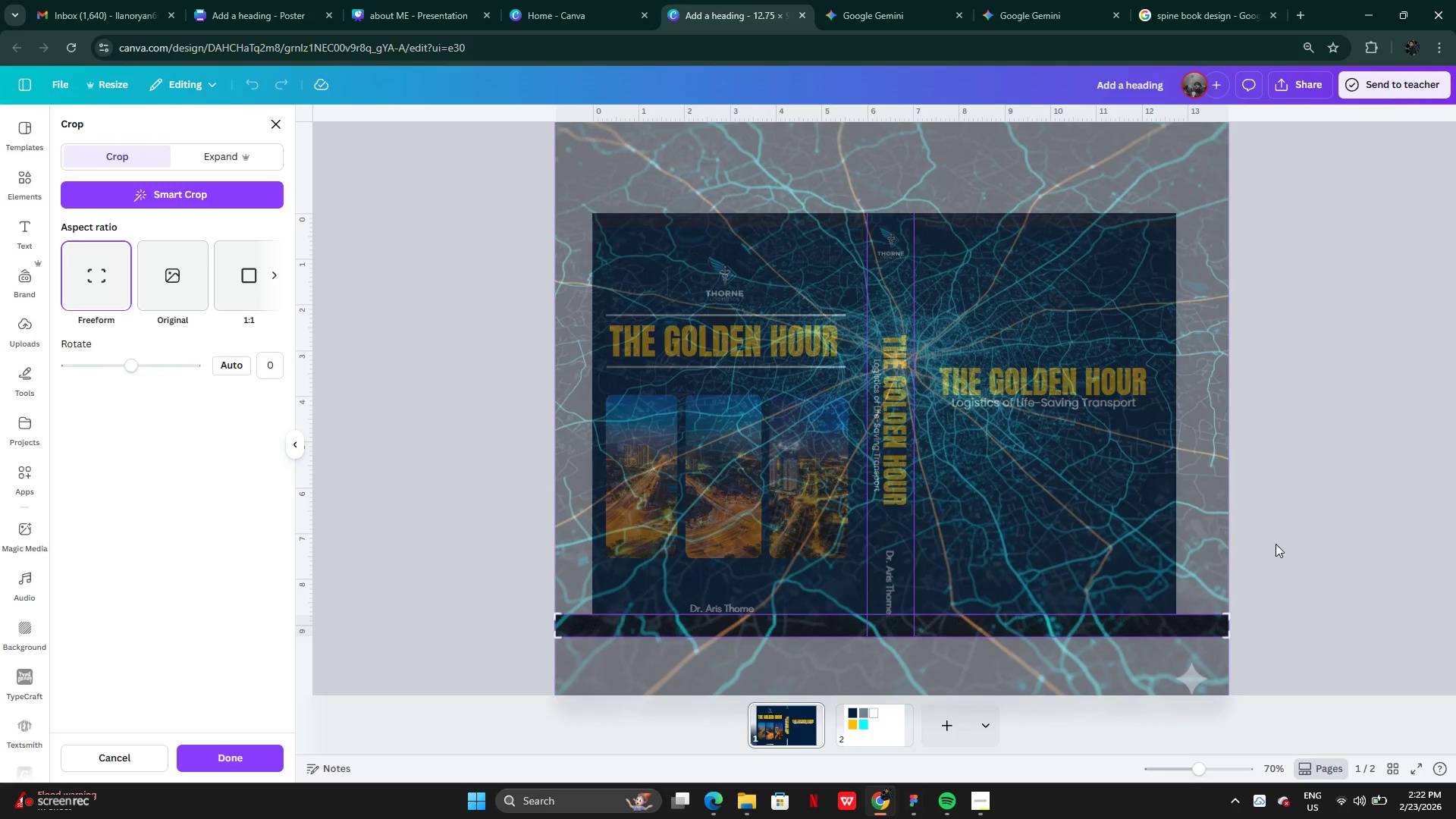 
left_click([1276, 544])
 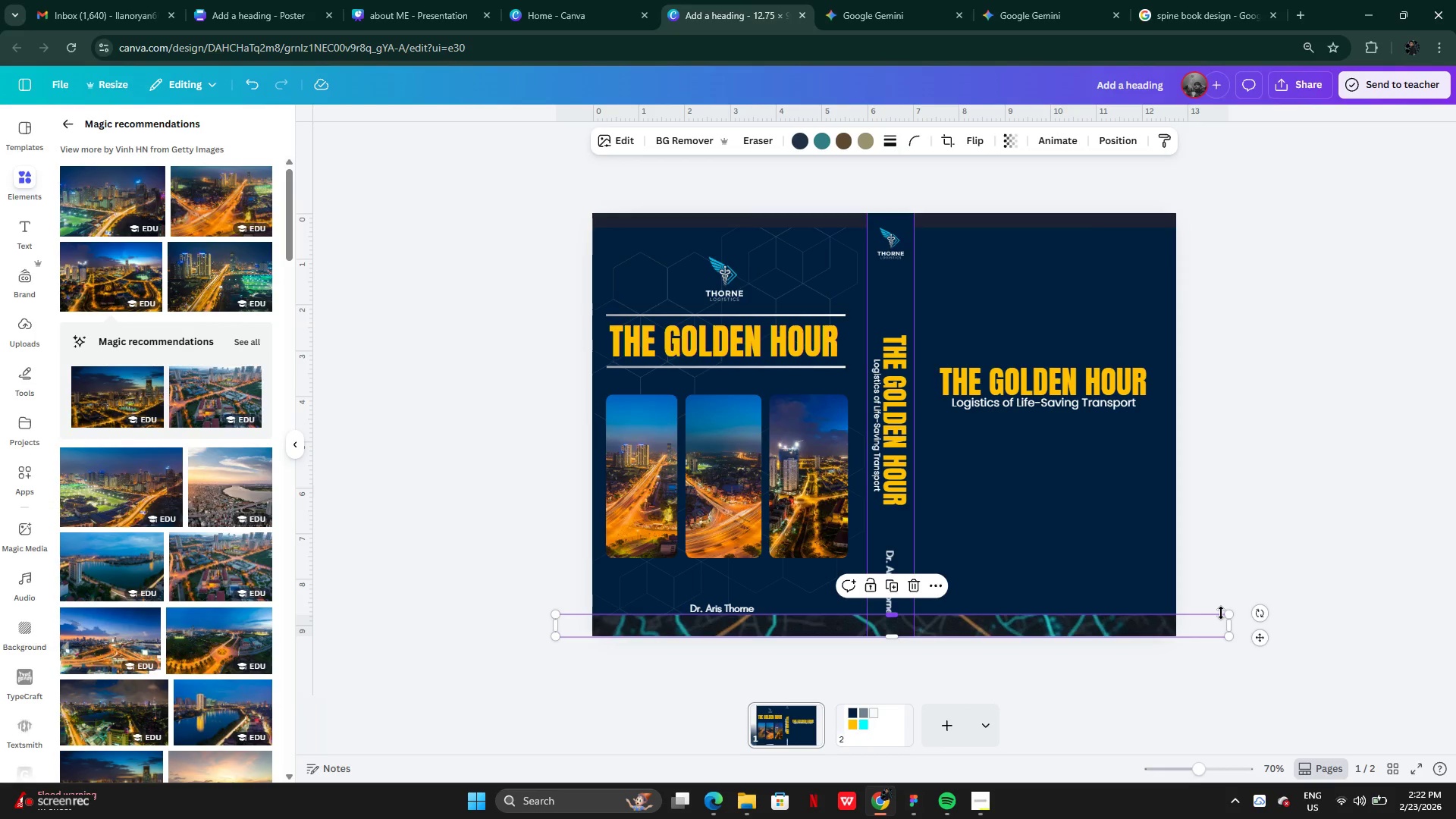 
left_click_drag(start_coordinate=[1229, 617], to_coordinate=[1174, 621])
 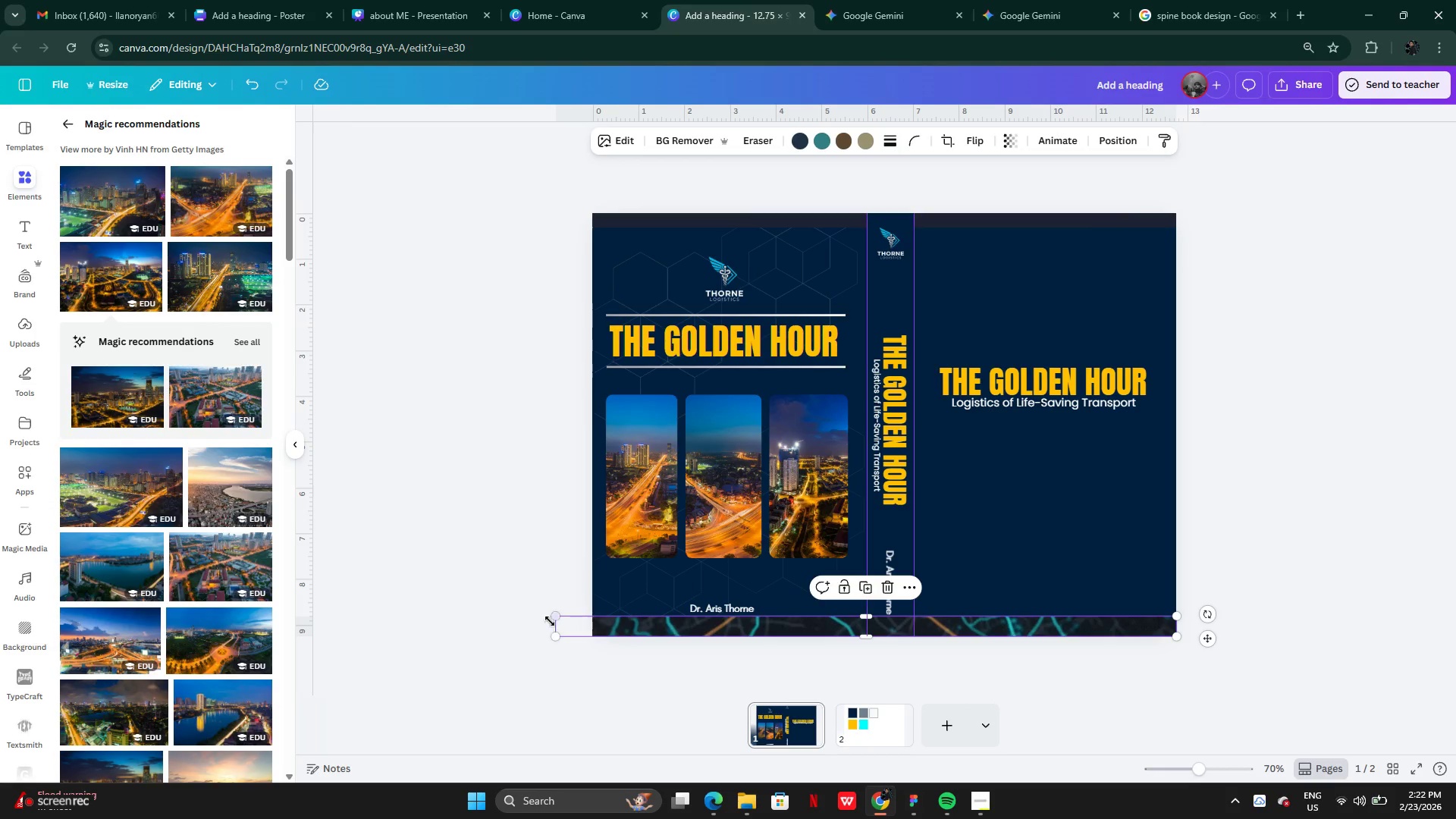 
left_click_drag(start_coordinate=[554, 617], to_coordinate=[585, 627])
 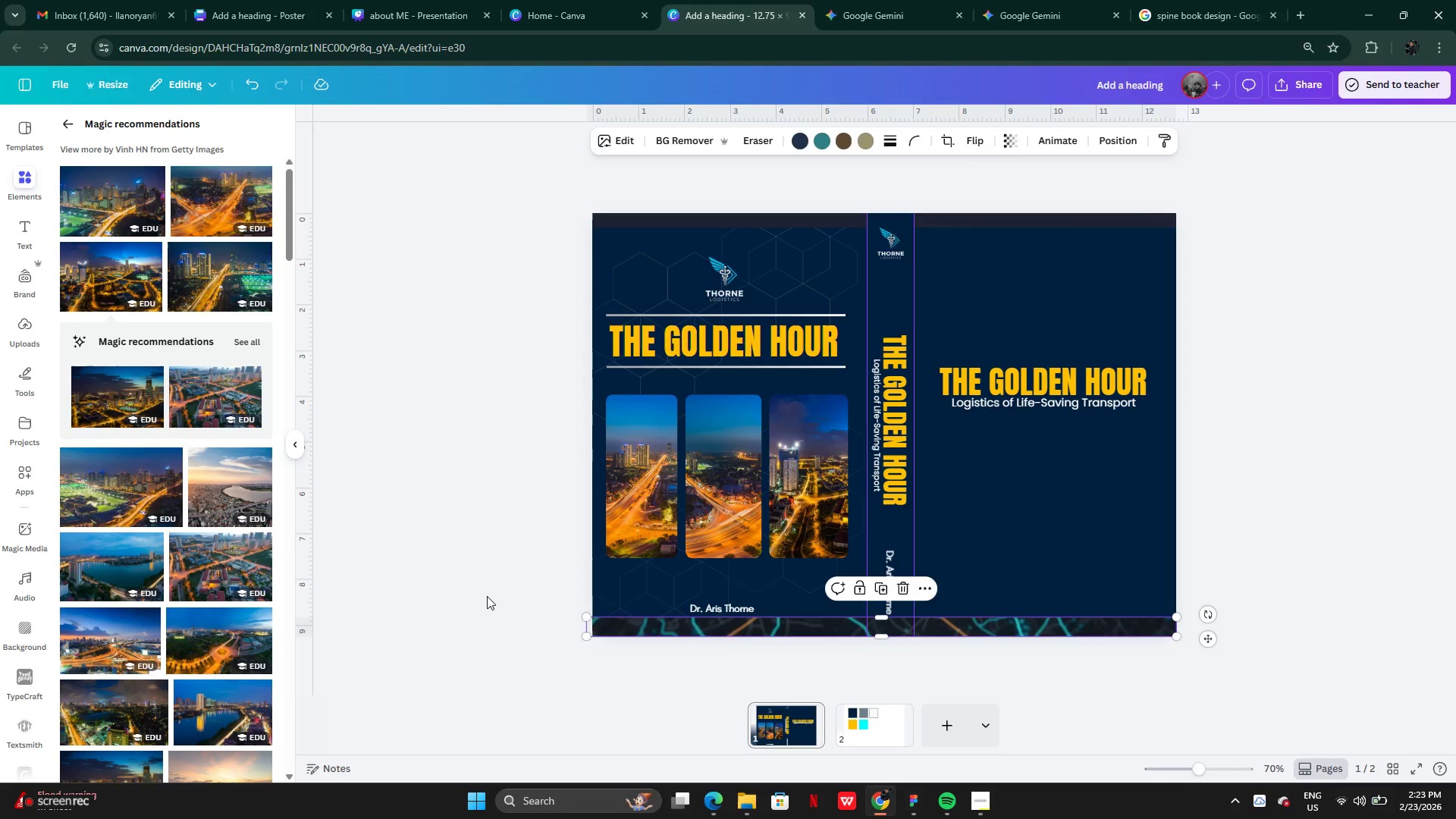 
left_click([487, 596])
 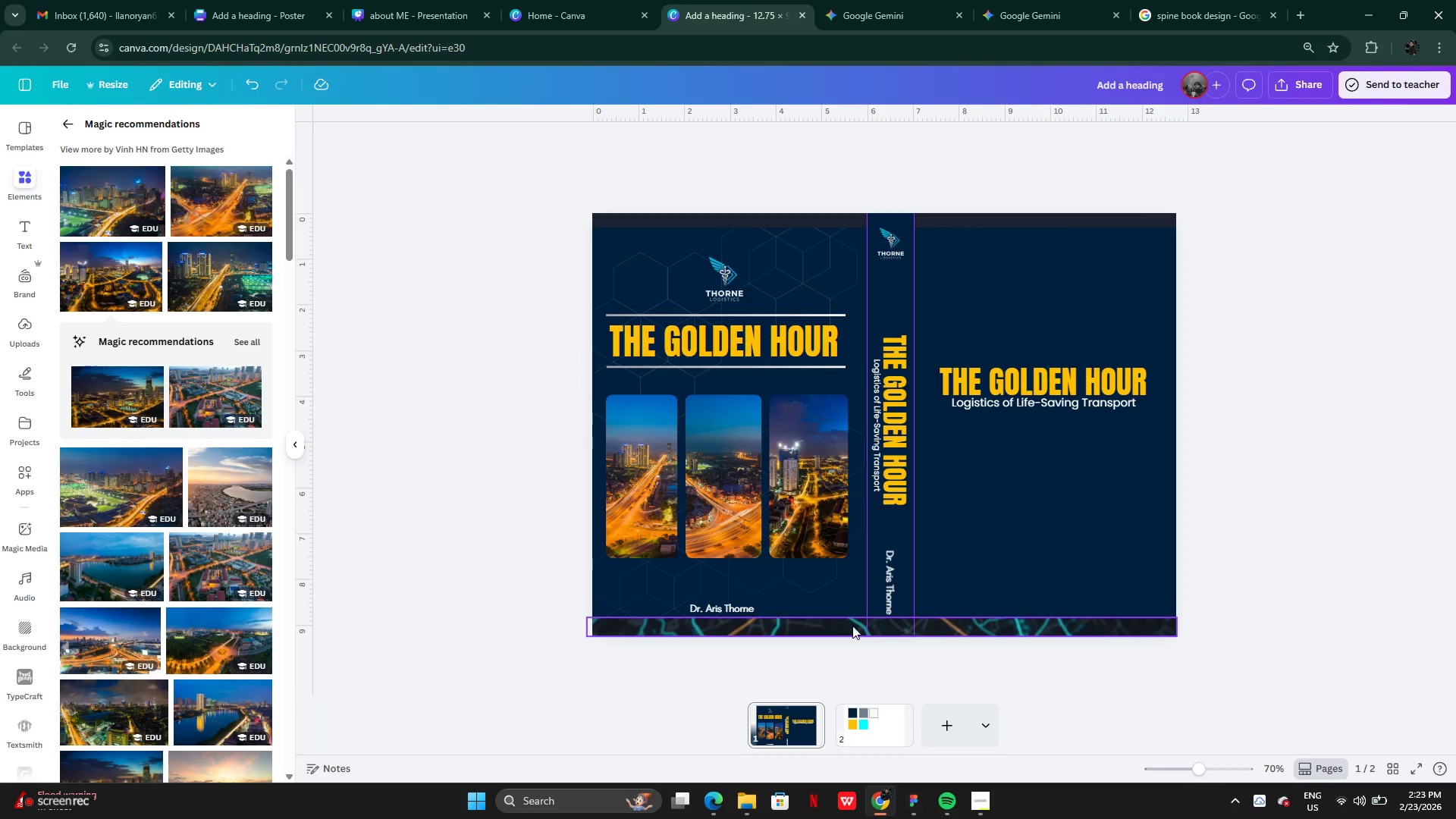 
left_click([973, 625])
 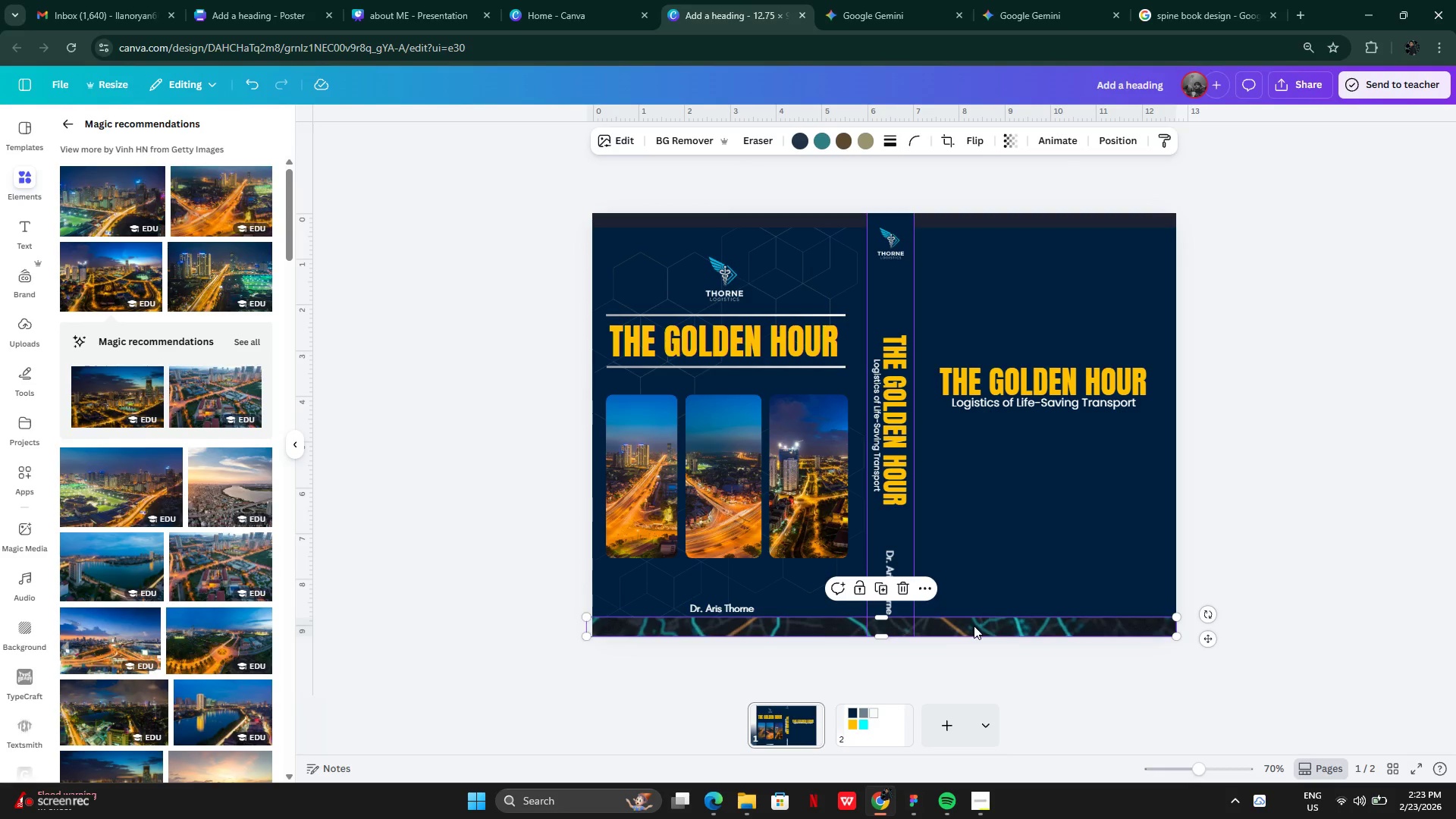 
left_click_drag(start_coordinate=[974, 626], to_coordinate=[976, 631])
 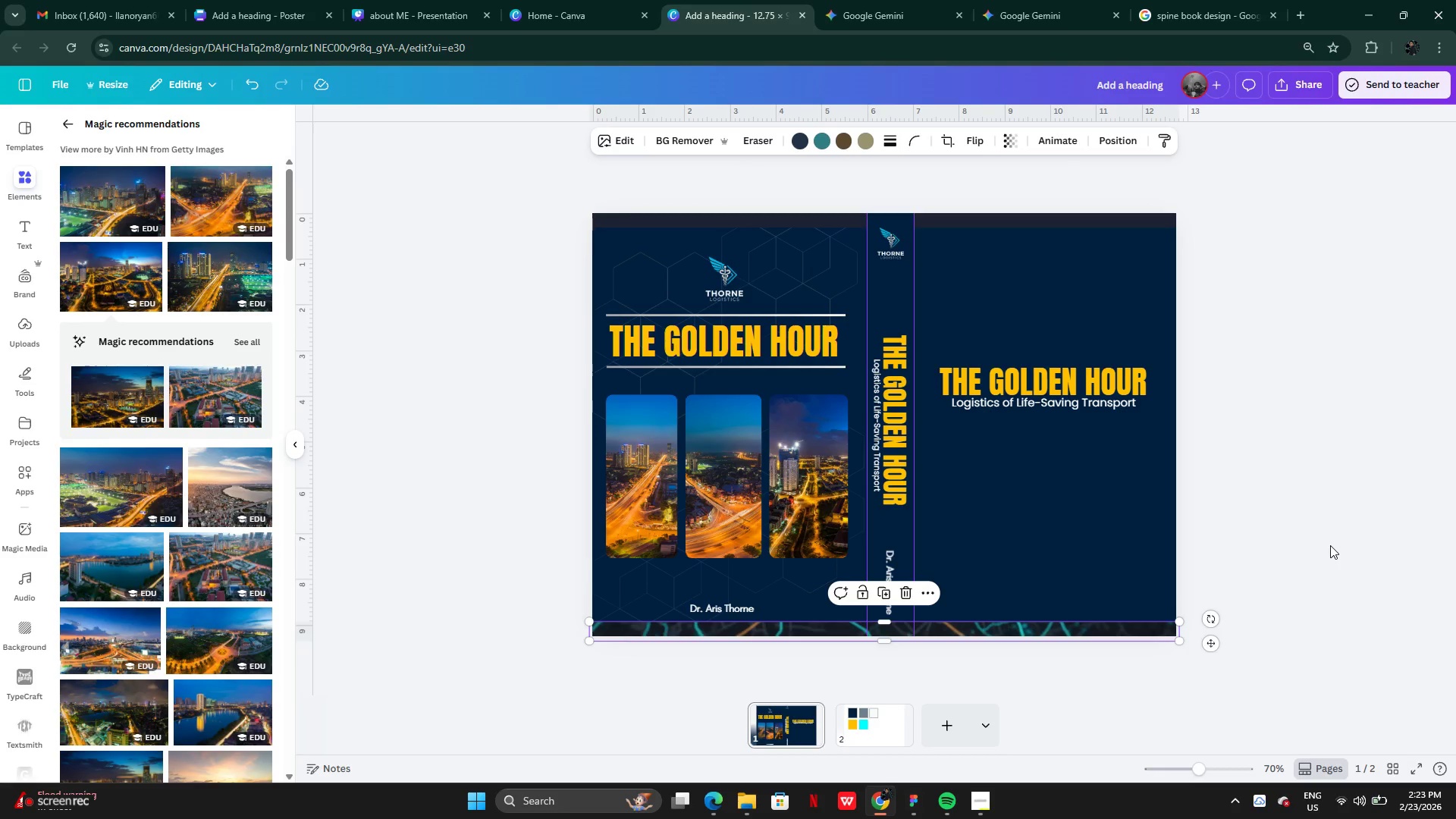 
left_click([1330, 545])
 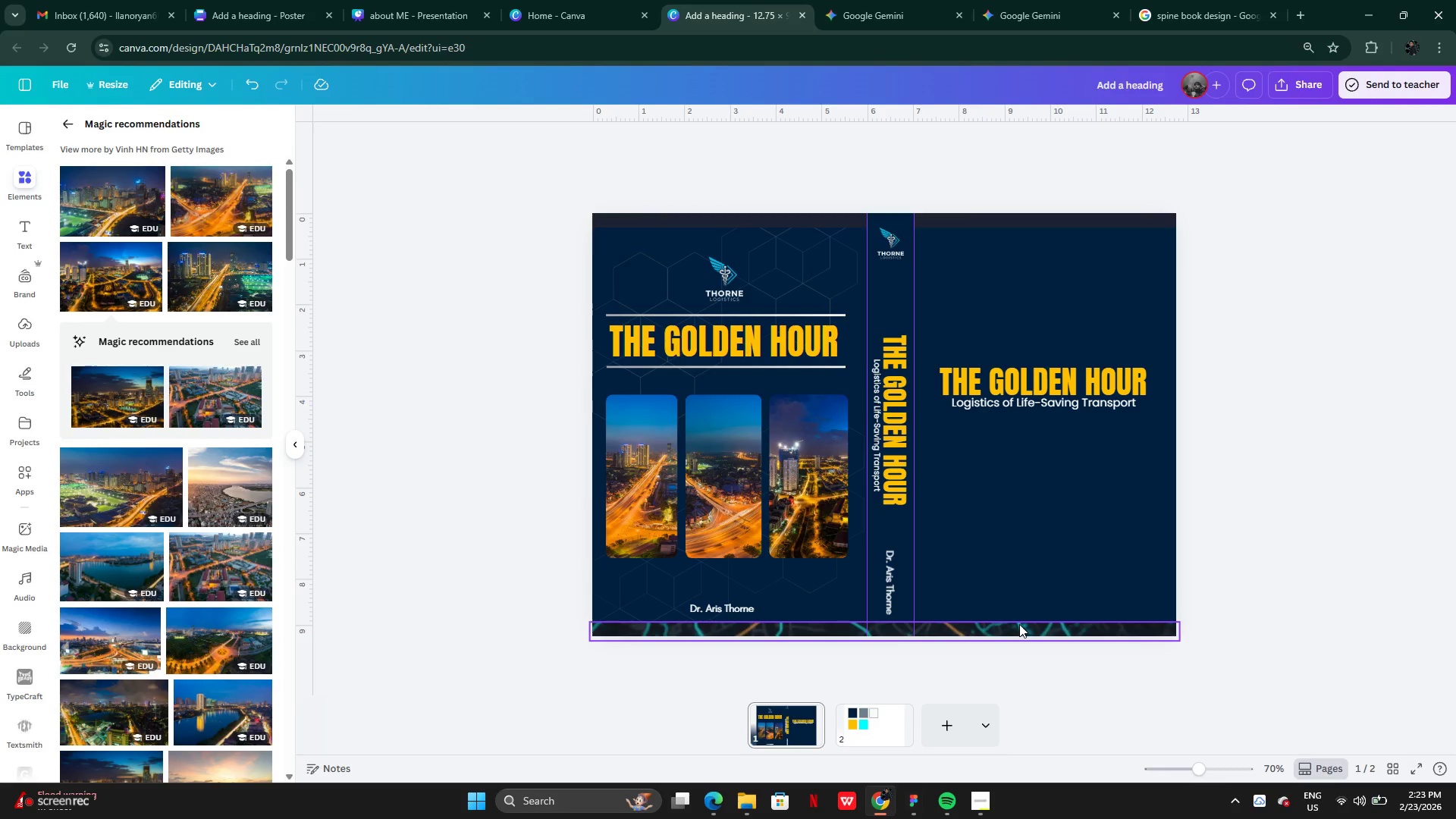 
left_click([1019, 624])
 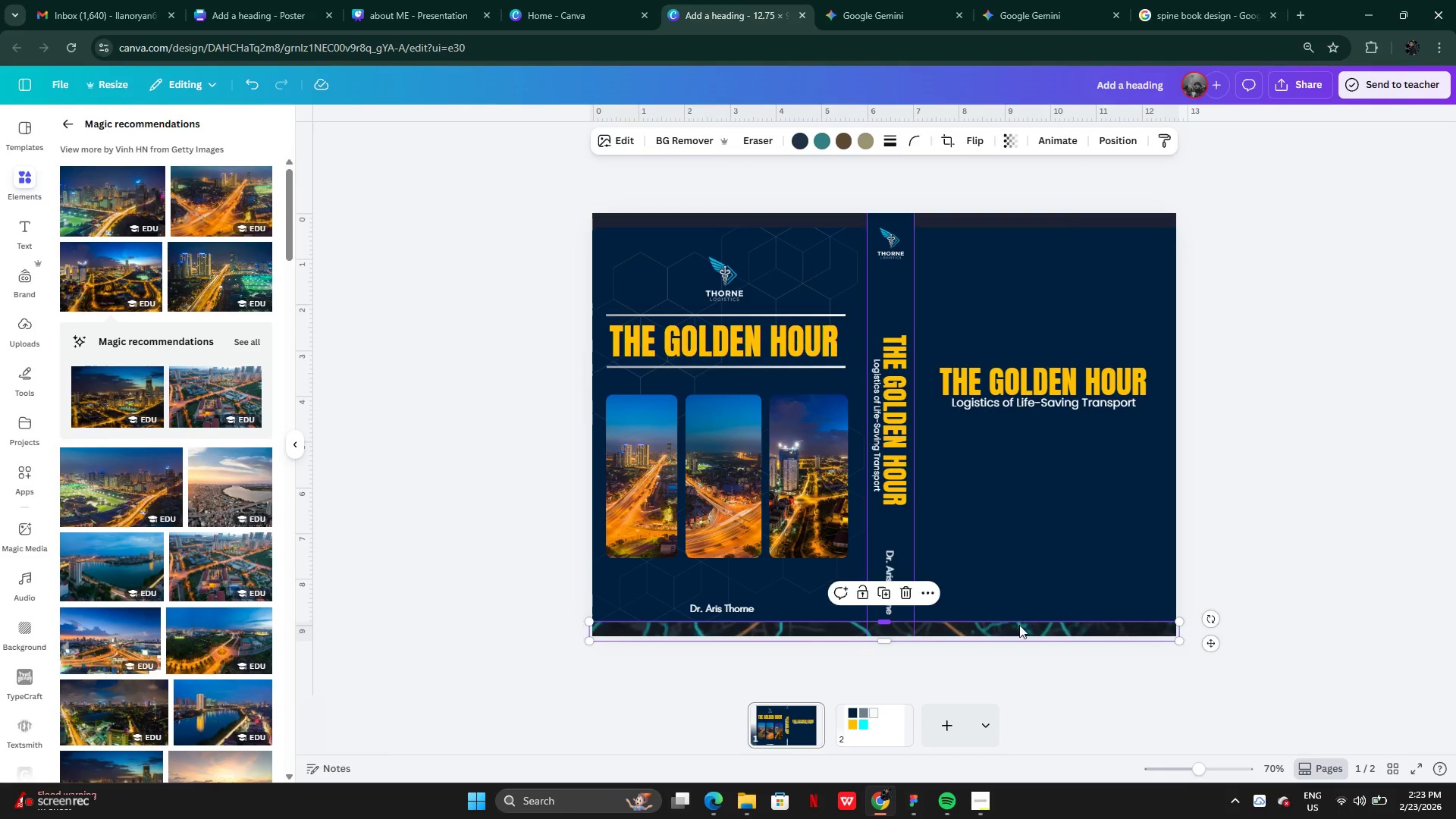 
key(Backspace)
 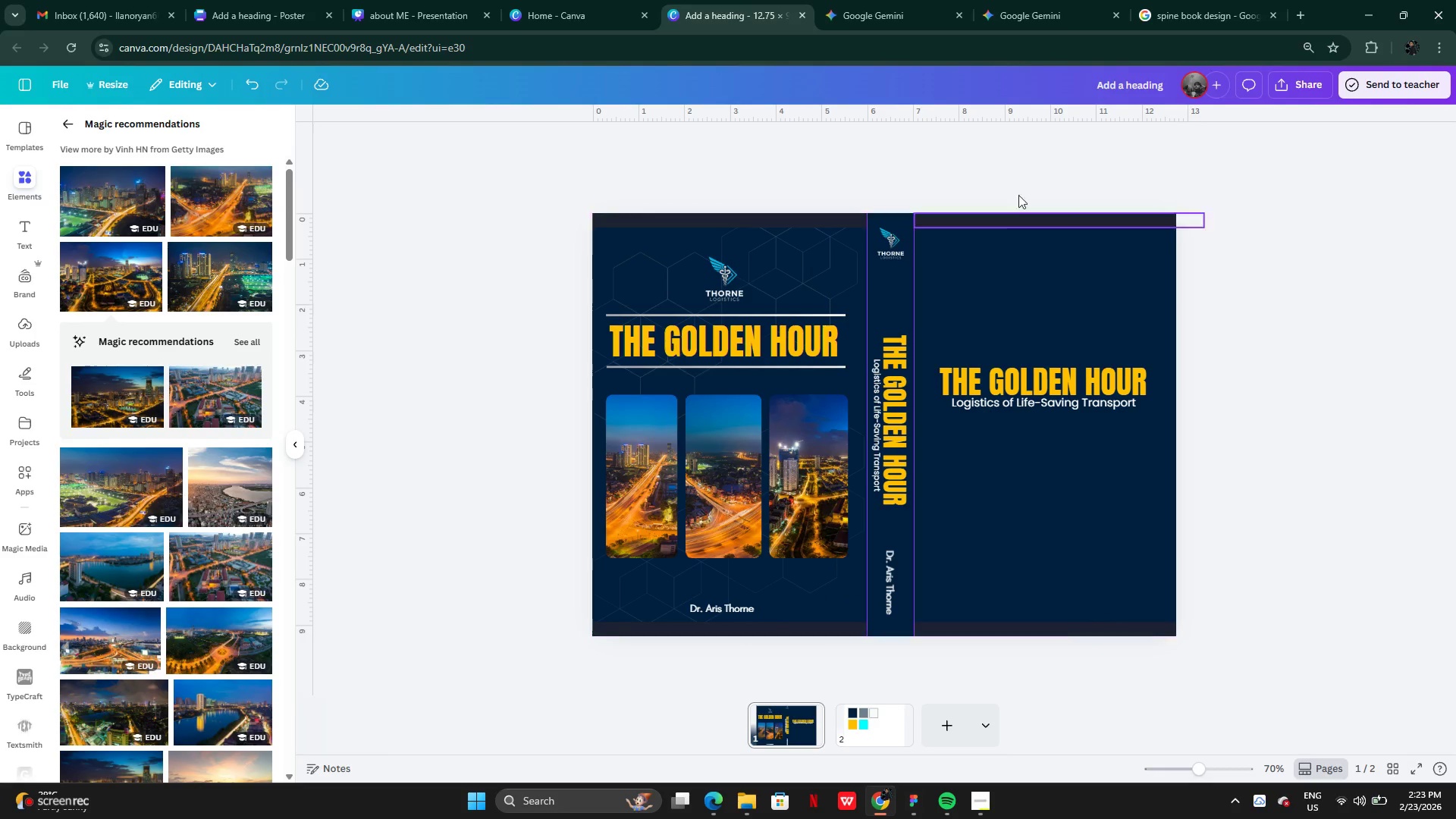 
left_click([1036, 2])
 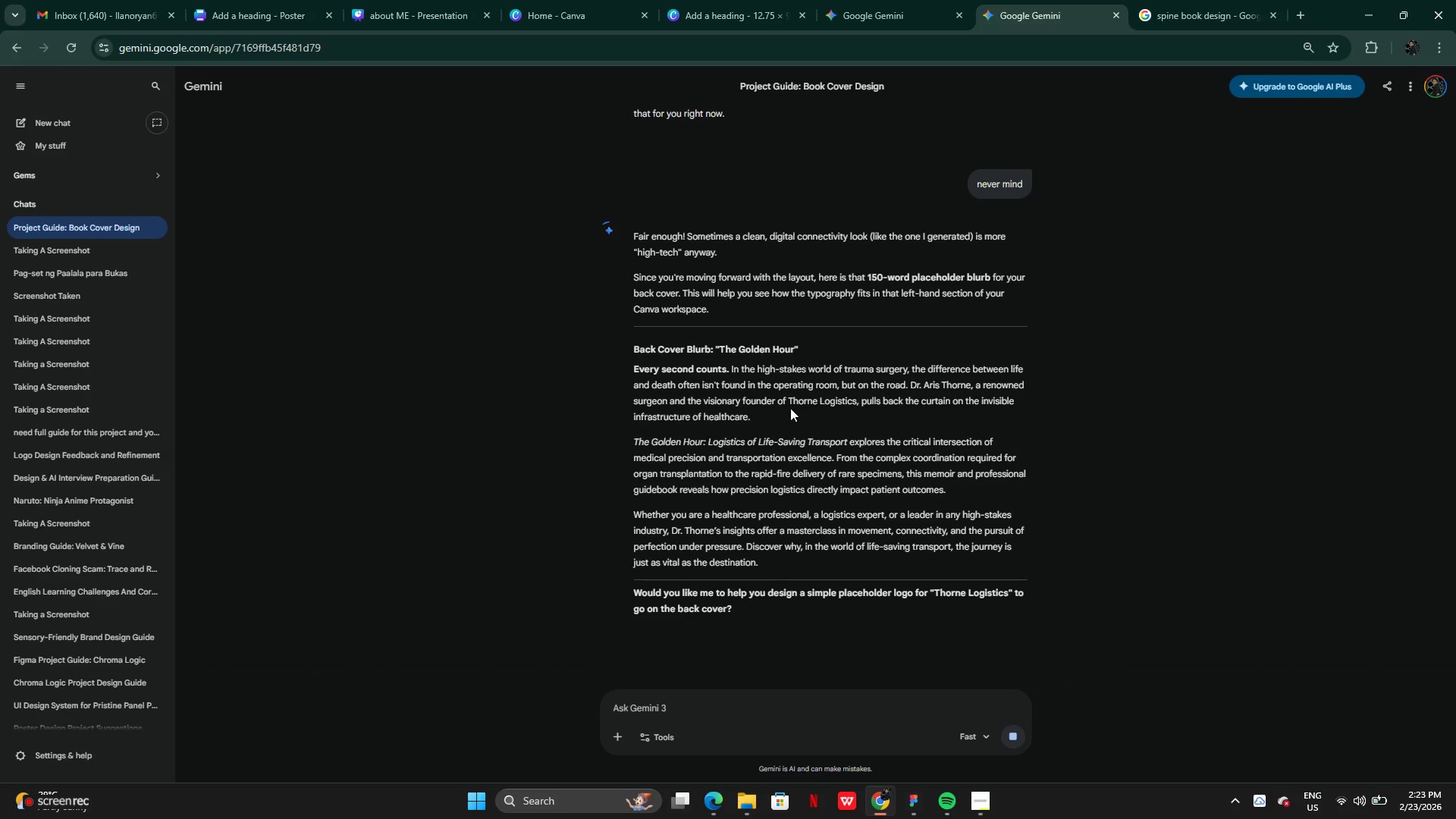 
wait(8.66)
 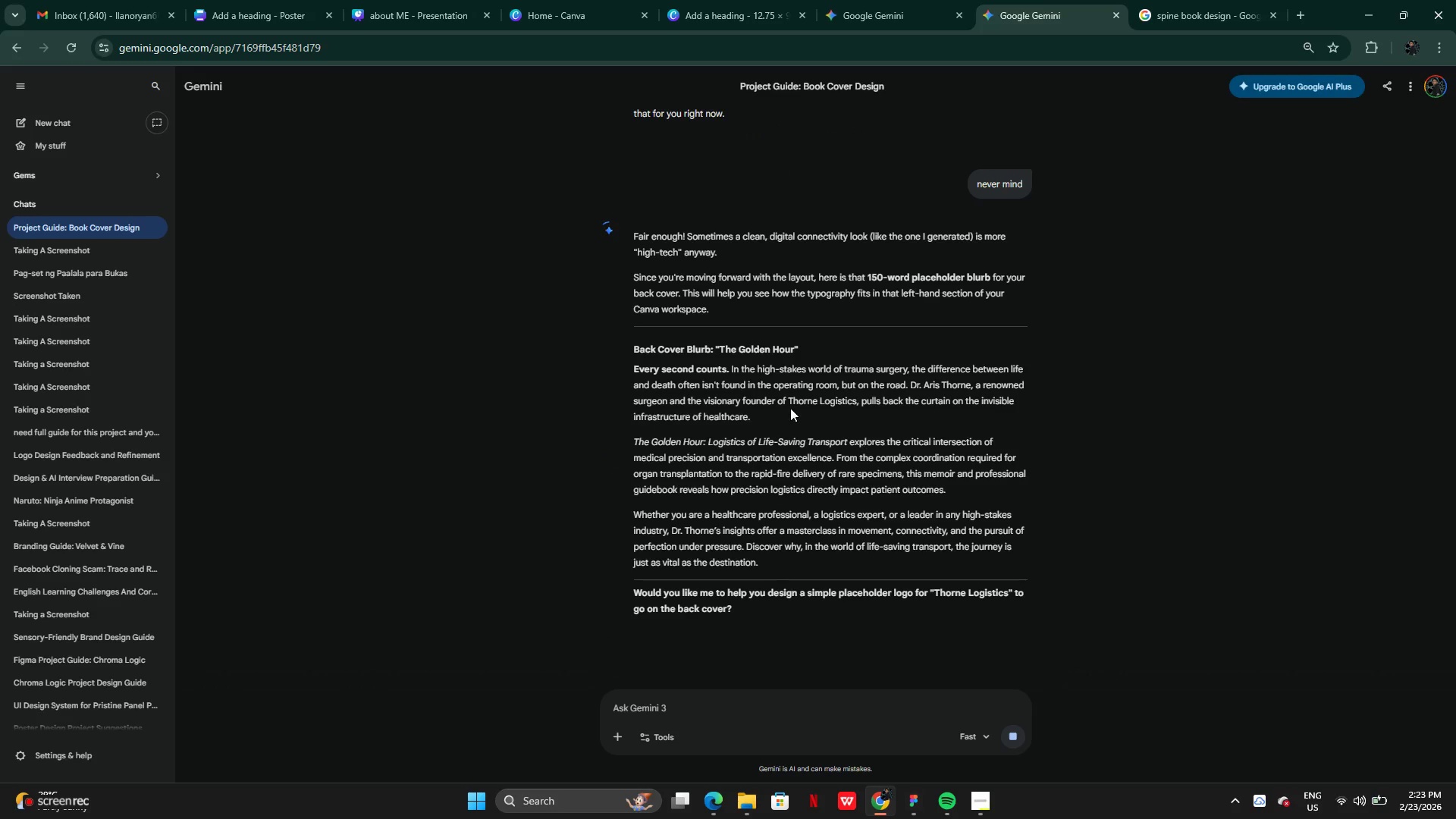 
left_click([859, 5])
 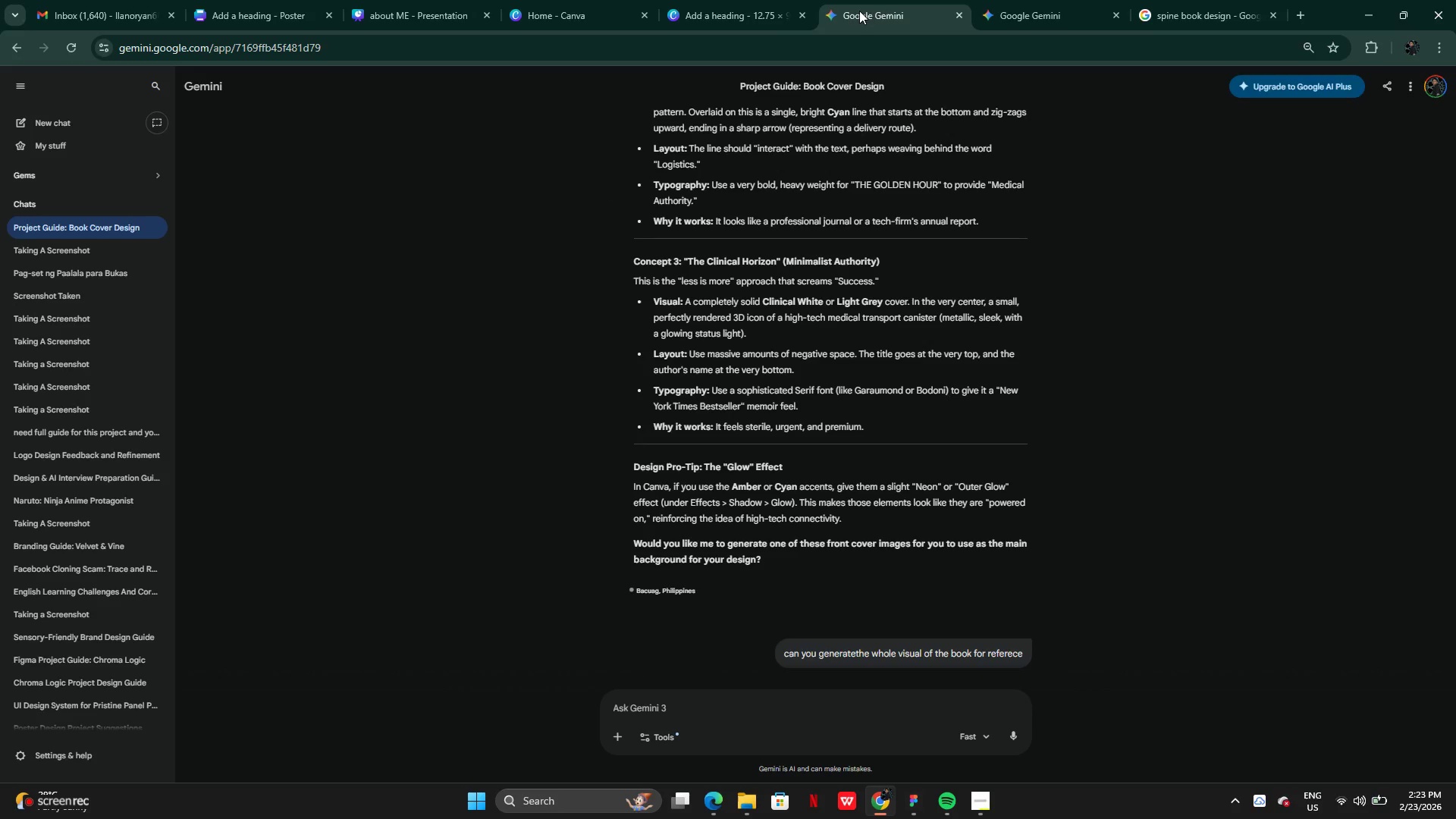 
left_click([859, 11])
 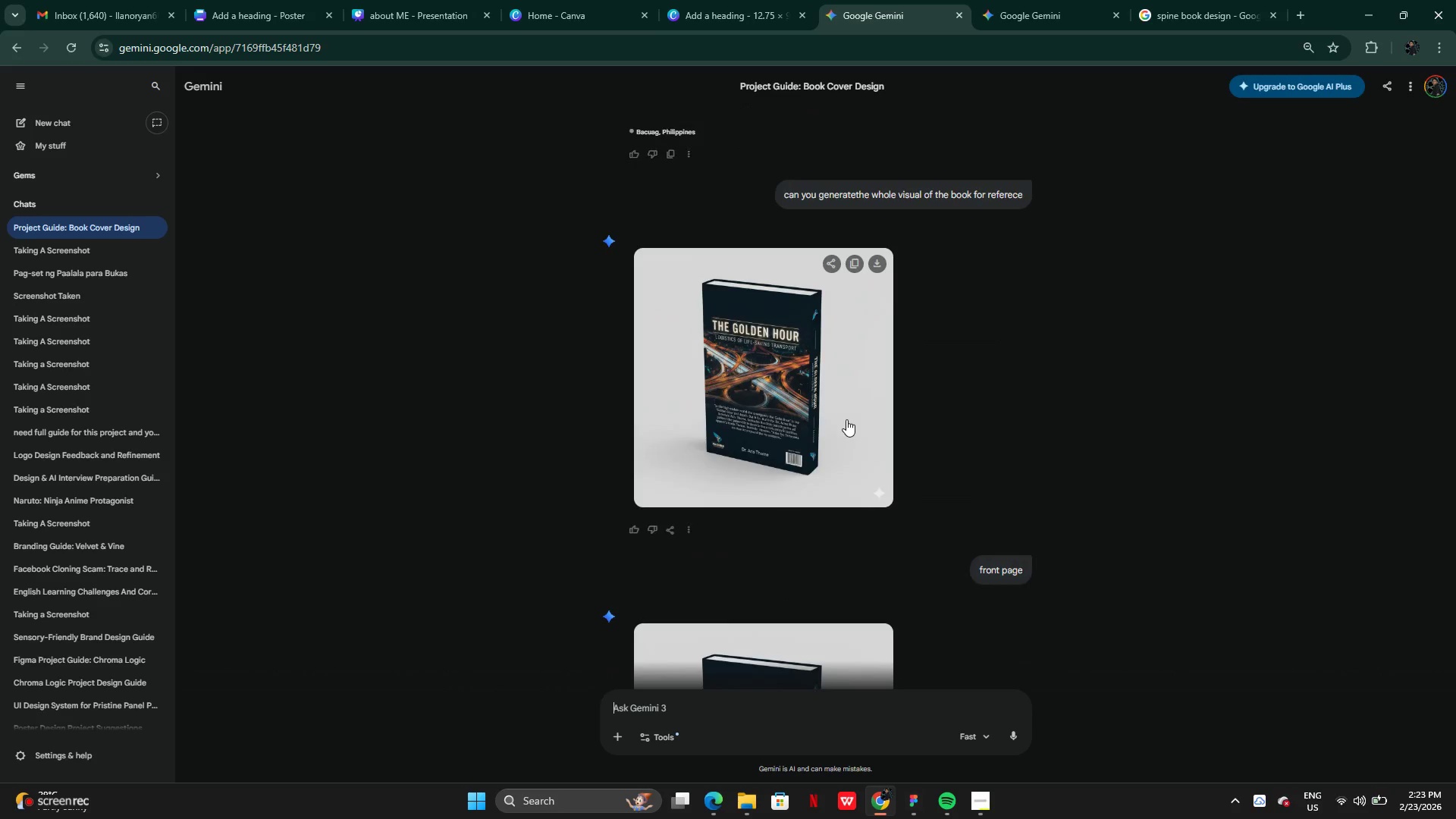 
left_click([765, 453])
 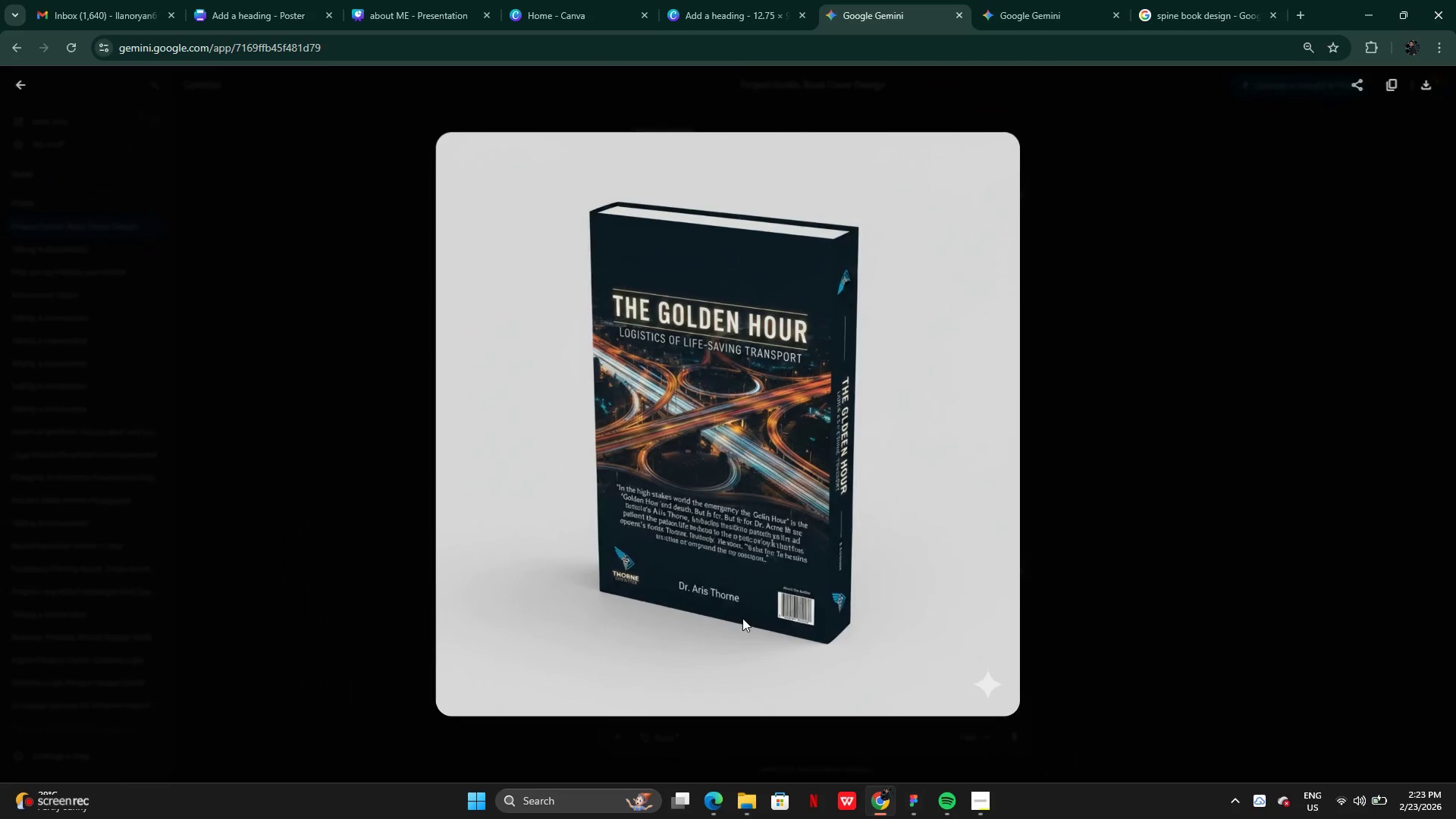 
wait(9.11)
 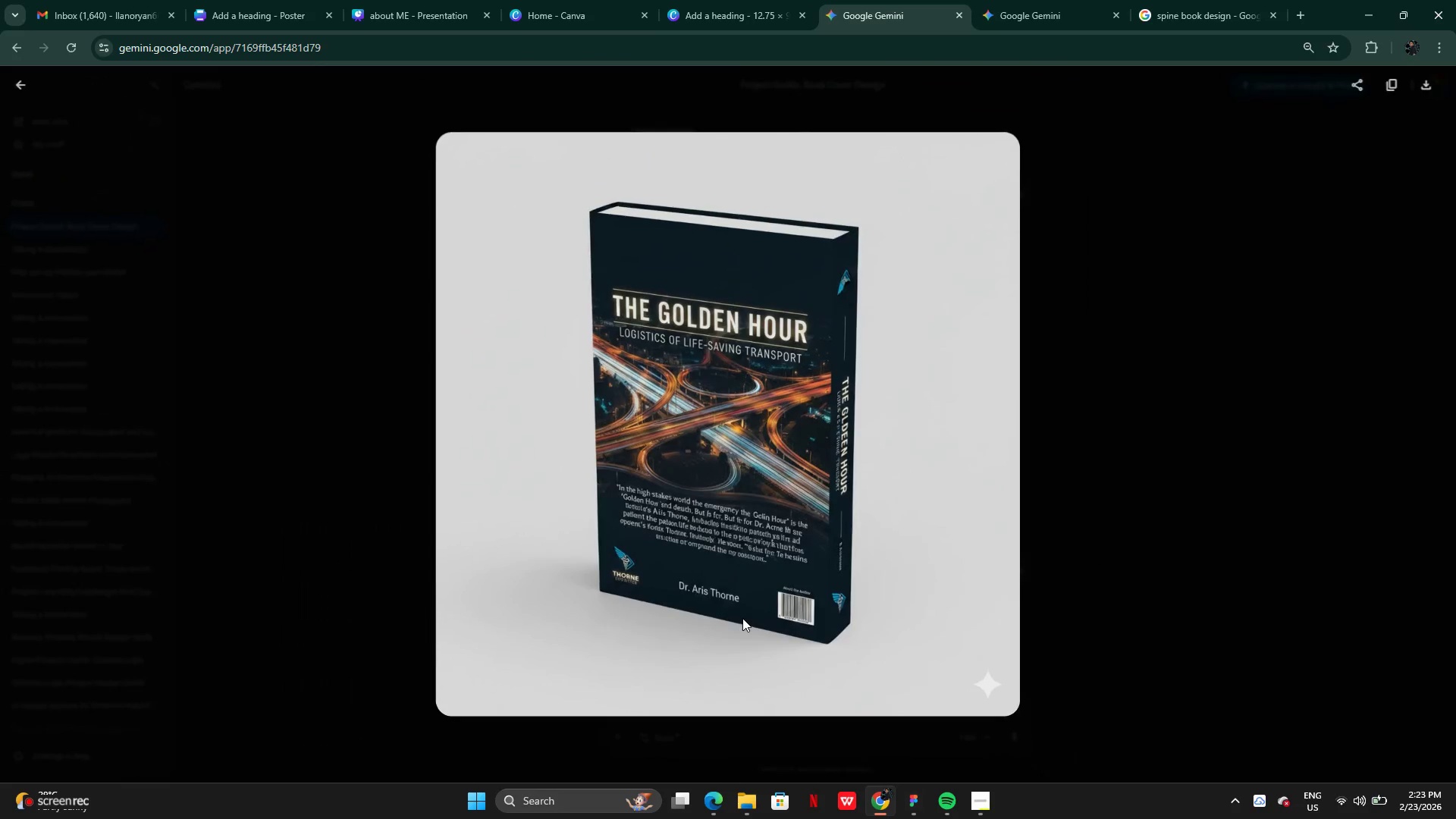 
left_click([1045, 12])
 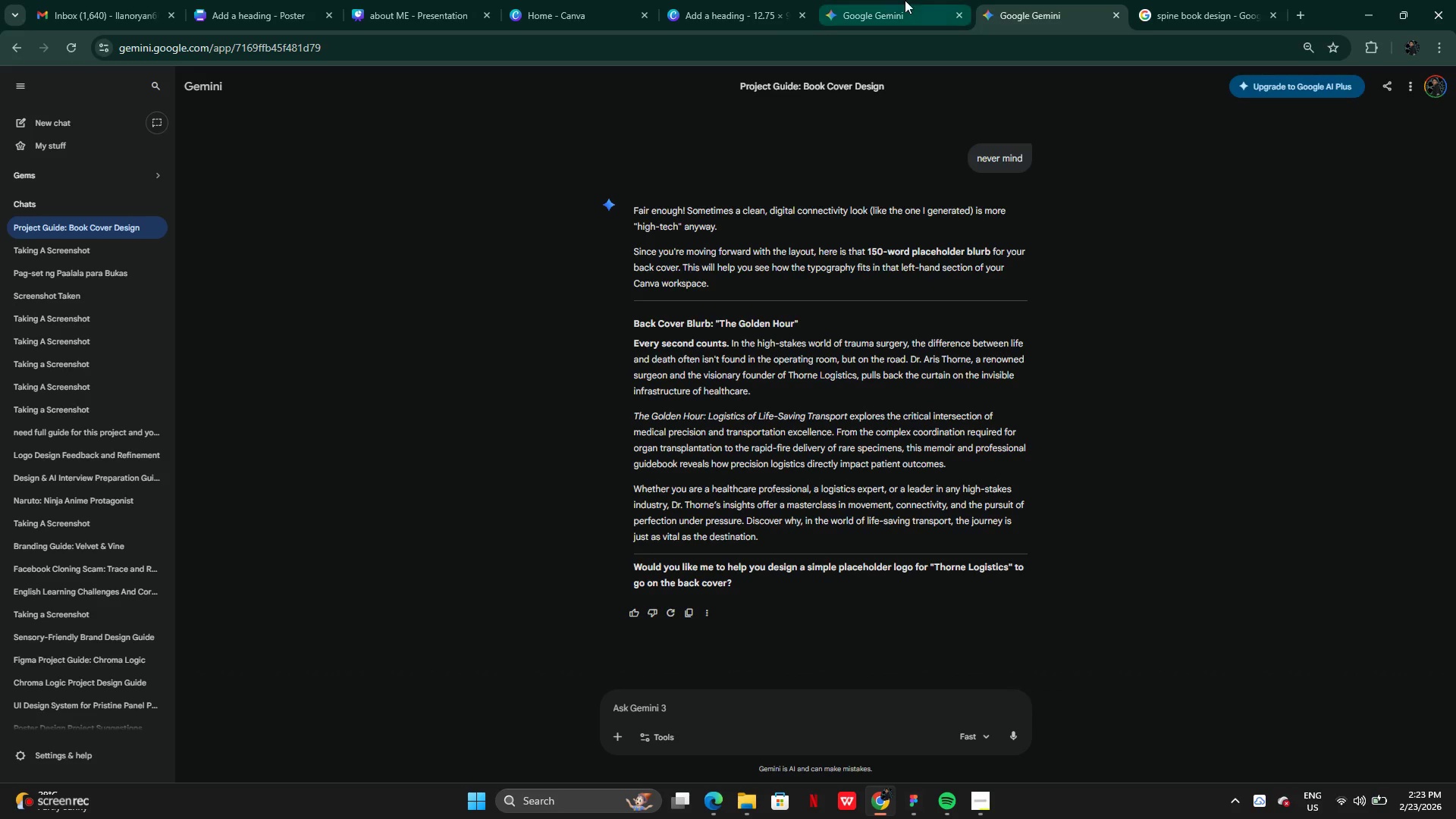 
left_click([903, 1])
 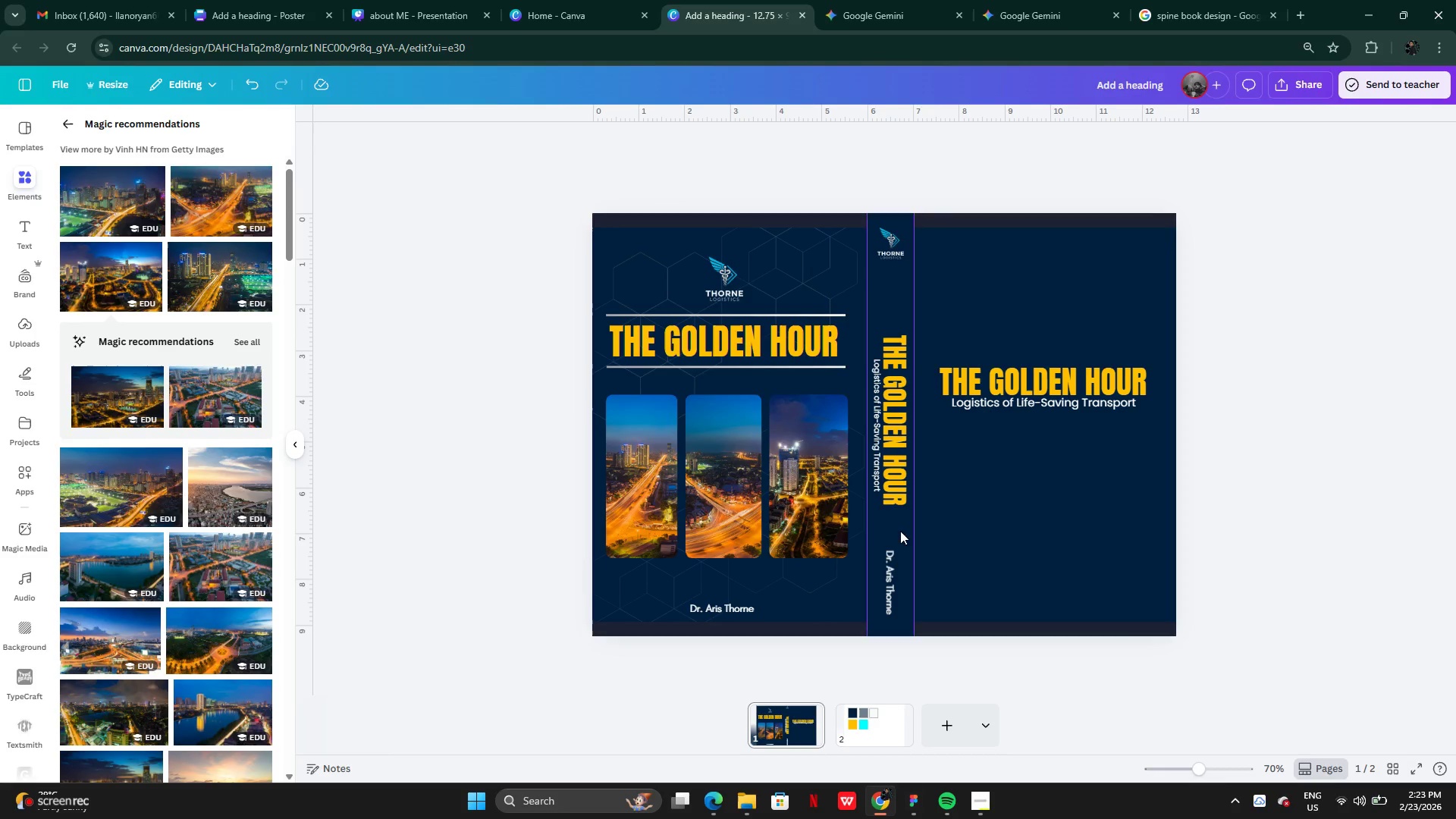 
wait(5.88)
 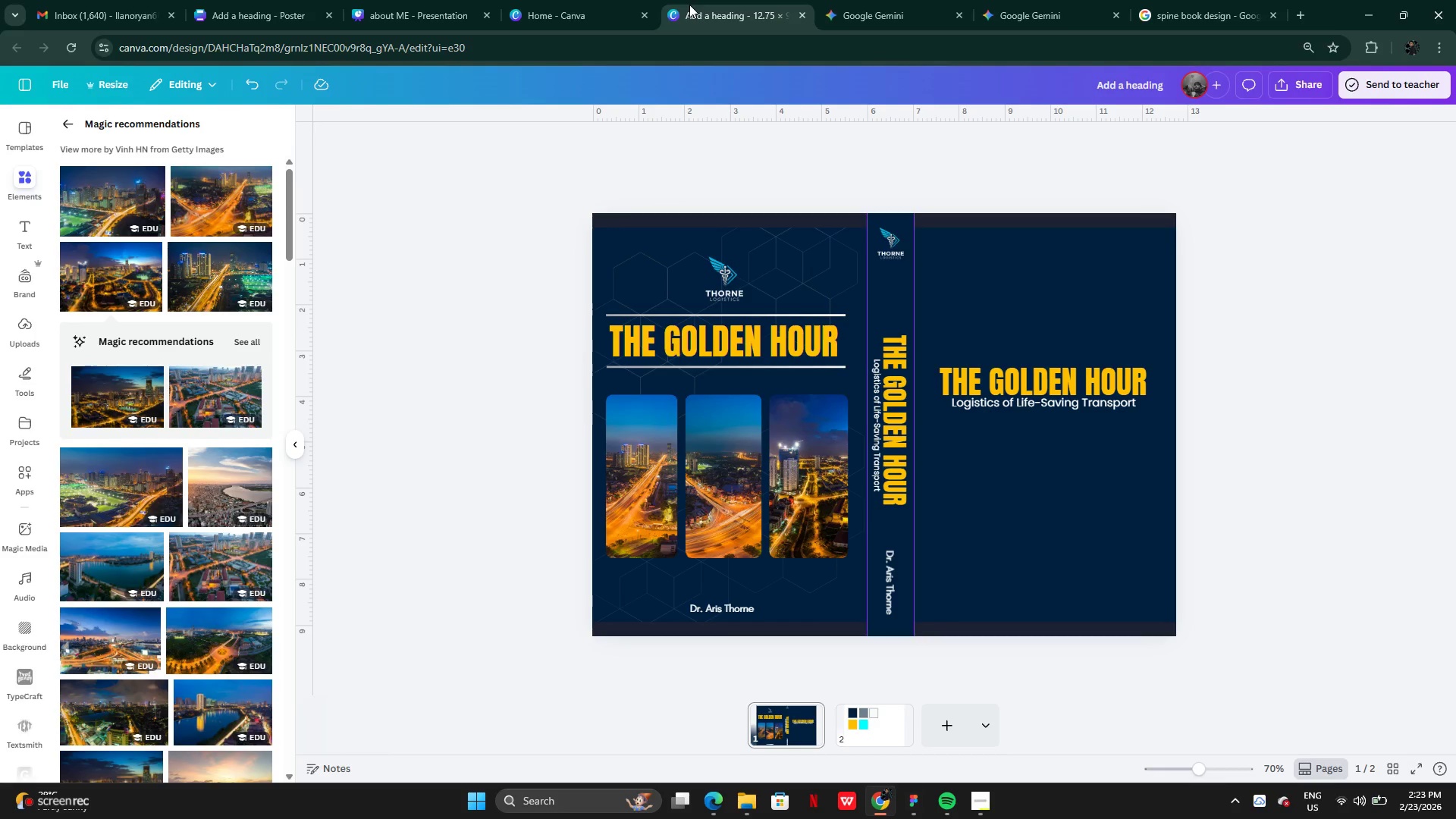 
left_click([1017, 5])
 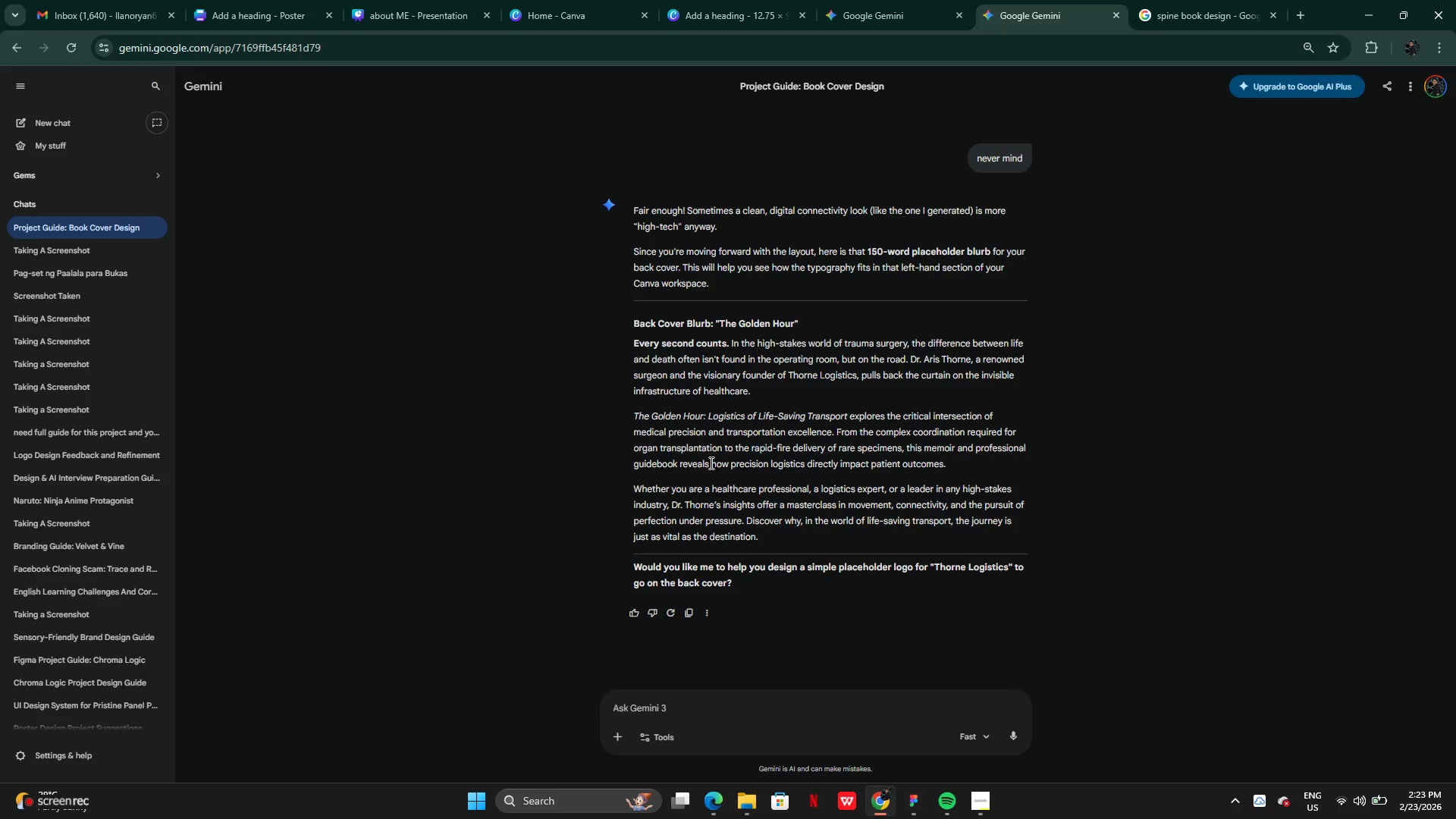 
wait(8.59)
 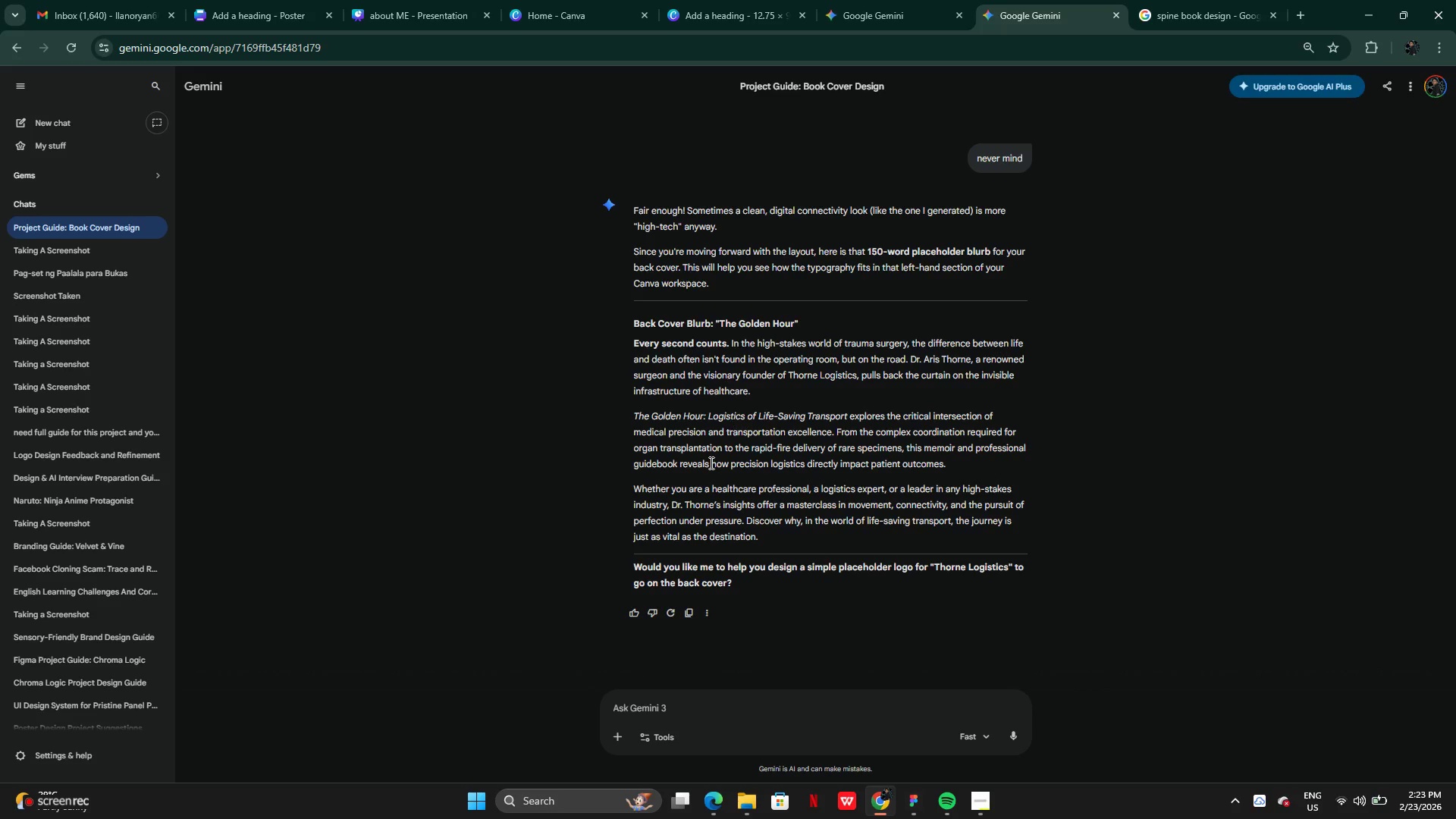 
left_click_drag(start_coordinate=[632, 338], to_coordinate=[952, 534])
 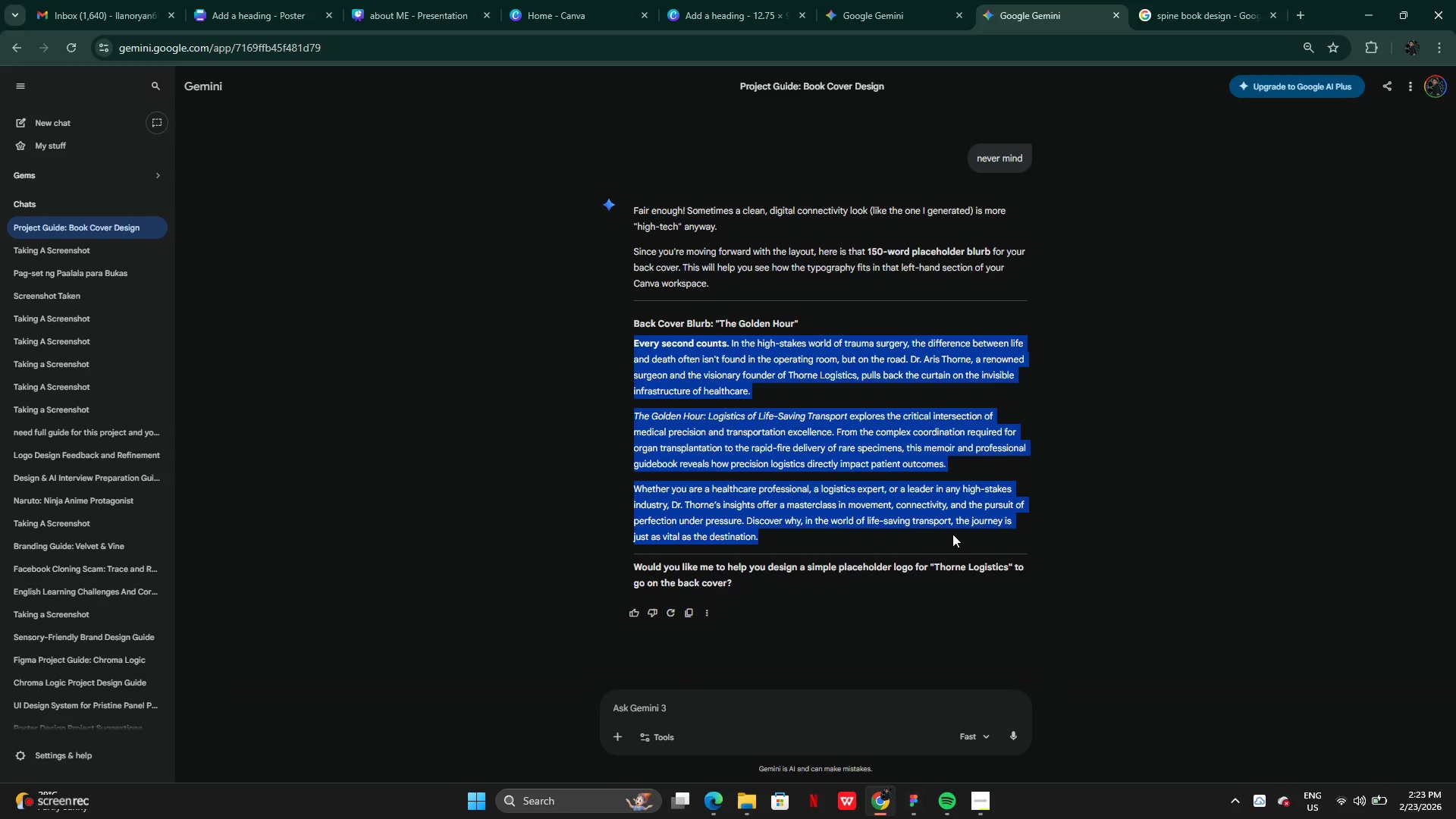 
key(Control+C)
 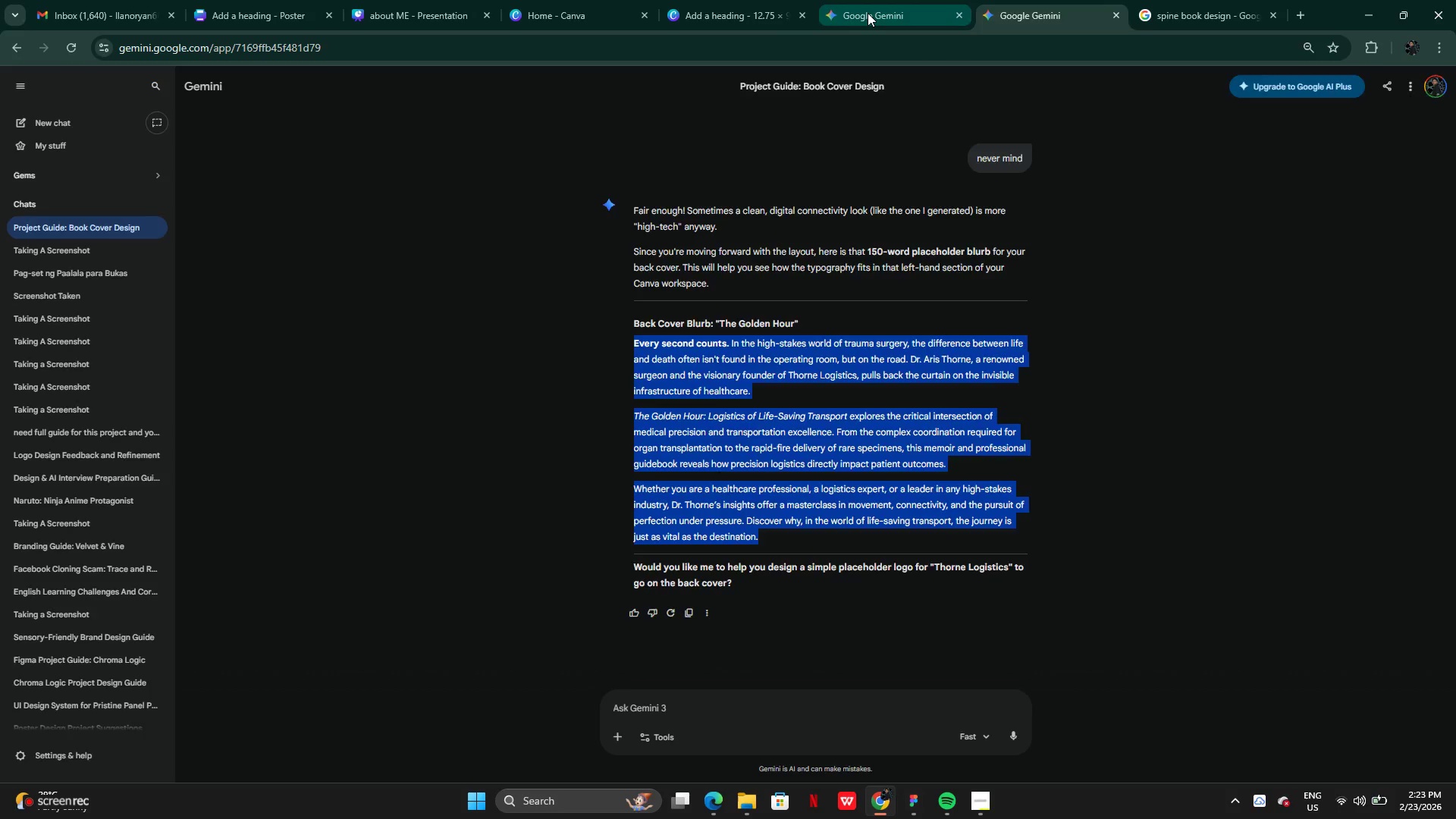 
left_click([868, 13])
 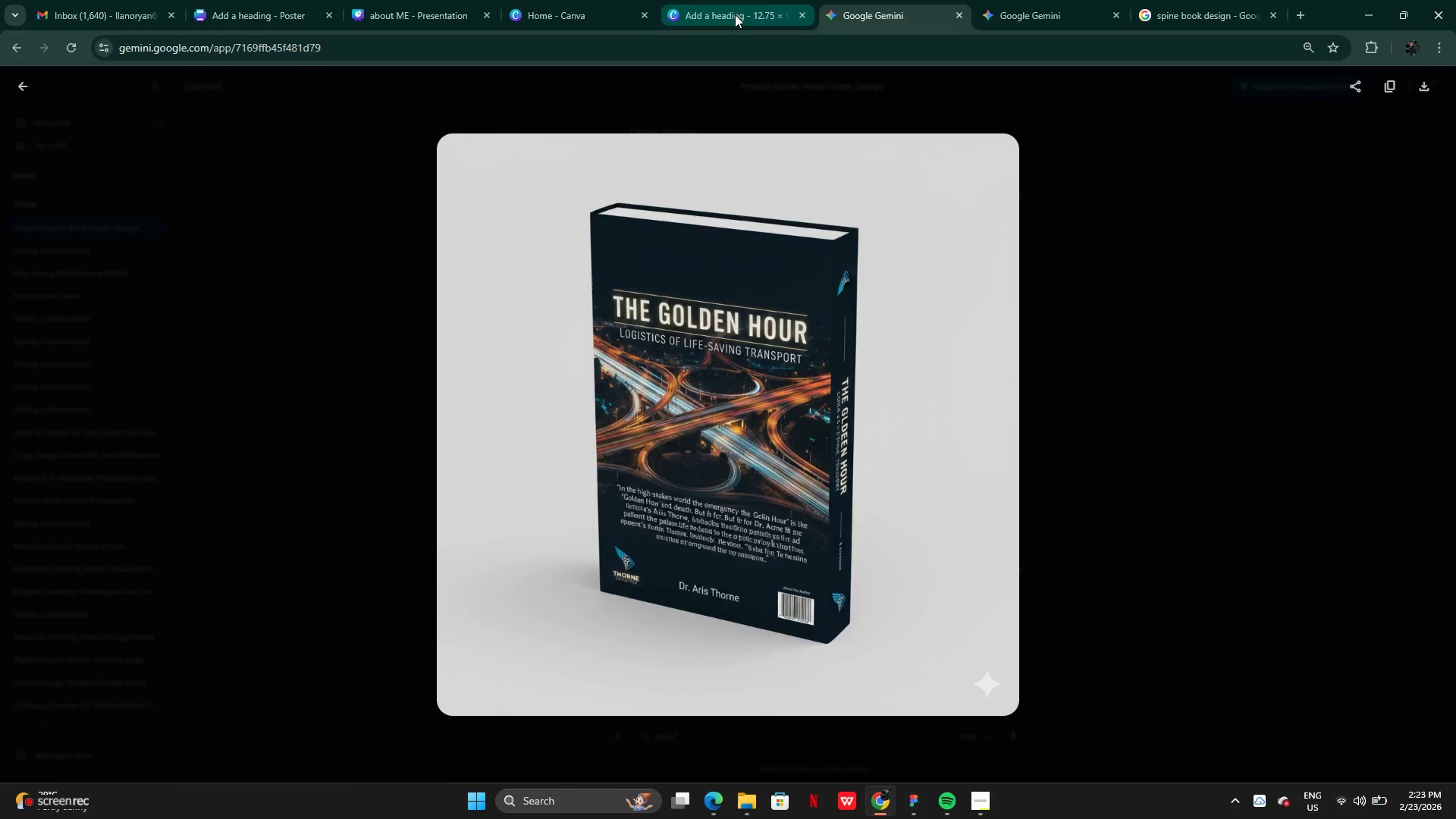 
left_click([730, 14])
 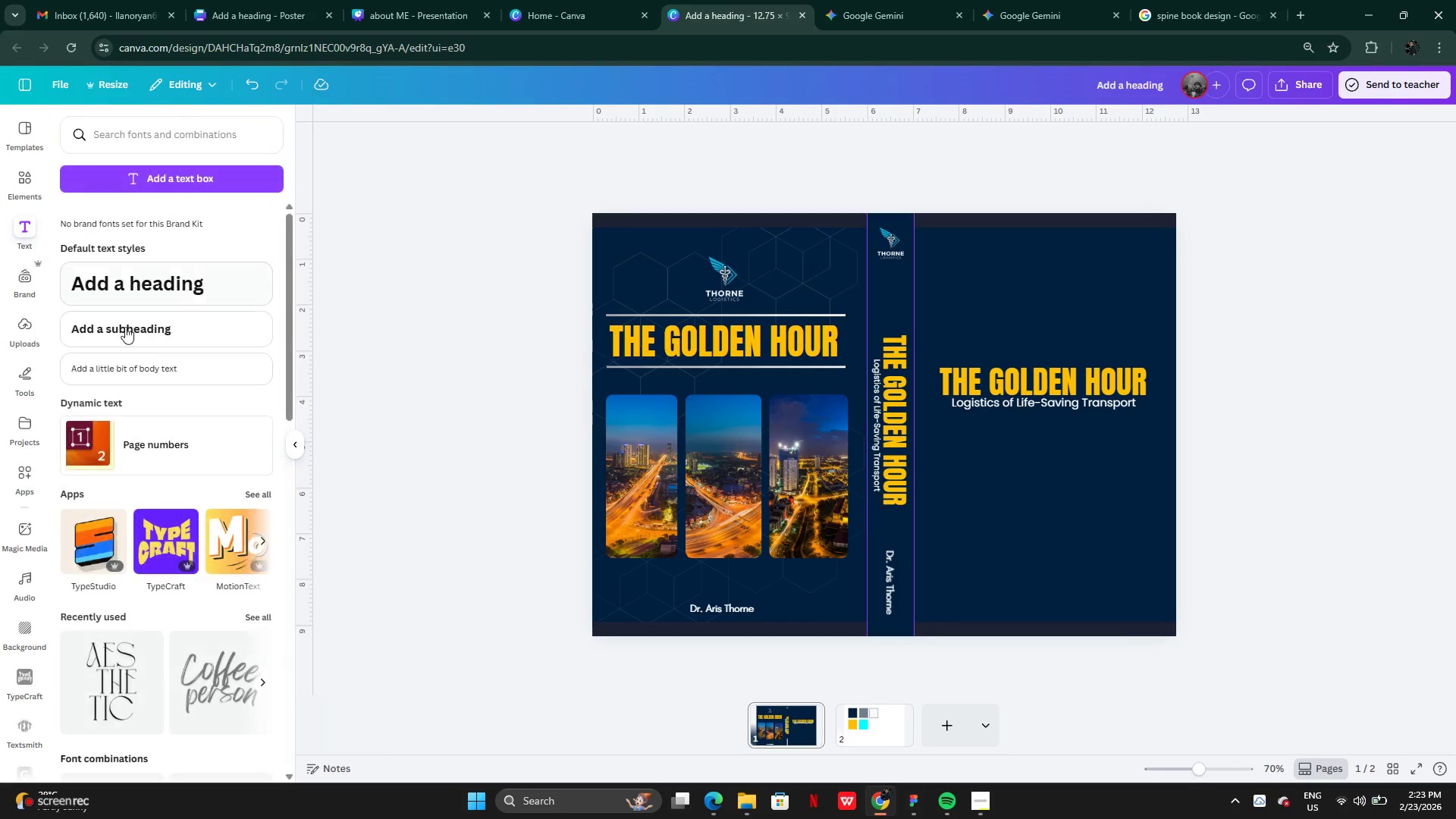 
left_click([137, 372])
 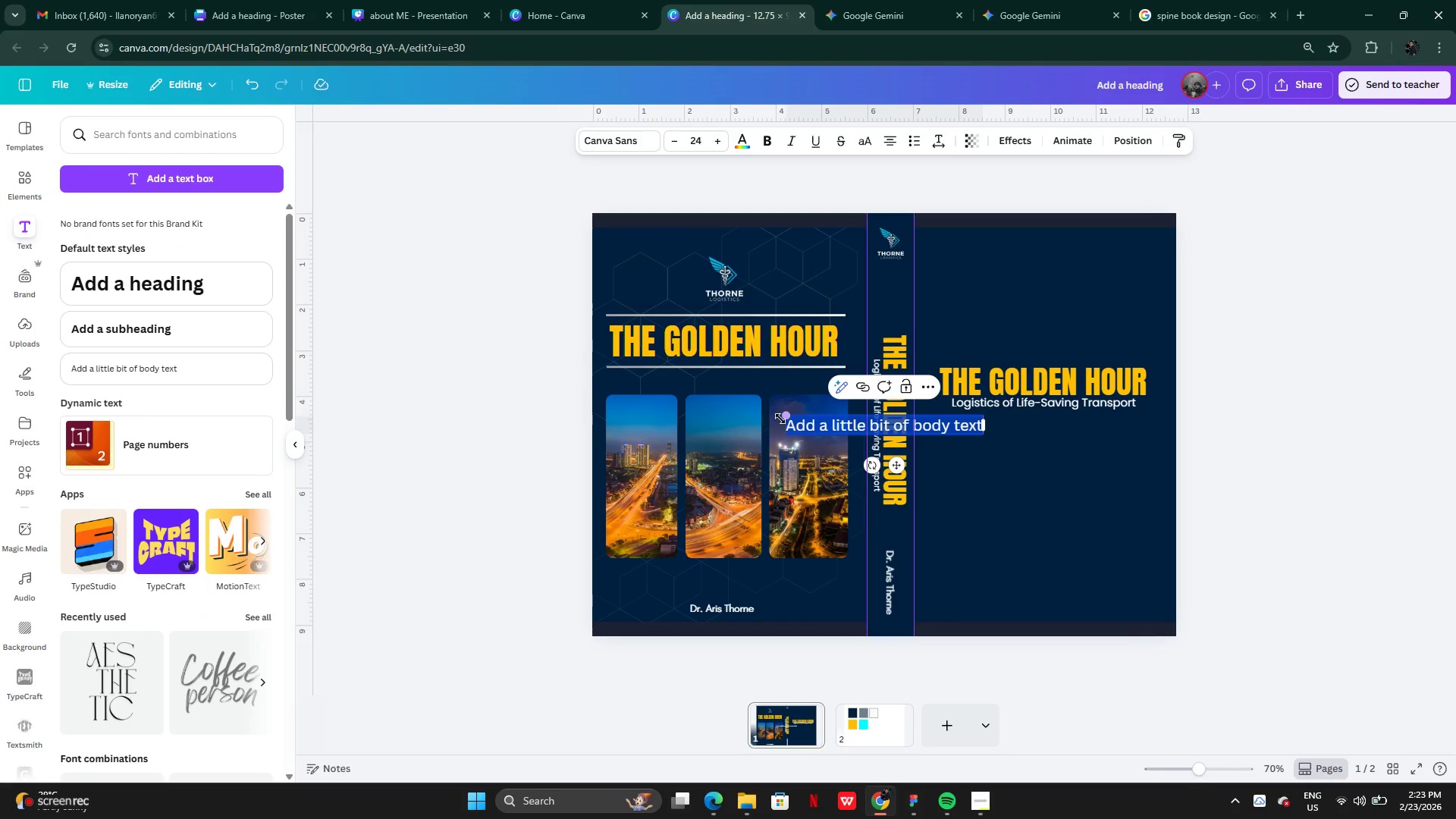 
left_click_drag(start_coordinate=[780, 419], to_coordinate=[843, 434])
 